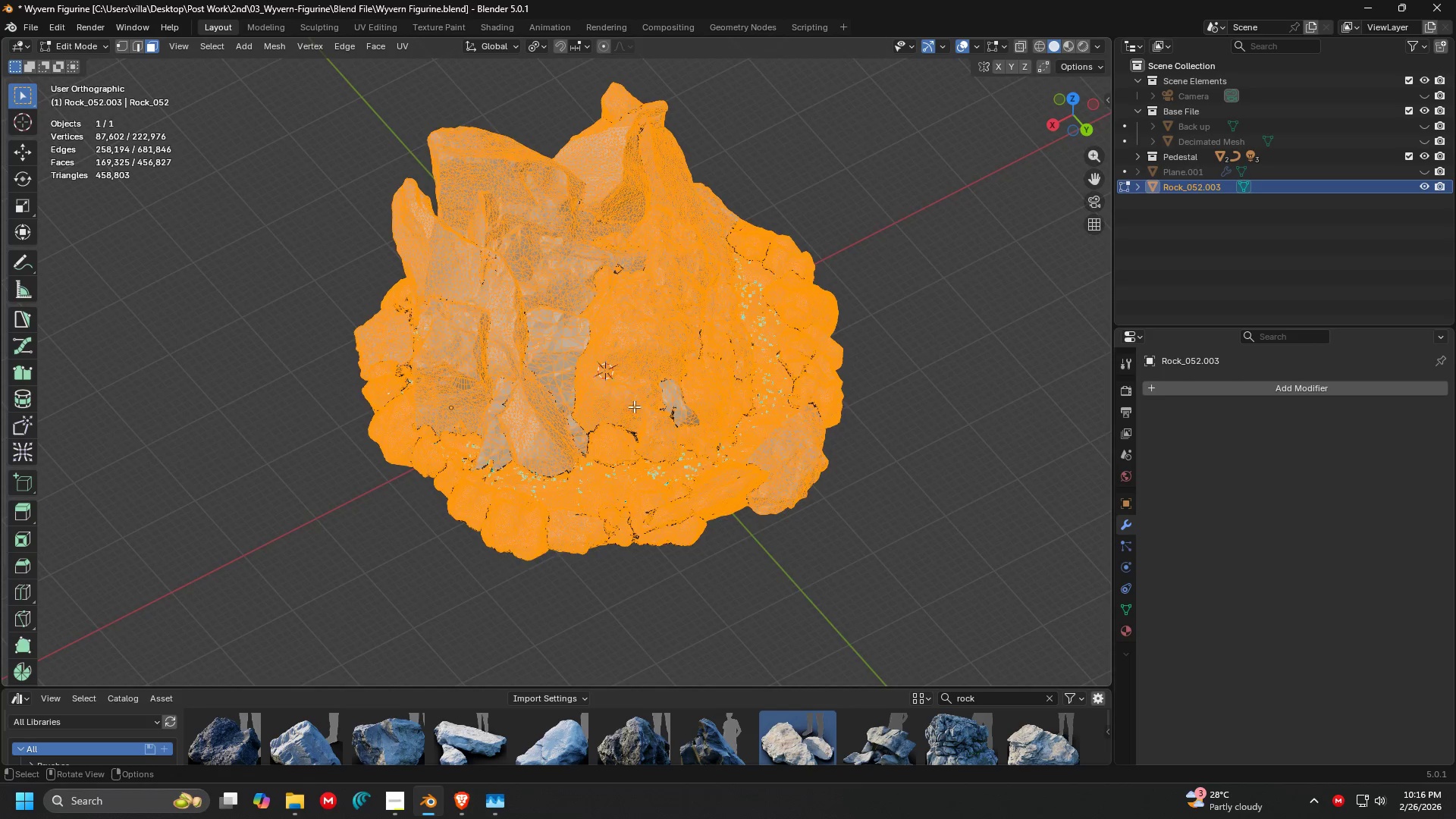 
key(C)
 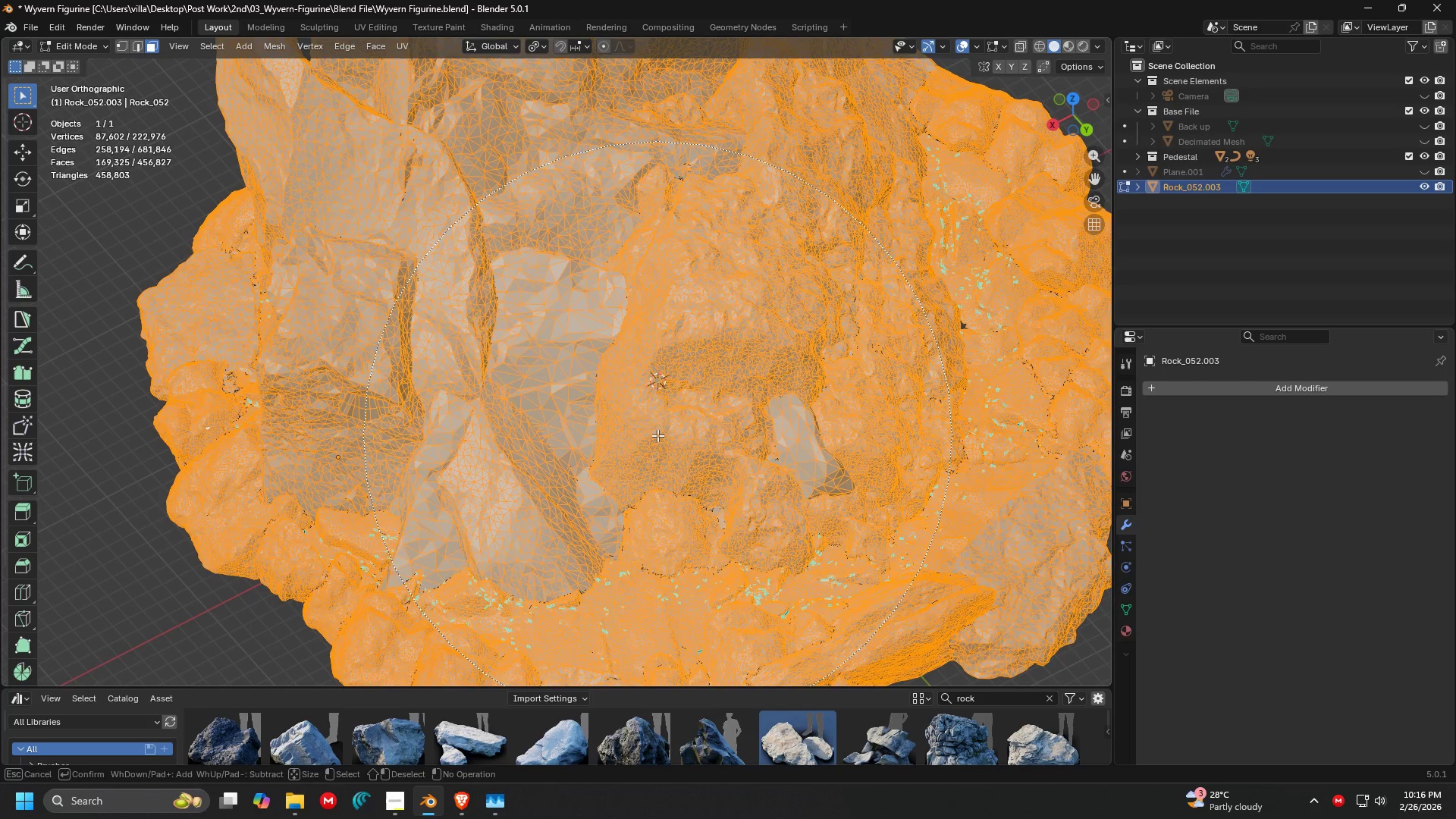 
left_click_drag(start_coordinate=[657, 435], to_coordinate=[312, 253])
 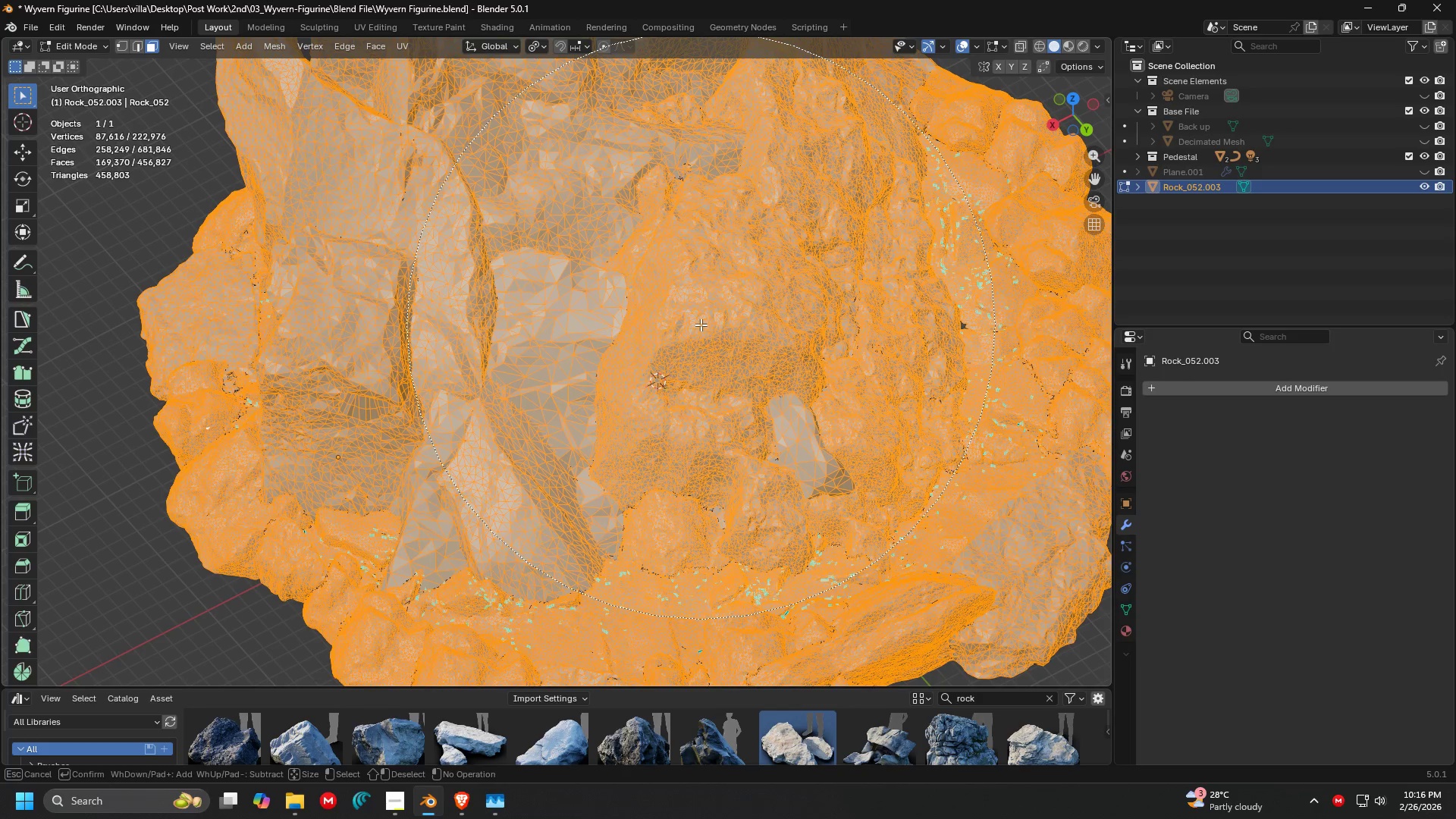 
scroll: coordinate [652, 422], scroll_direction: up, amount: 4.0
 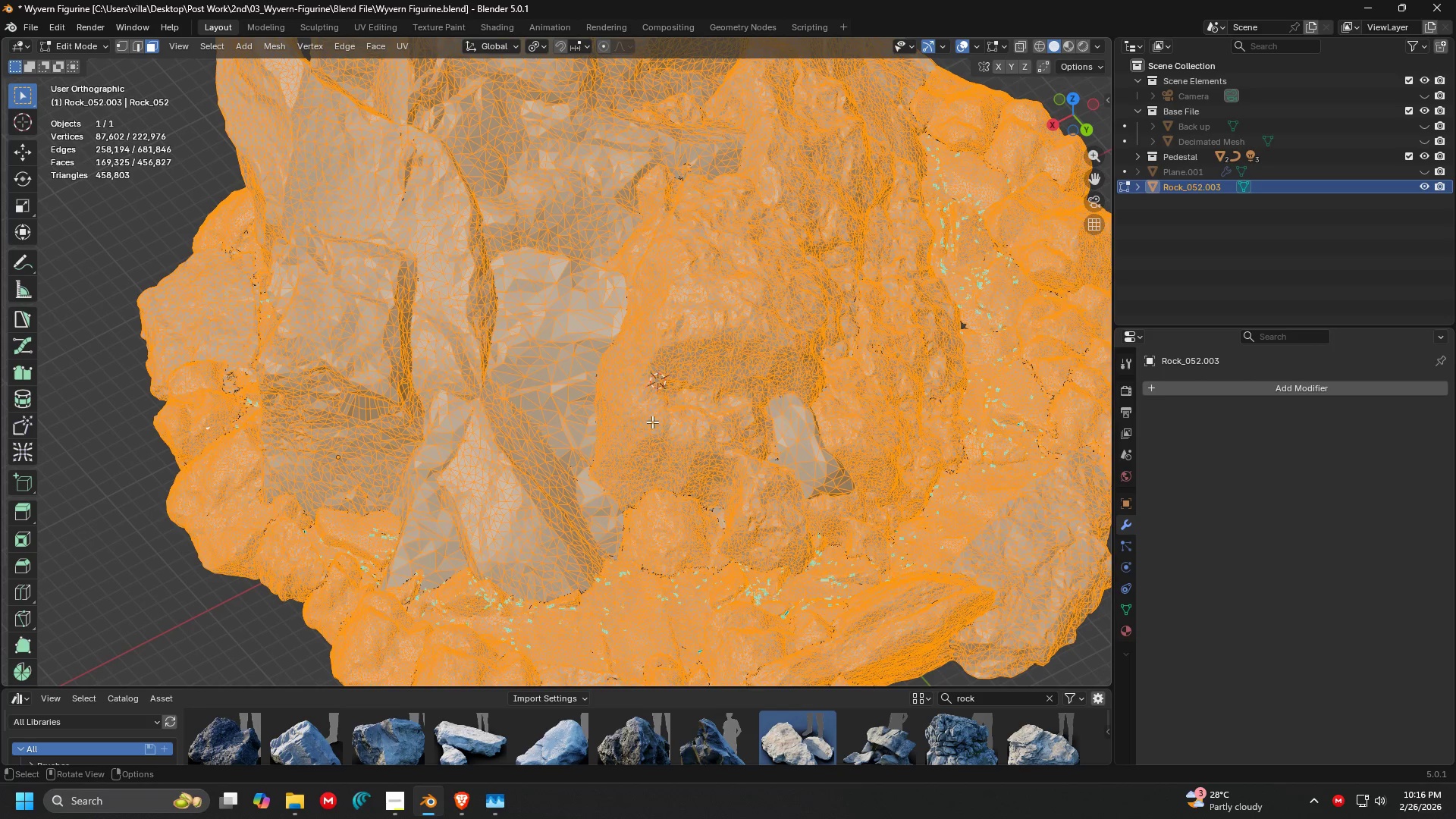 
key(Escape)
 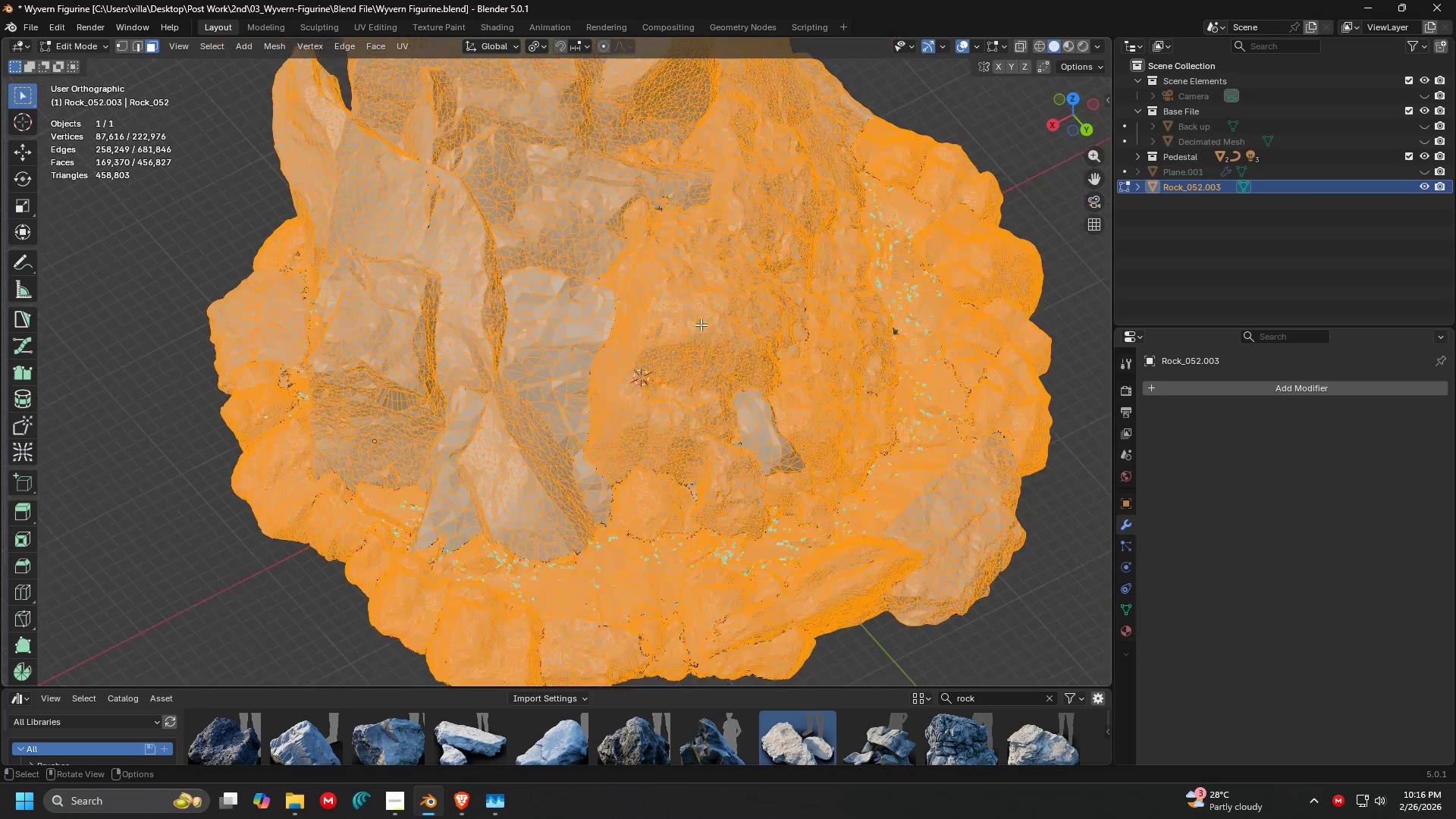 
key(Shift+ShiftLeft)
 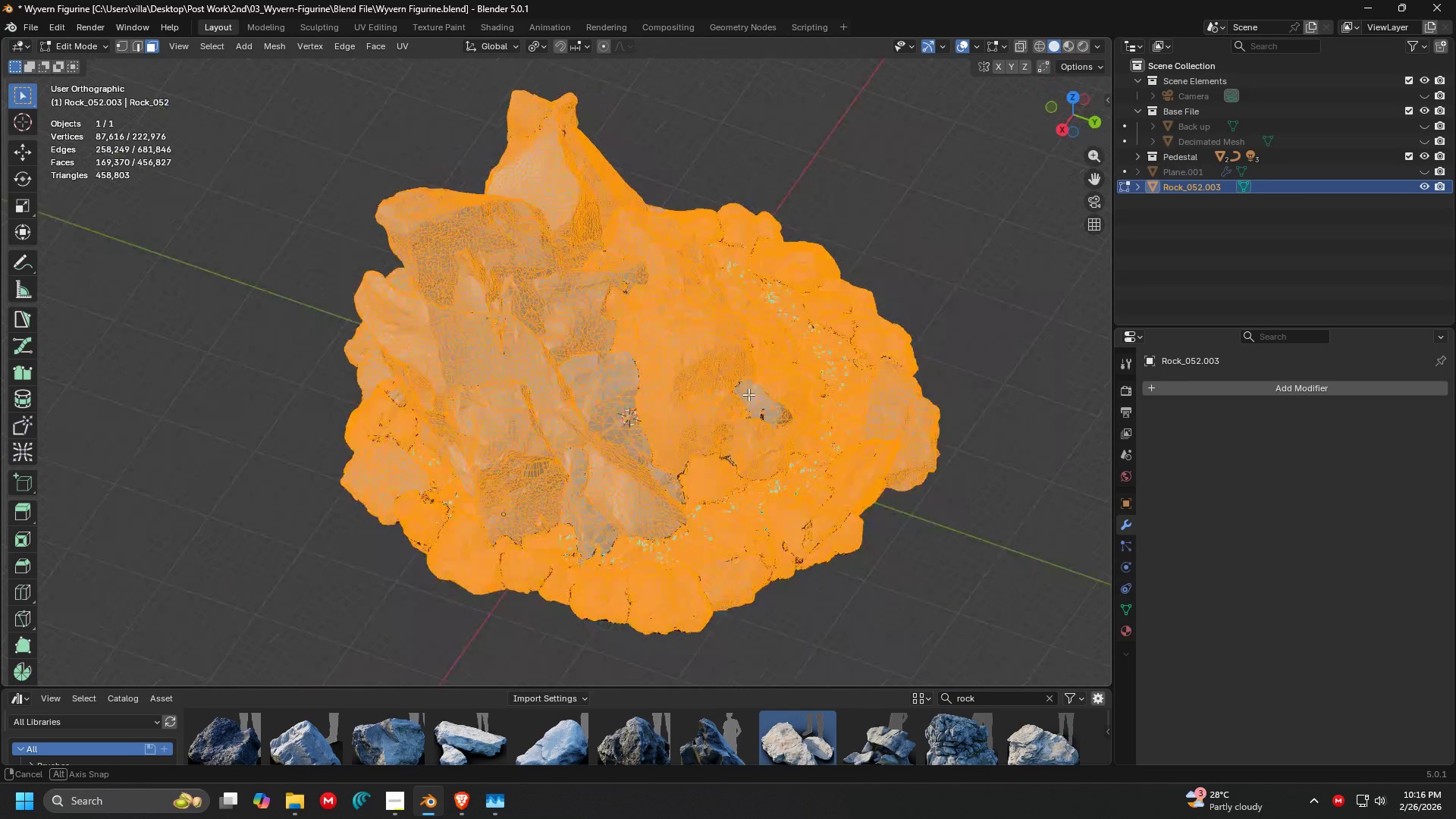 
scroll: coordinate [701, 325], scroll_direction: down, amount: 3.0
 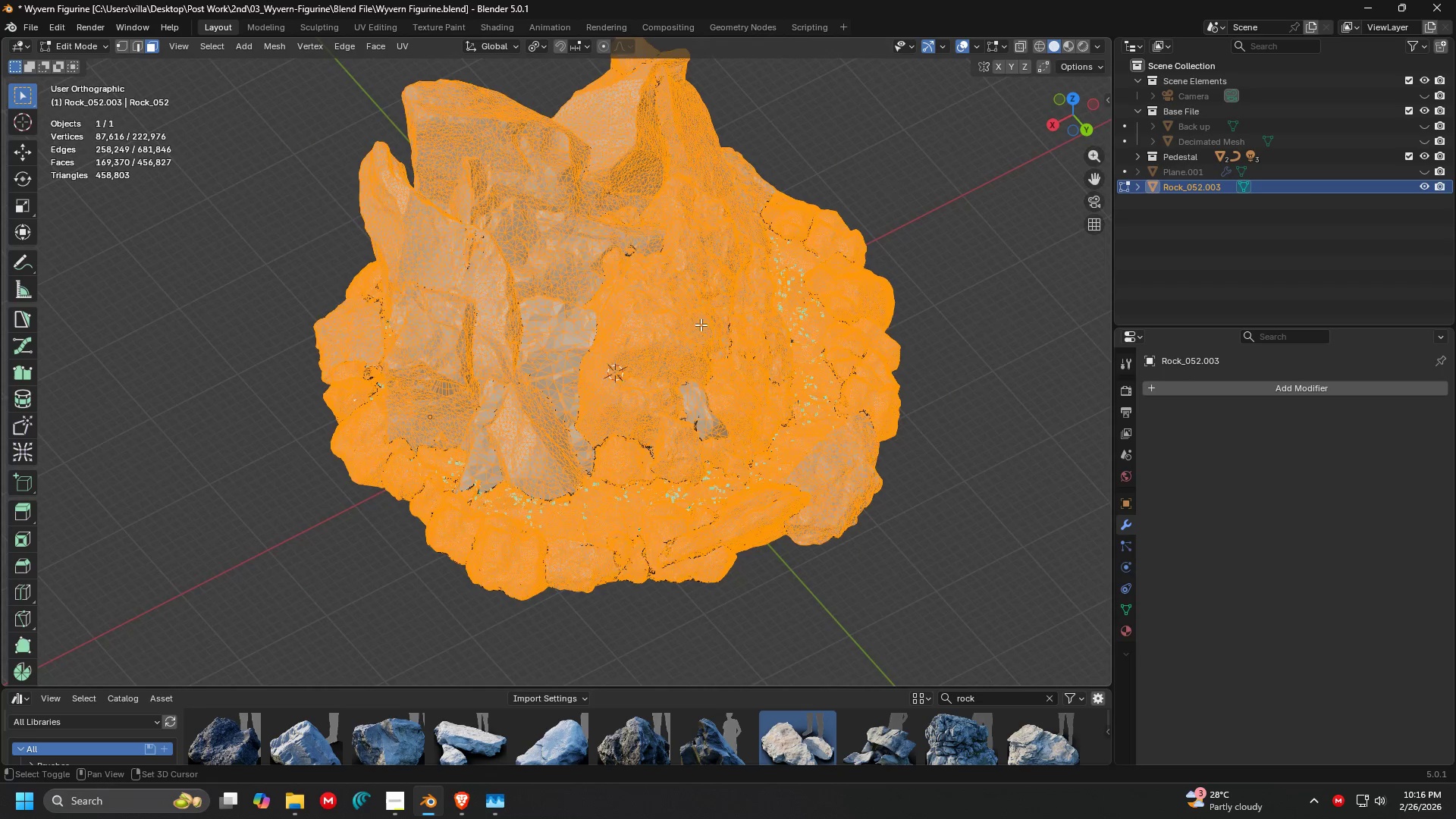 
key(C)
 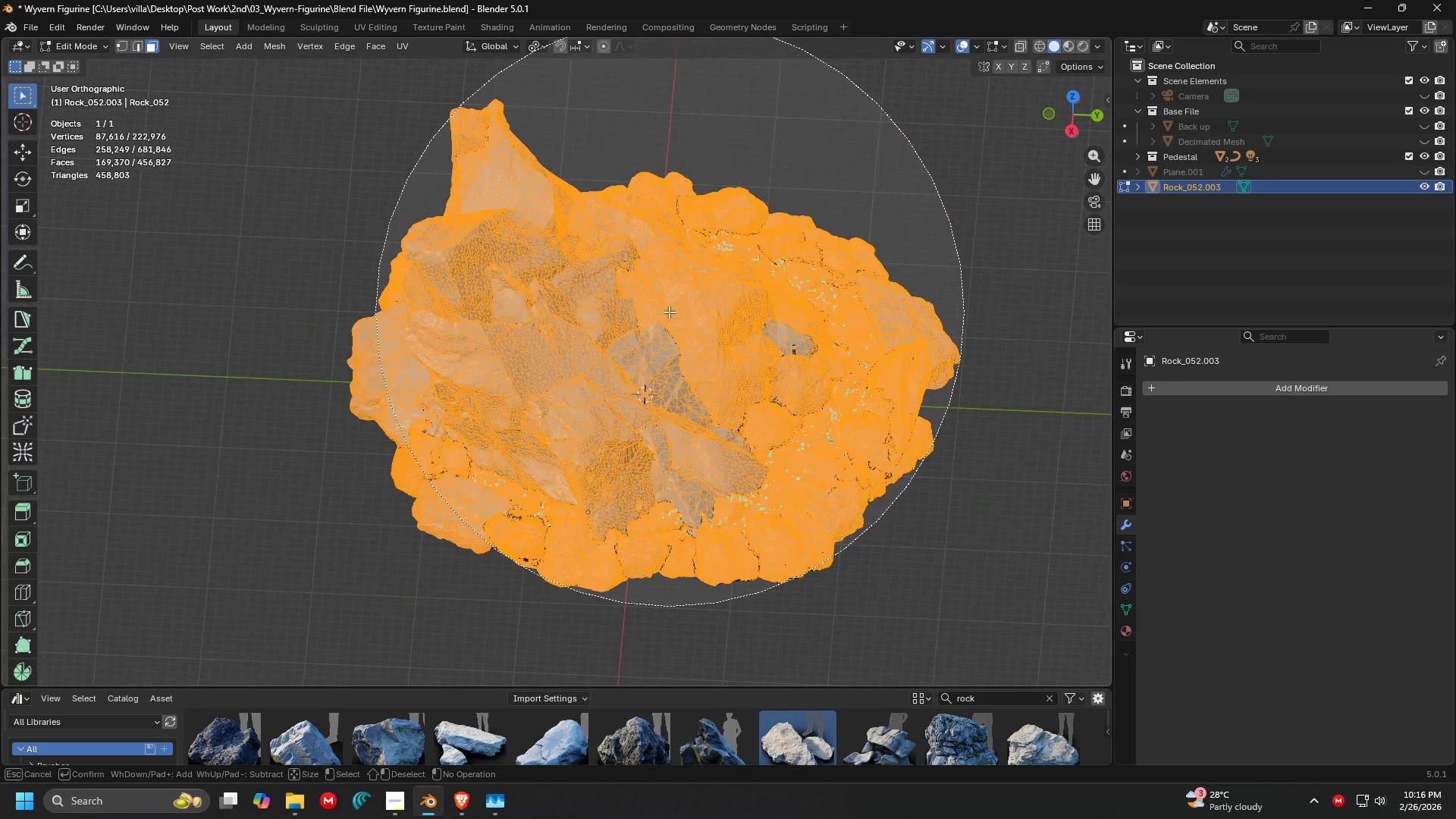 
left_click_drag(start_coordinate=[668, 312], to_coordinate=[676, 352])
 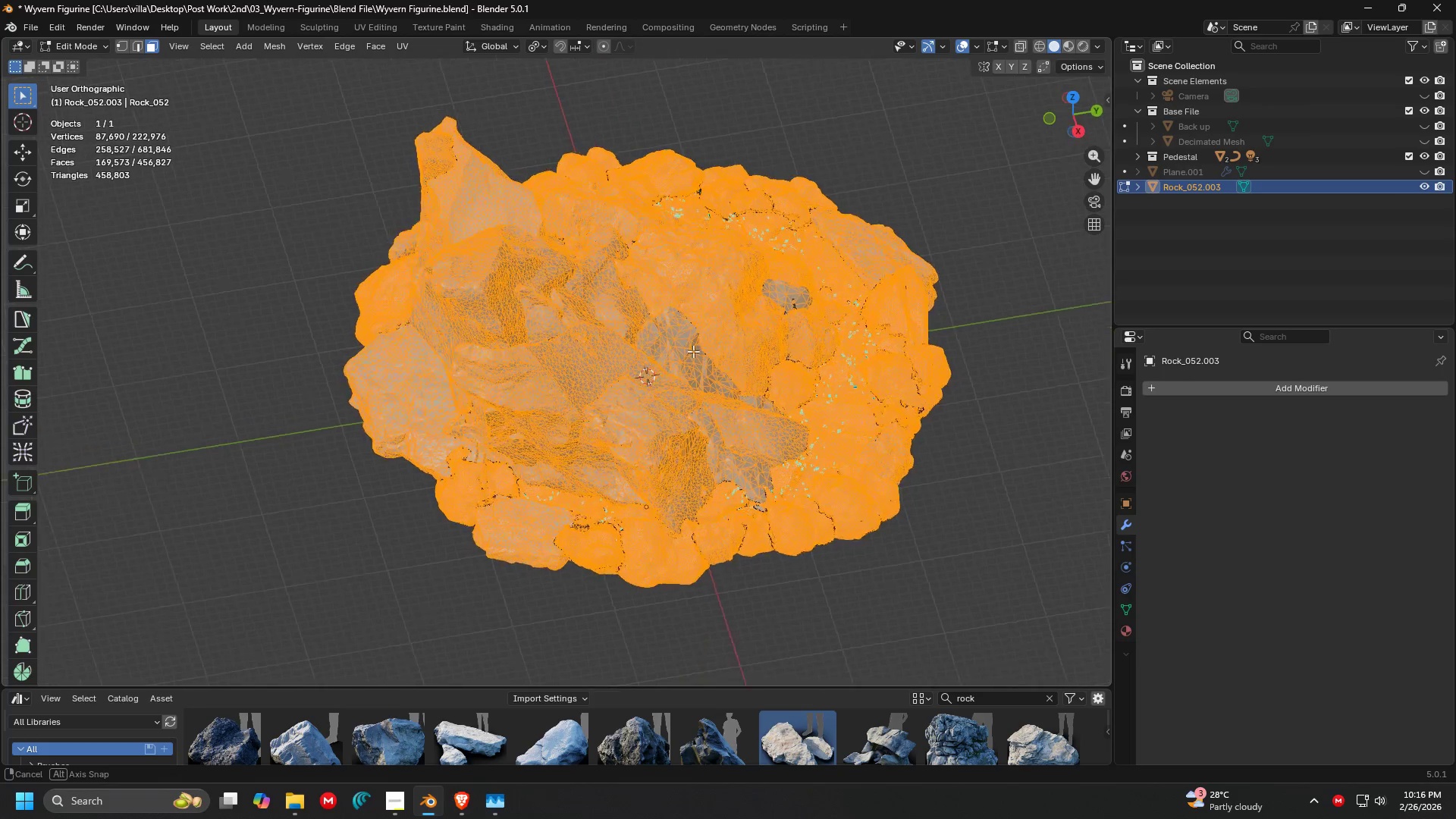 
key(Escape)
 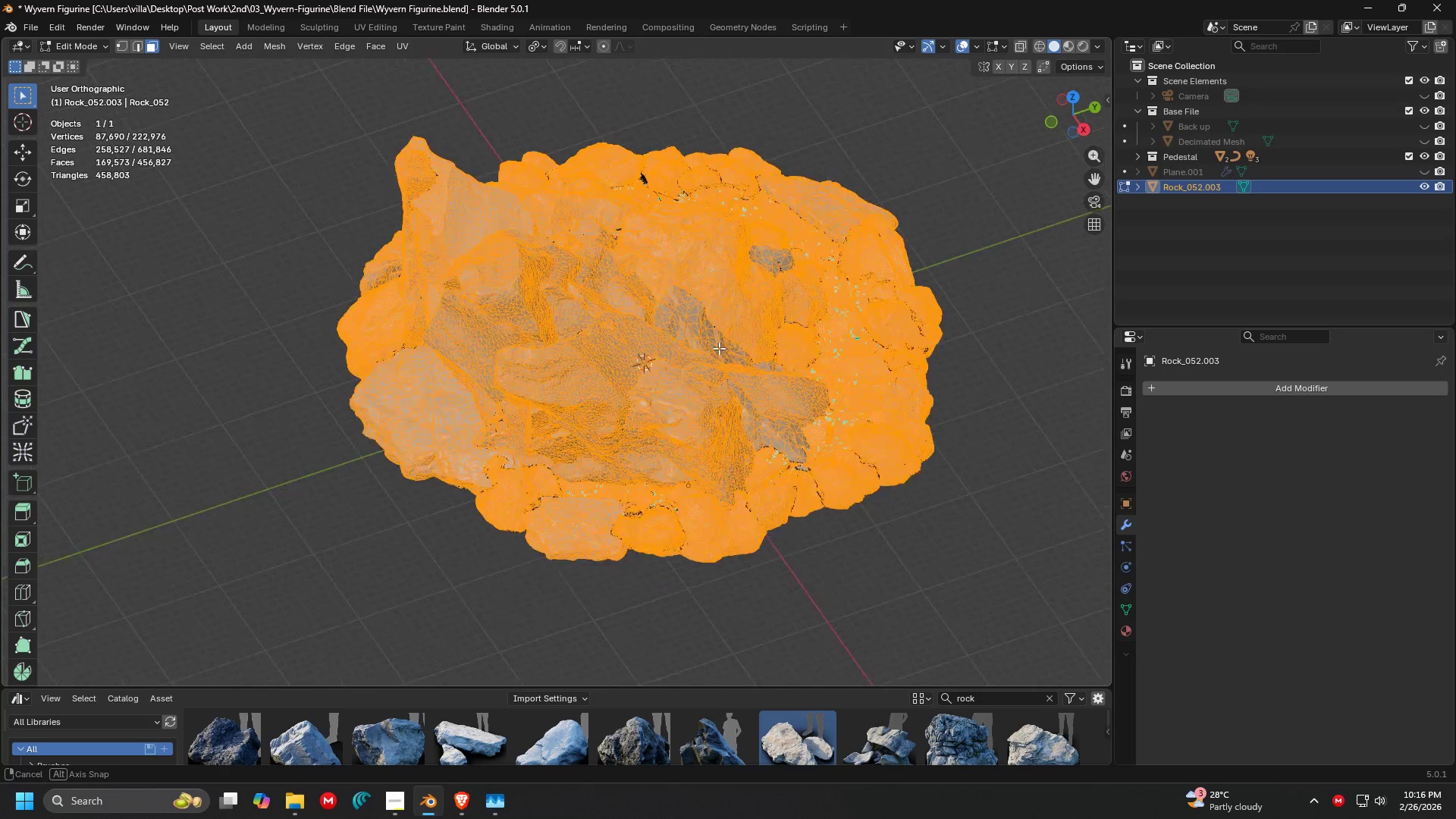 
key(C)
 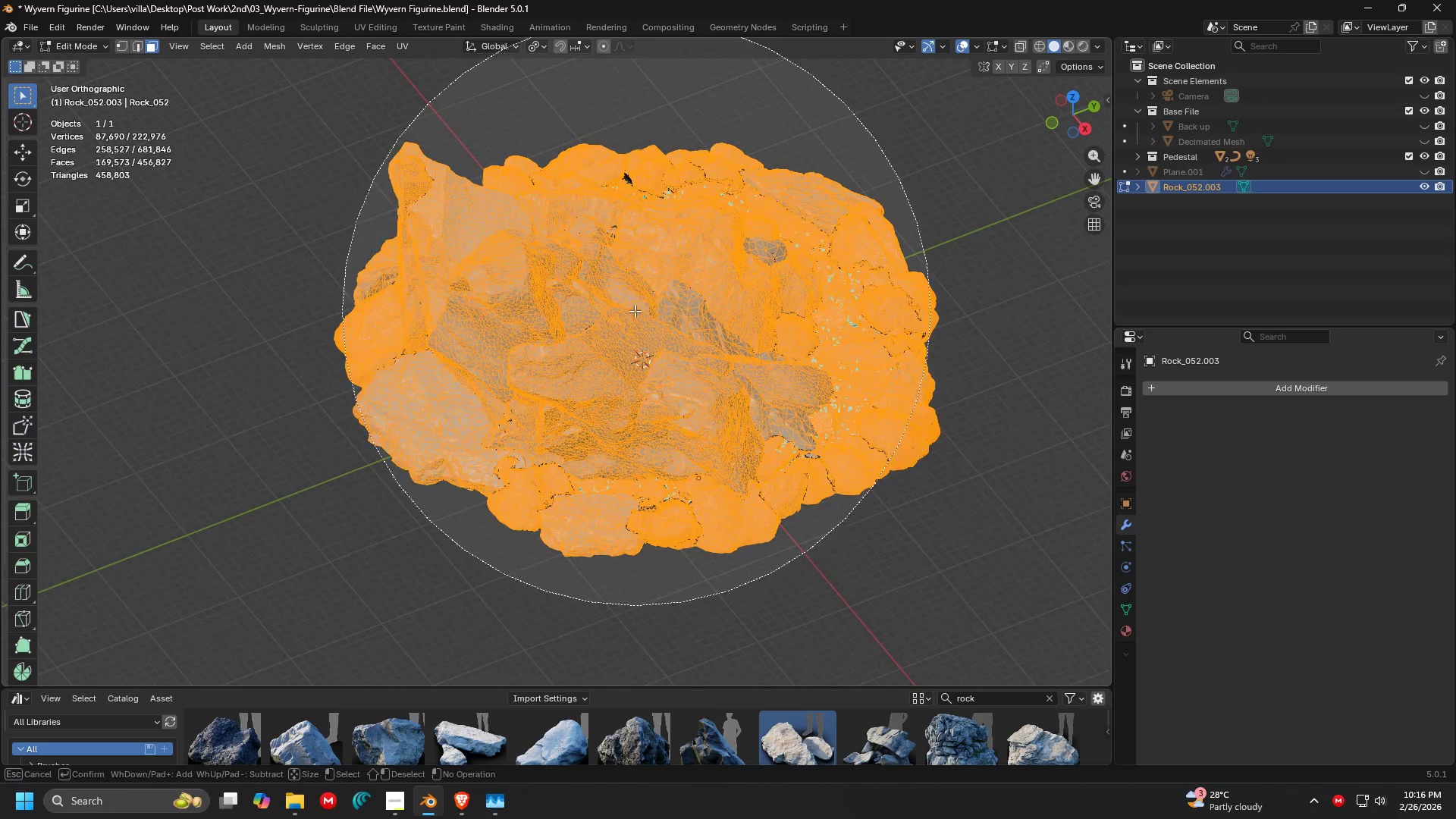 
left_click_drag(start_coordinate=[633, 310], to_coordinate=[567, 295])
 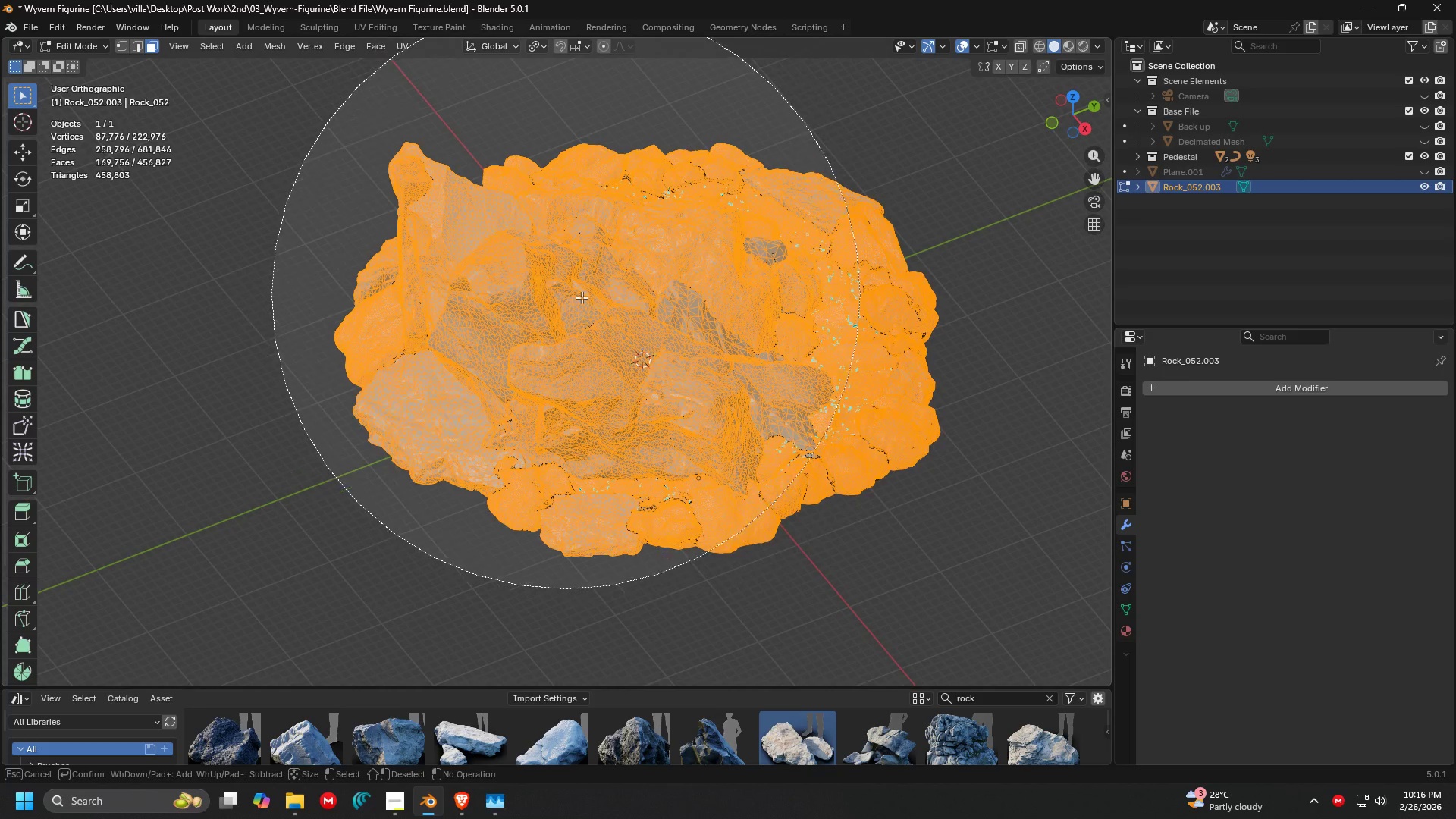 
key(Escape)
 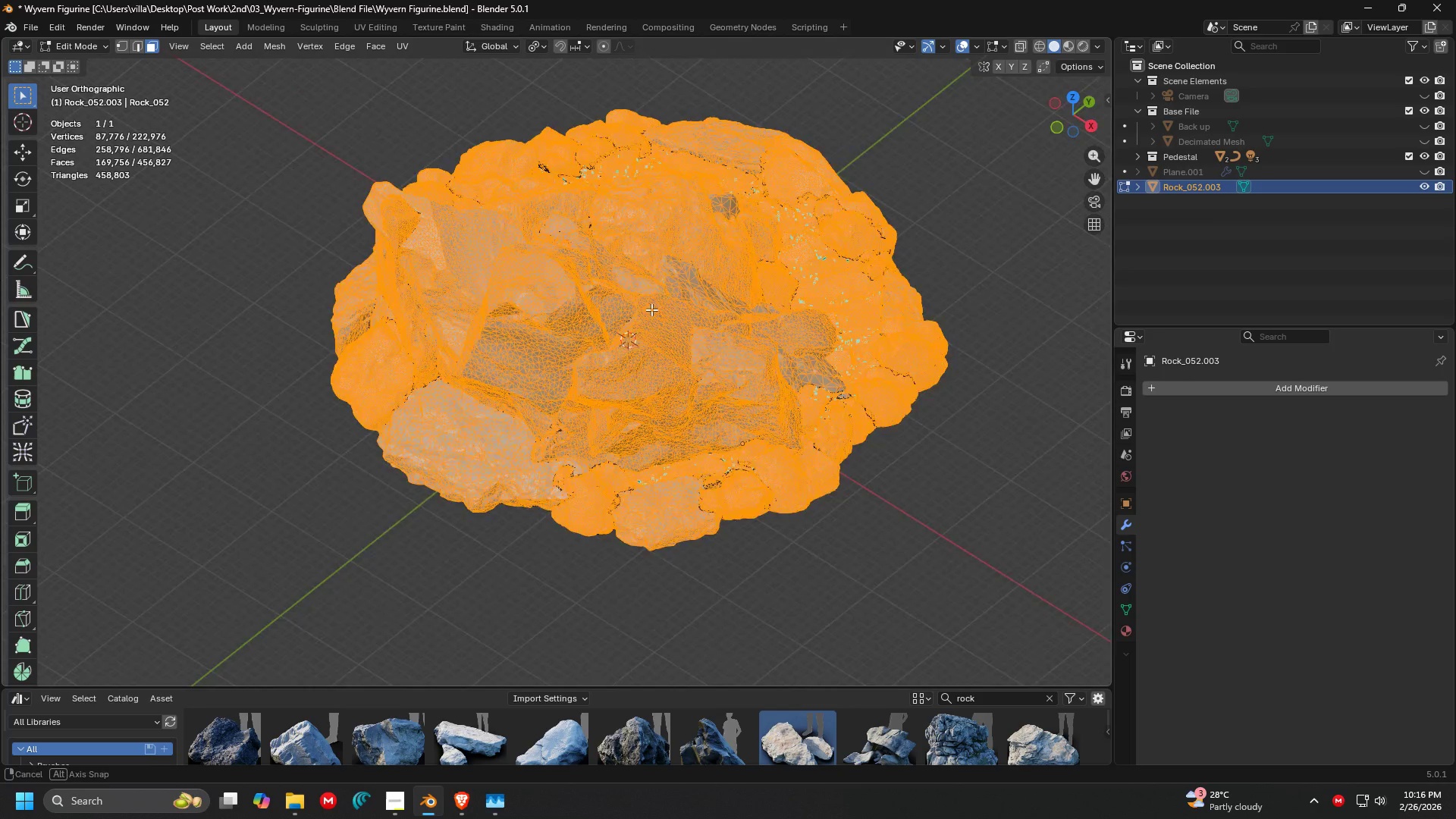 
key(C)
 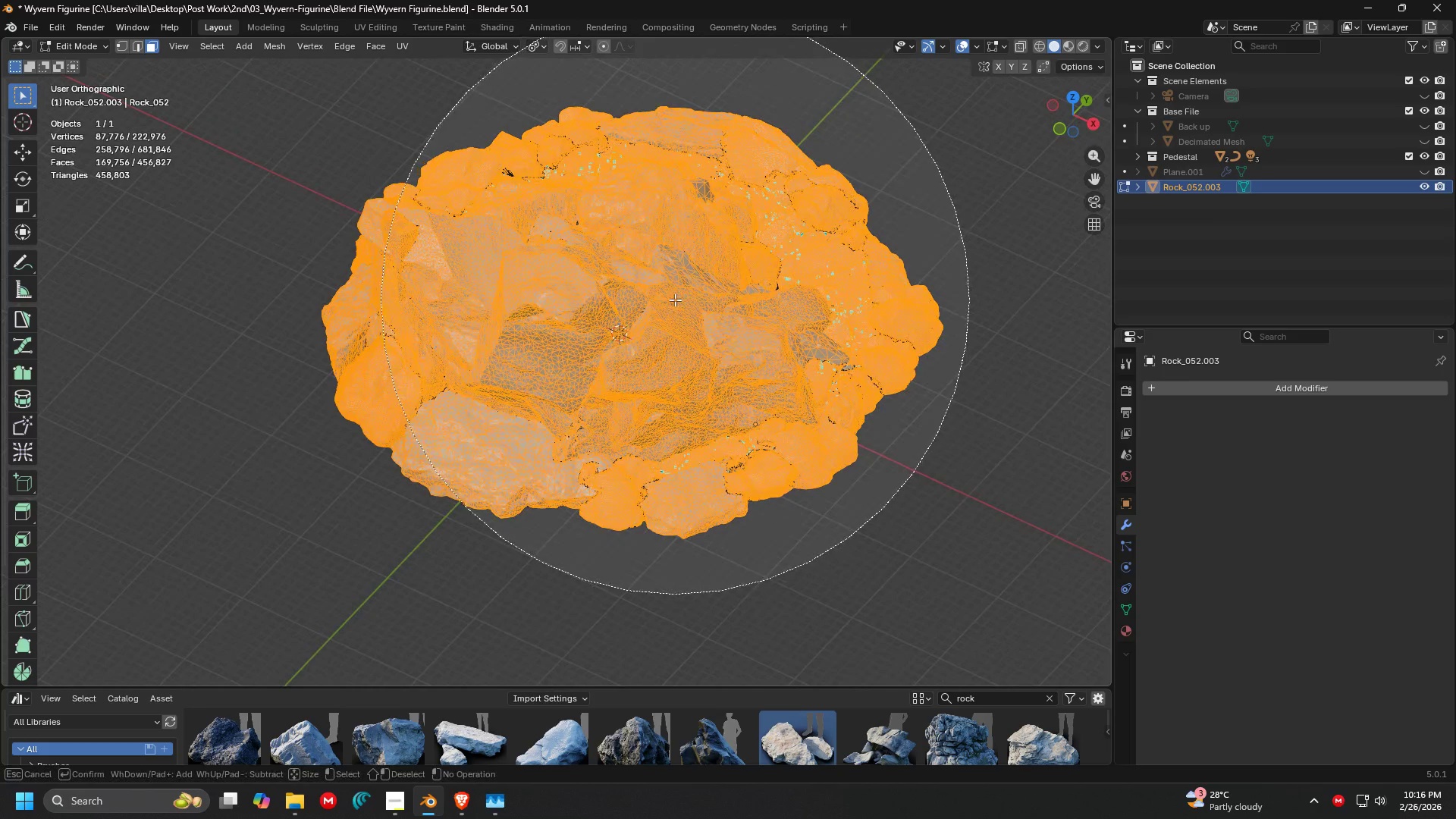 
left_click_drag(start_coordinate=[667, 297], to_coordinate=[507, 271])
 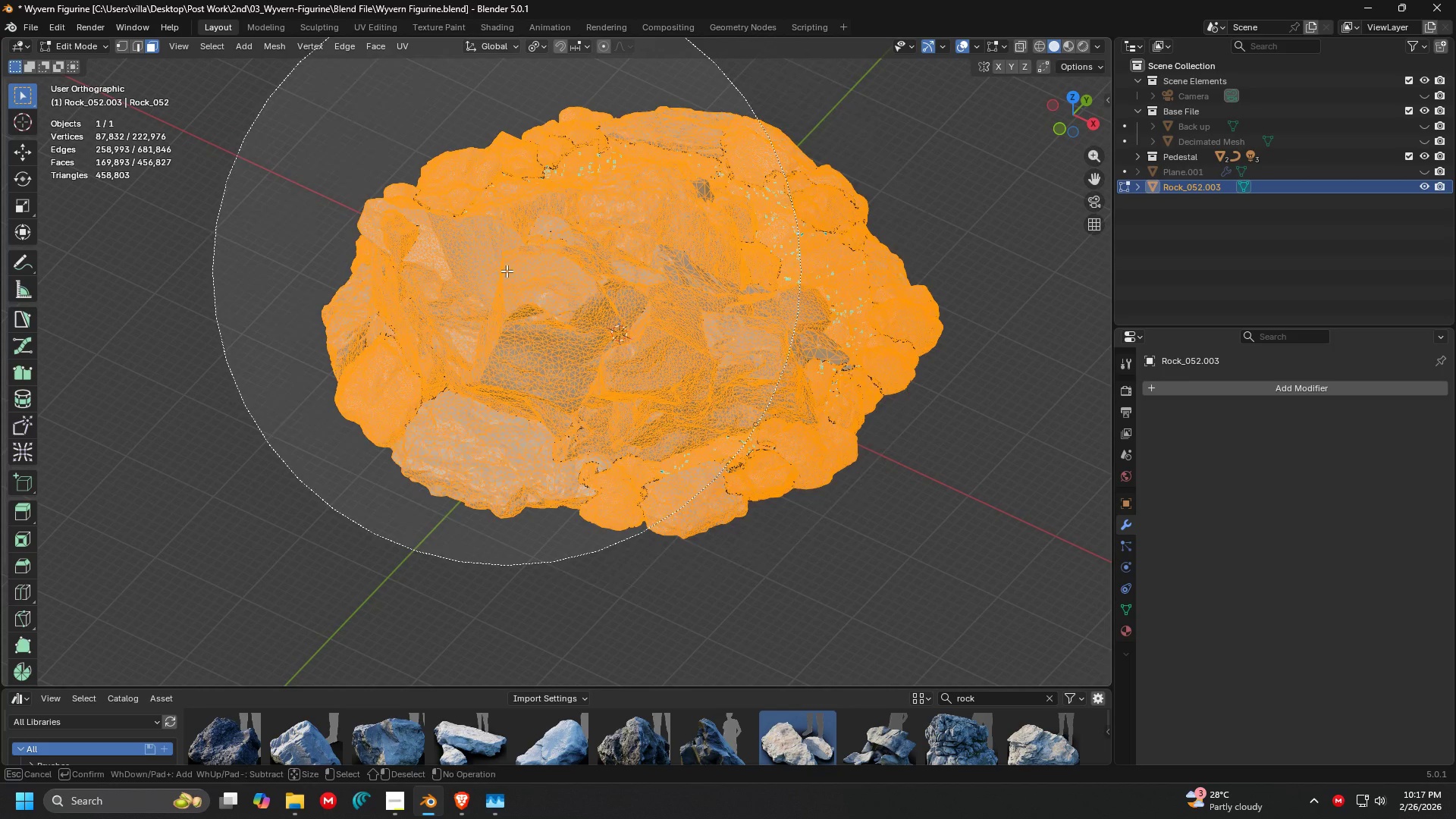 
key(Escape)
 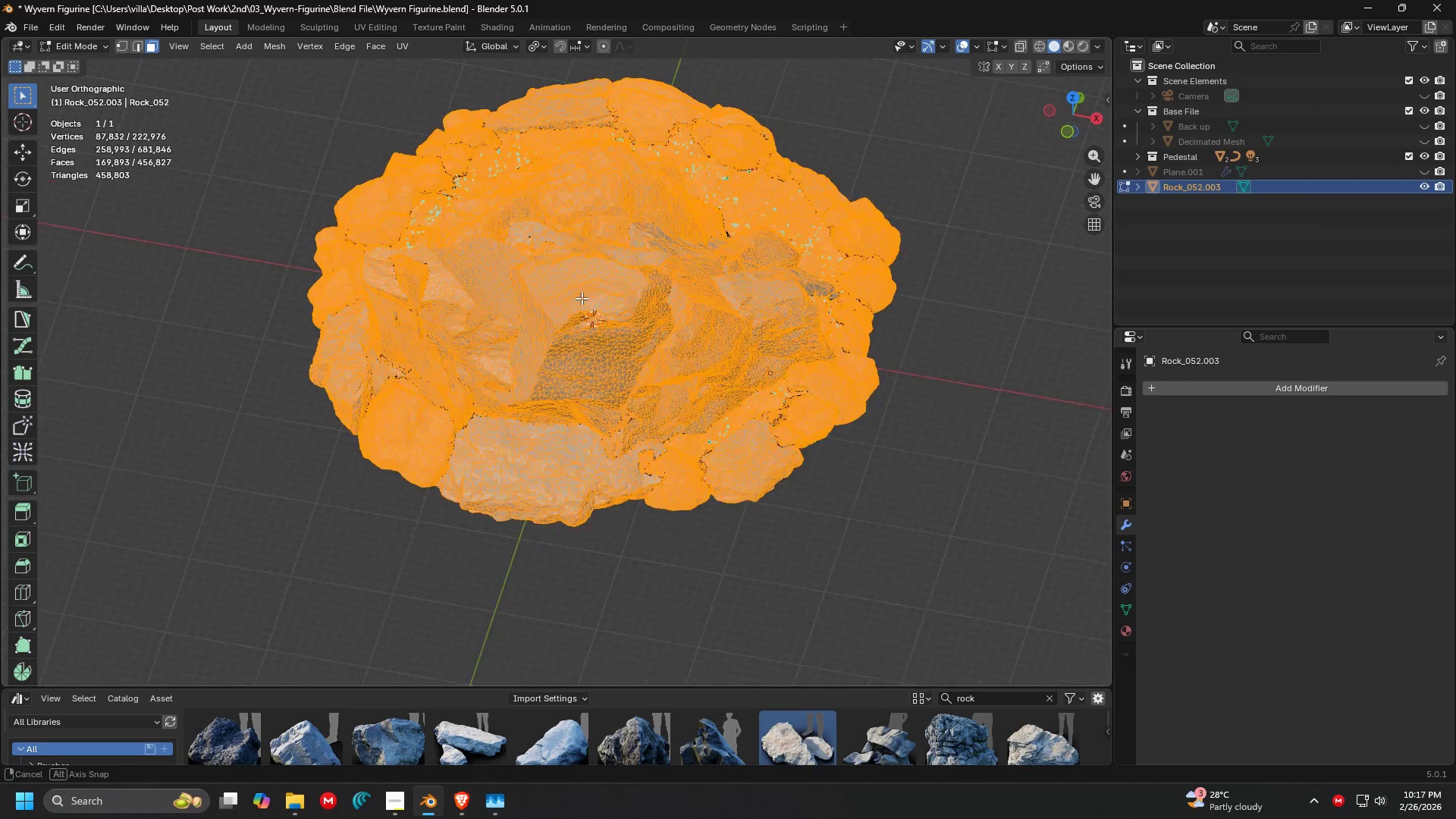 
key(C)
 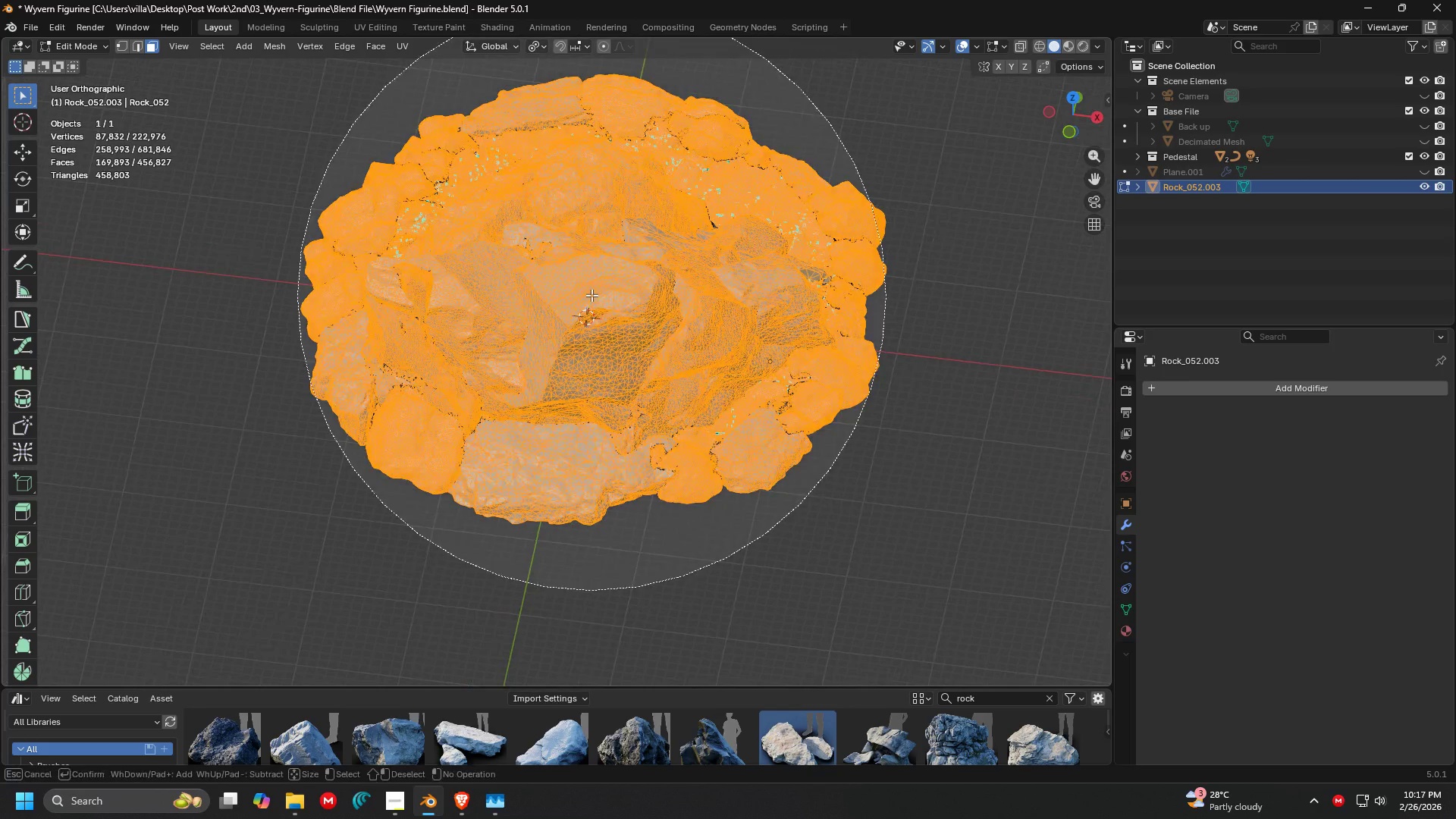 
left_click_drag(start_coordinate=[592, 295], to_coordinate=[695, 286])
 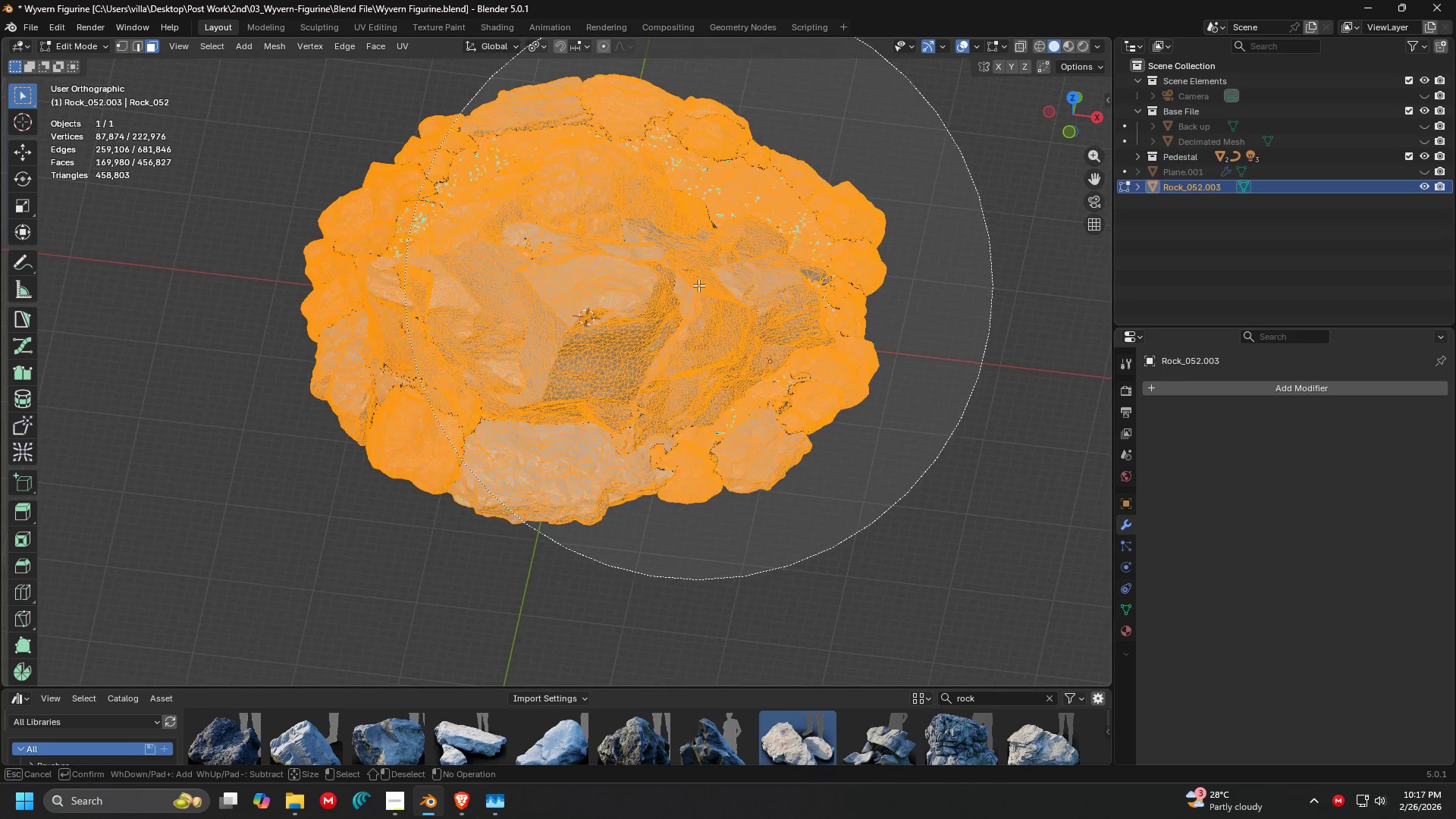 
key(Escape)
 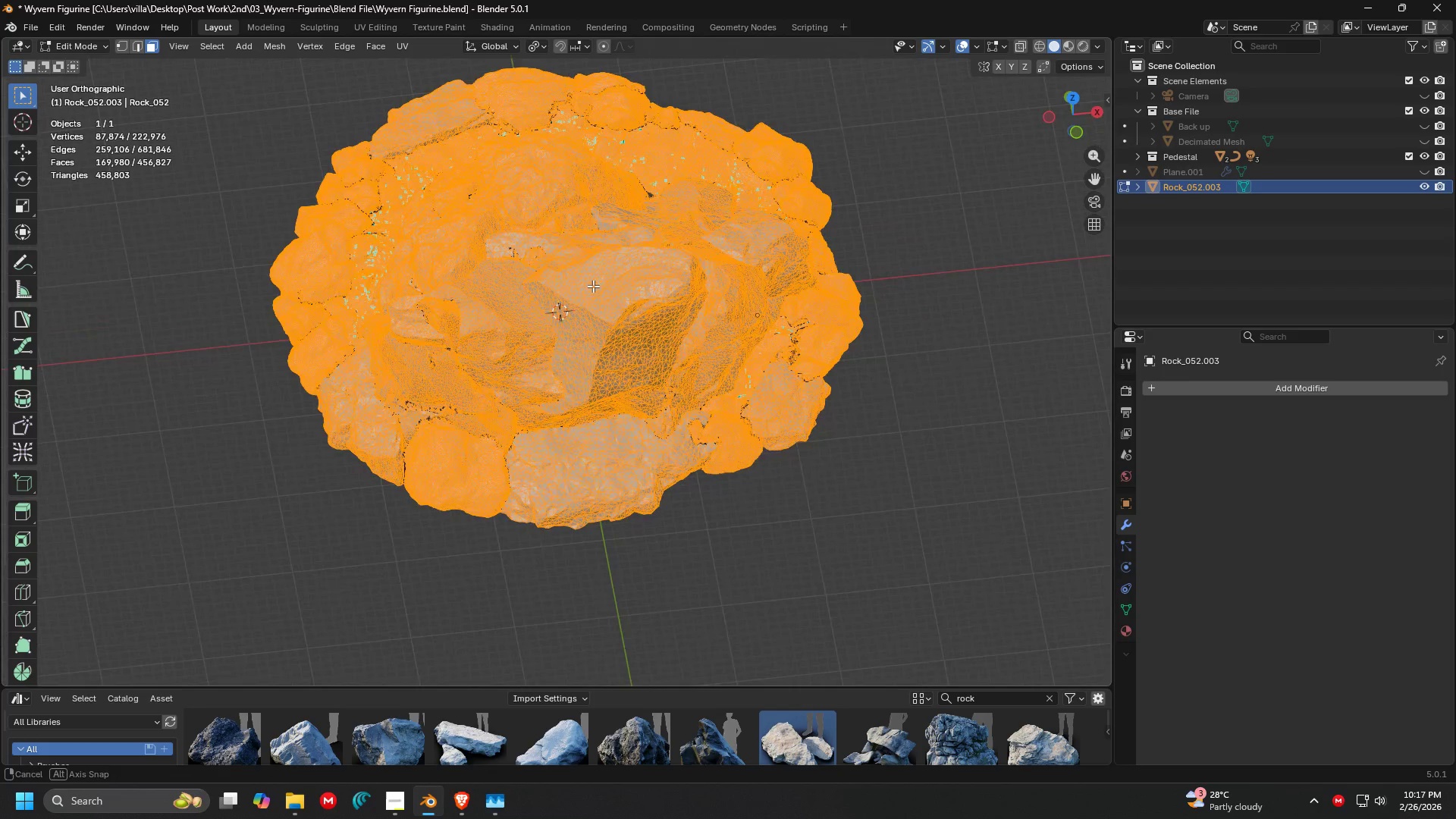 
key(C)
 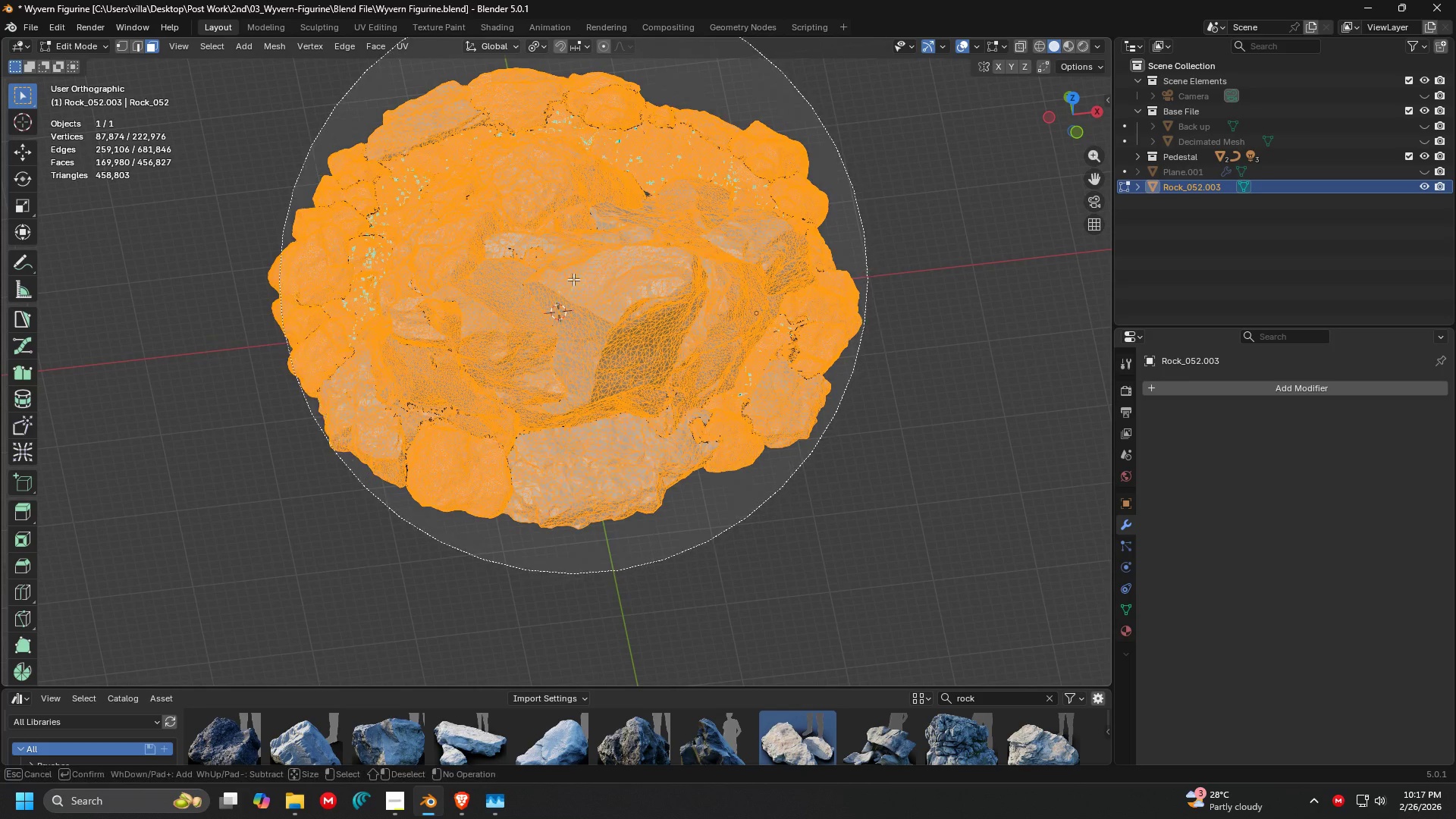 
left_click_drag(start_coordinate=[573, 279], to_coordinate=[623, 278])
 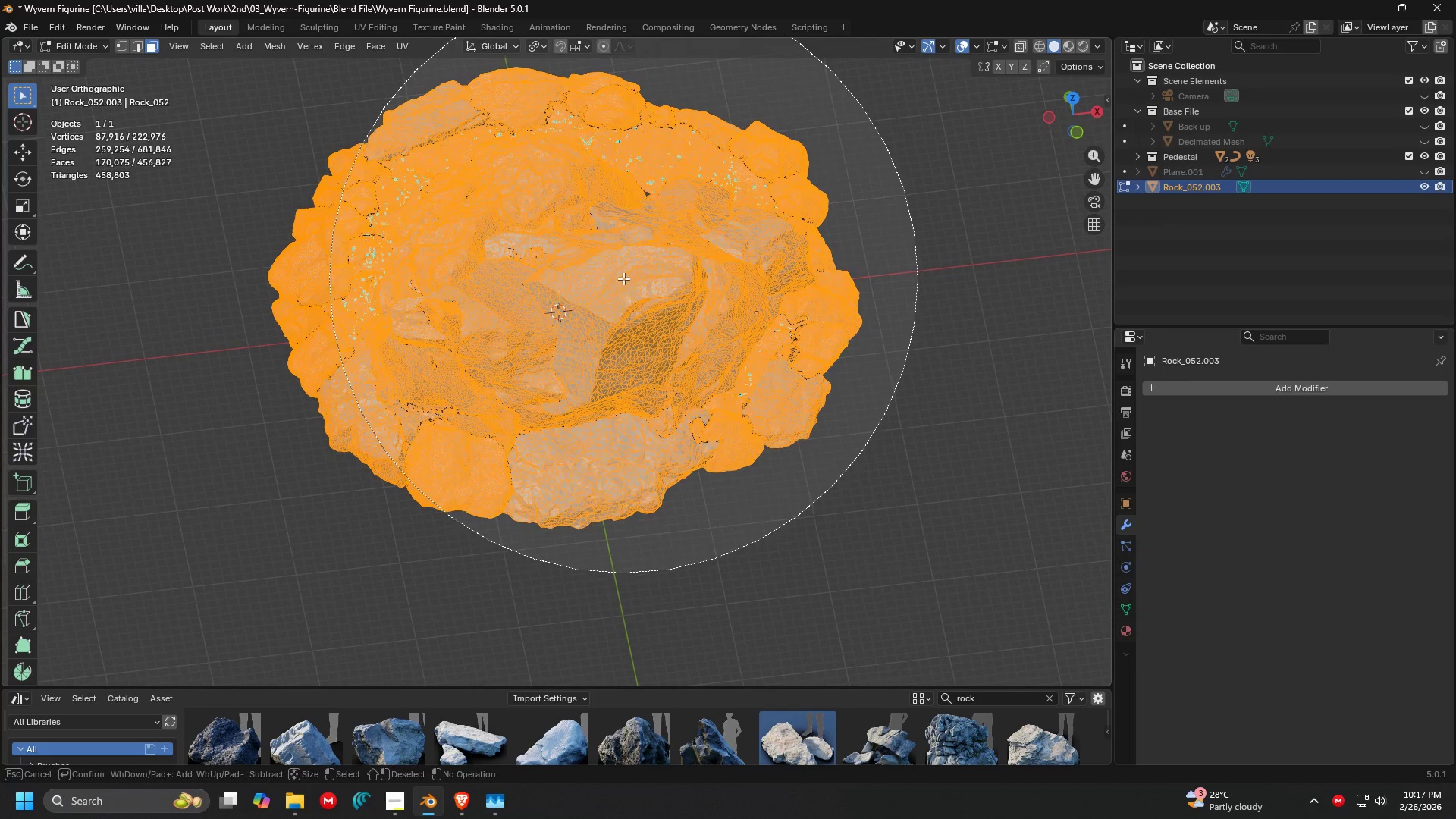 
key(Escape)
 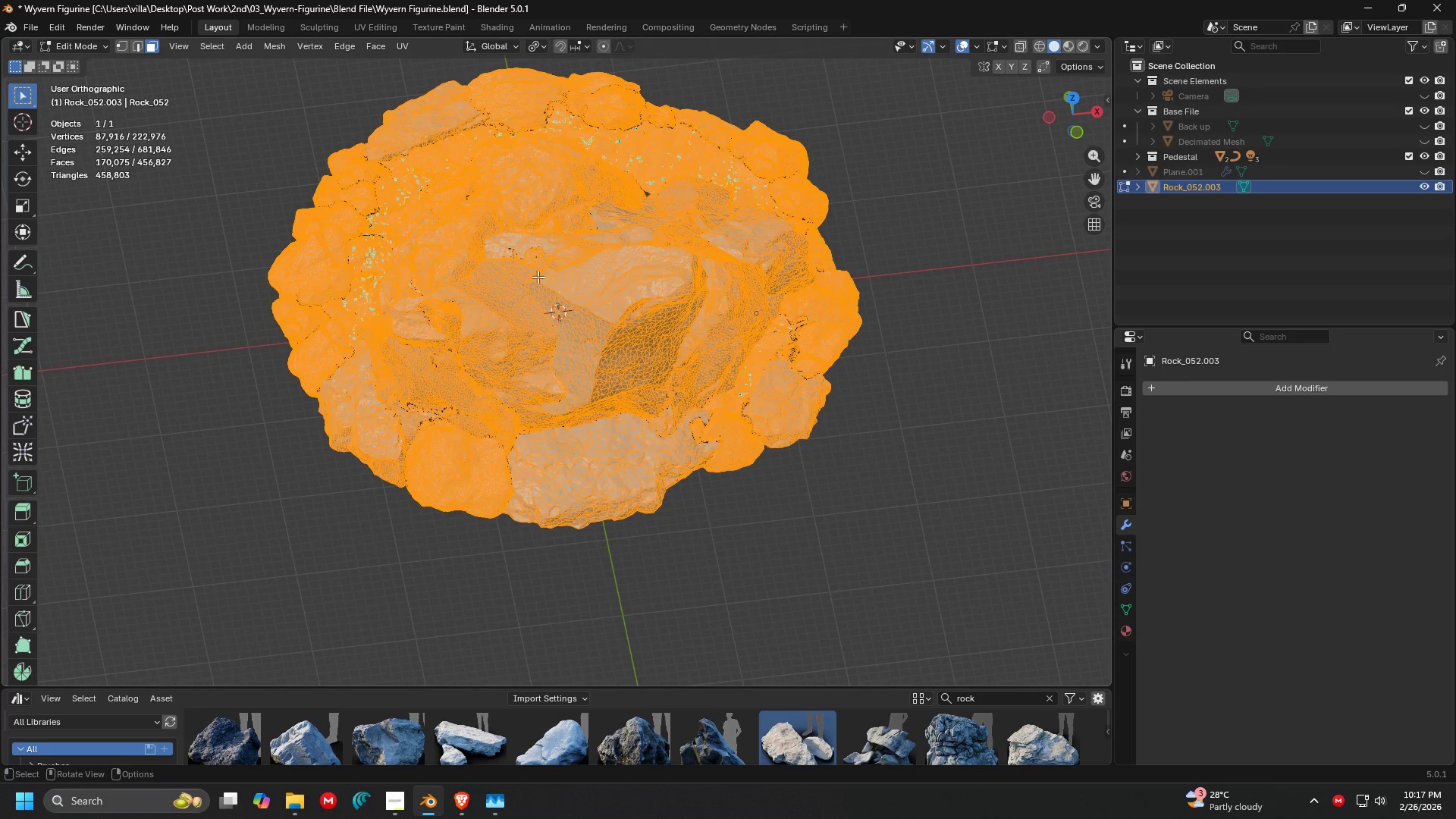 
key(C)
 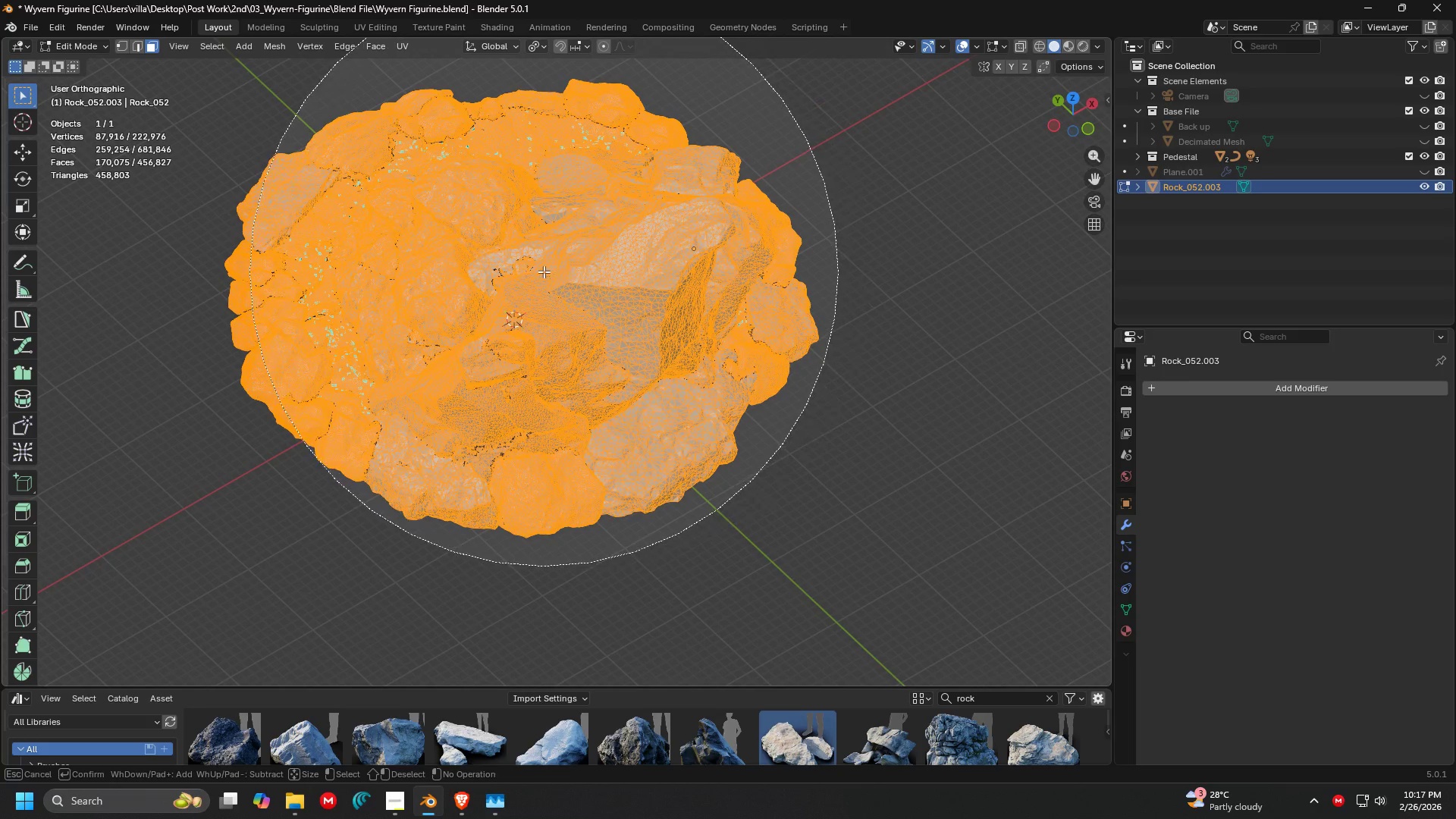 
scroll: coordinate [541, 277], scroll_direction: up, amount: 1.0
 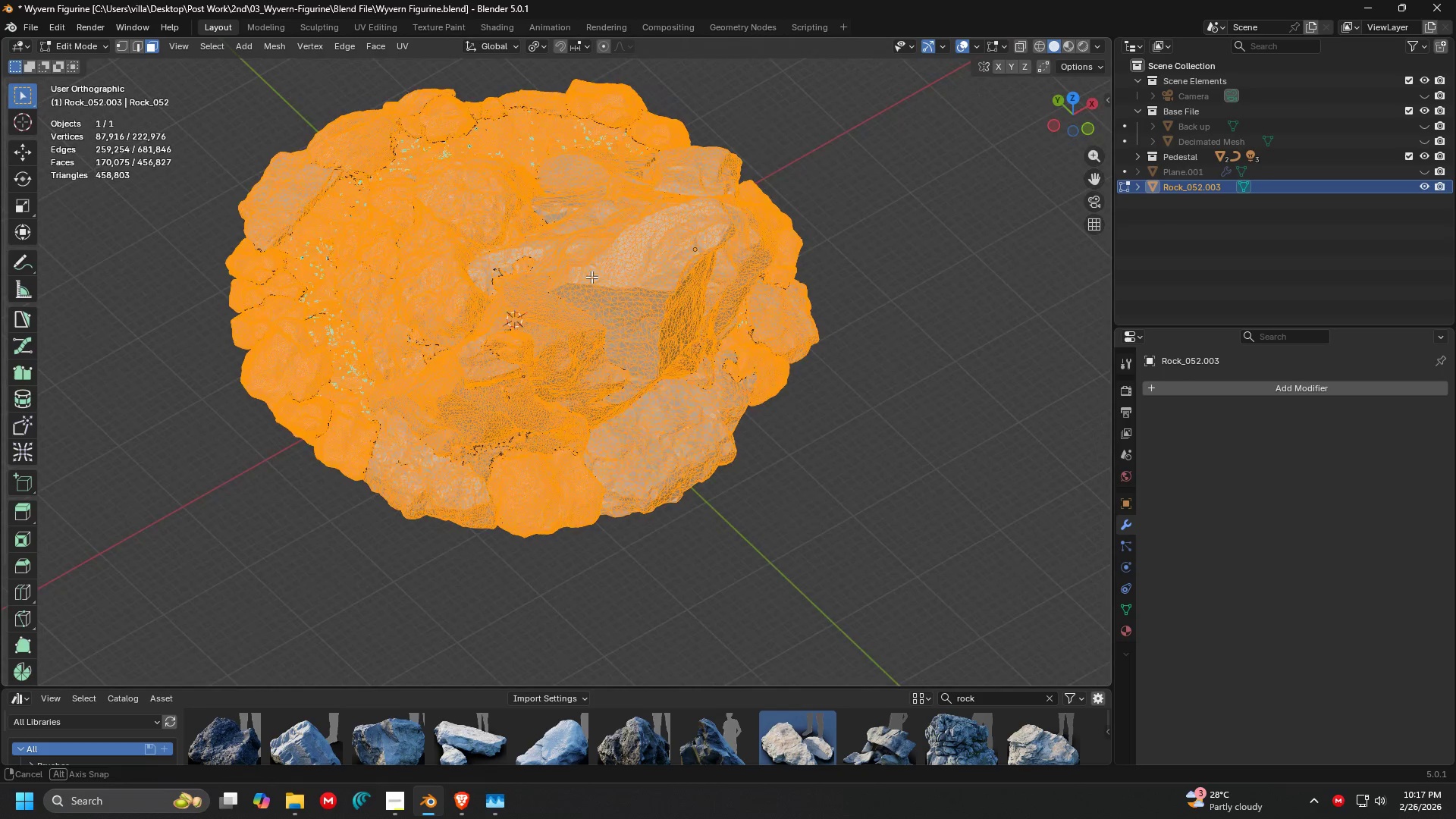 
left_click_drag(start_coordinate=[544, 271], to_coordinate=[461, 278])
 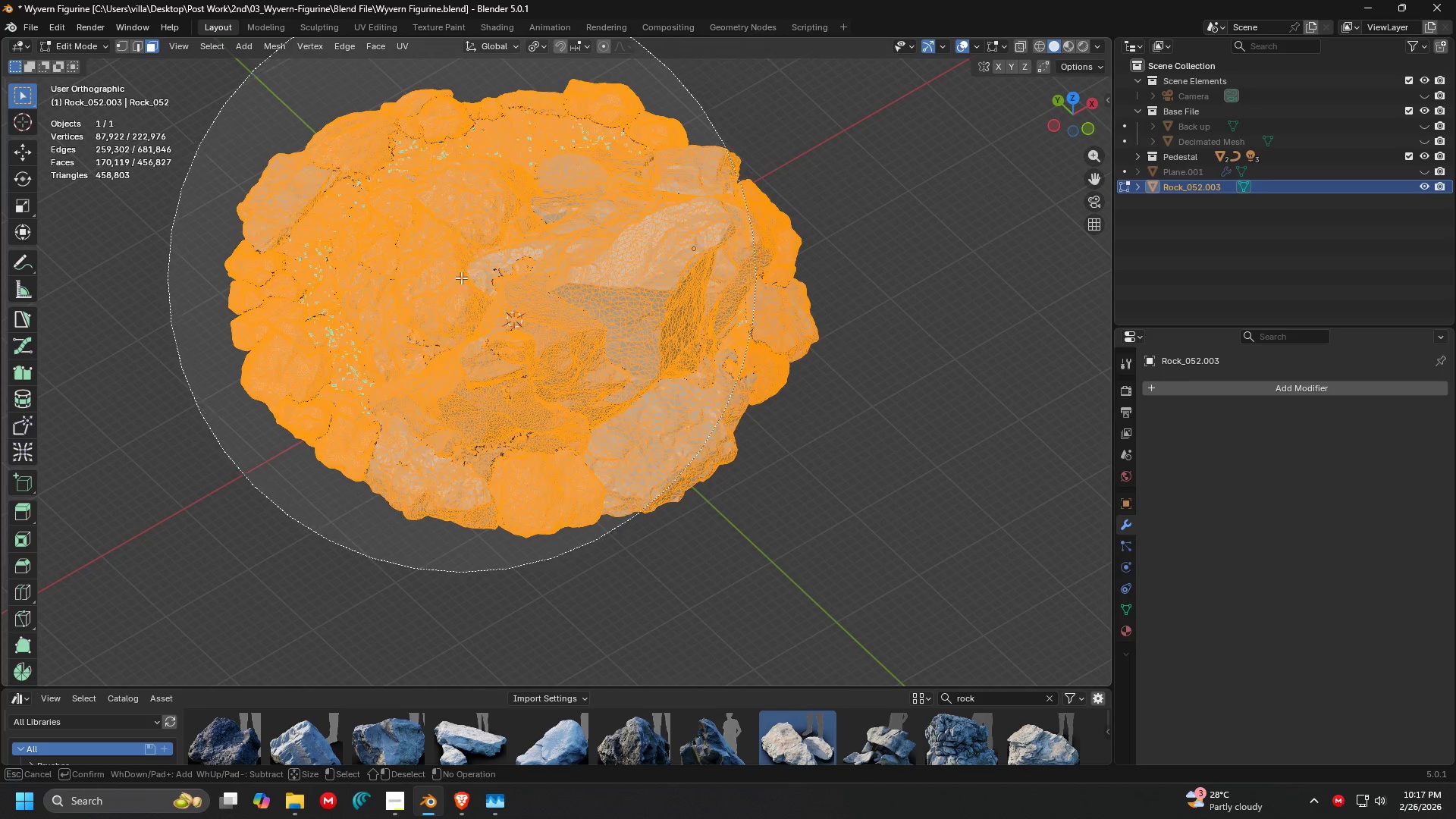 
key(Escape)
 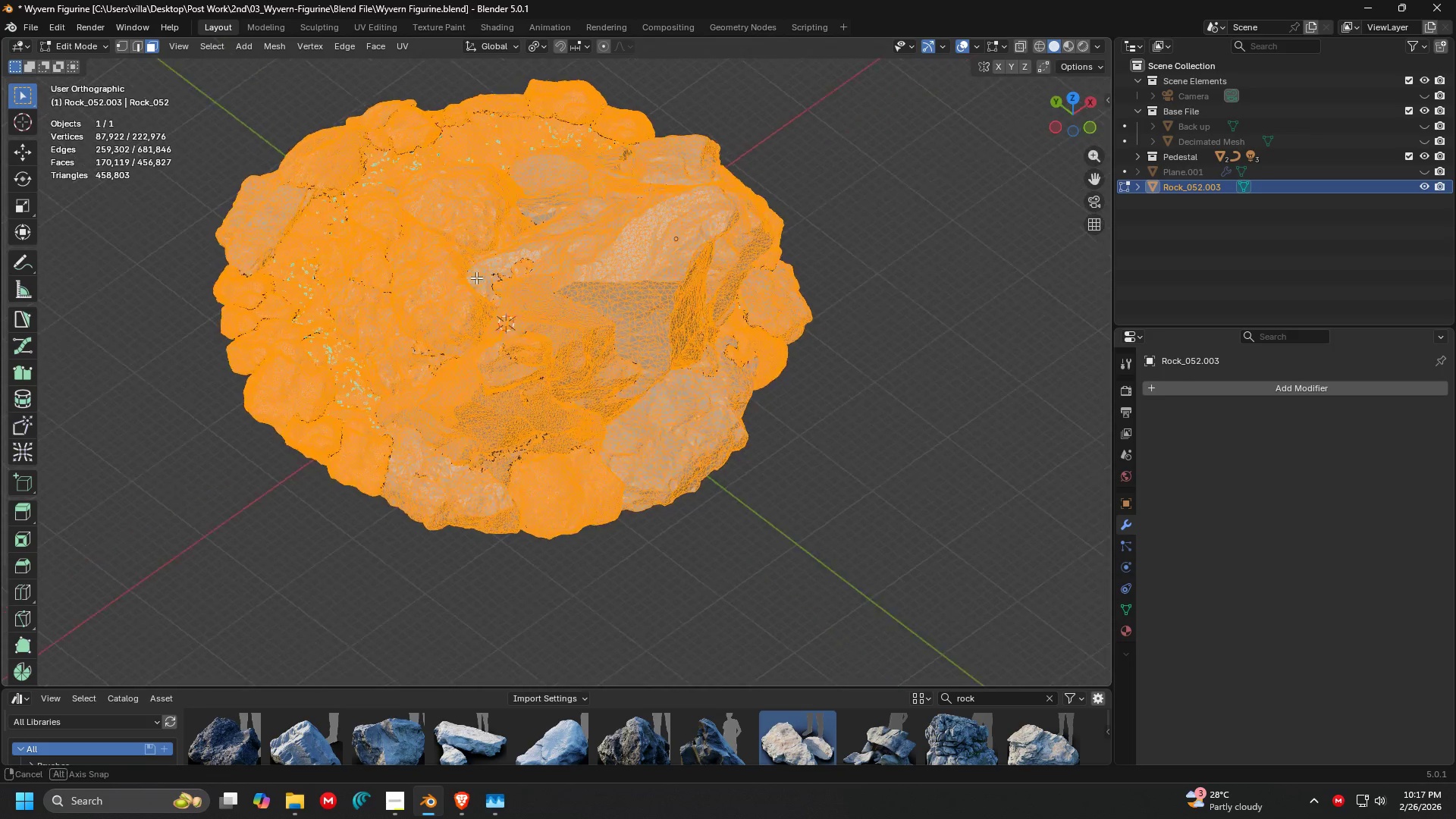 
key(C)
 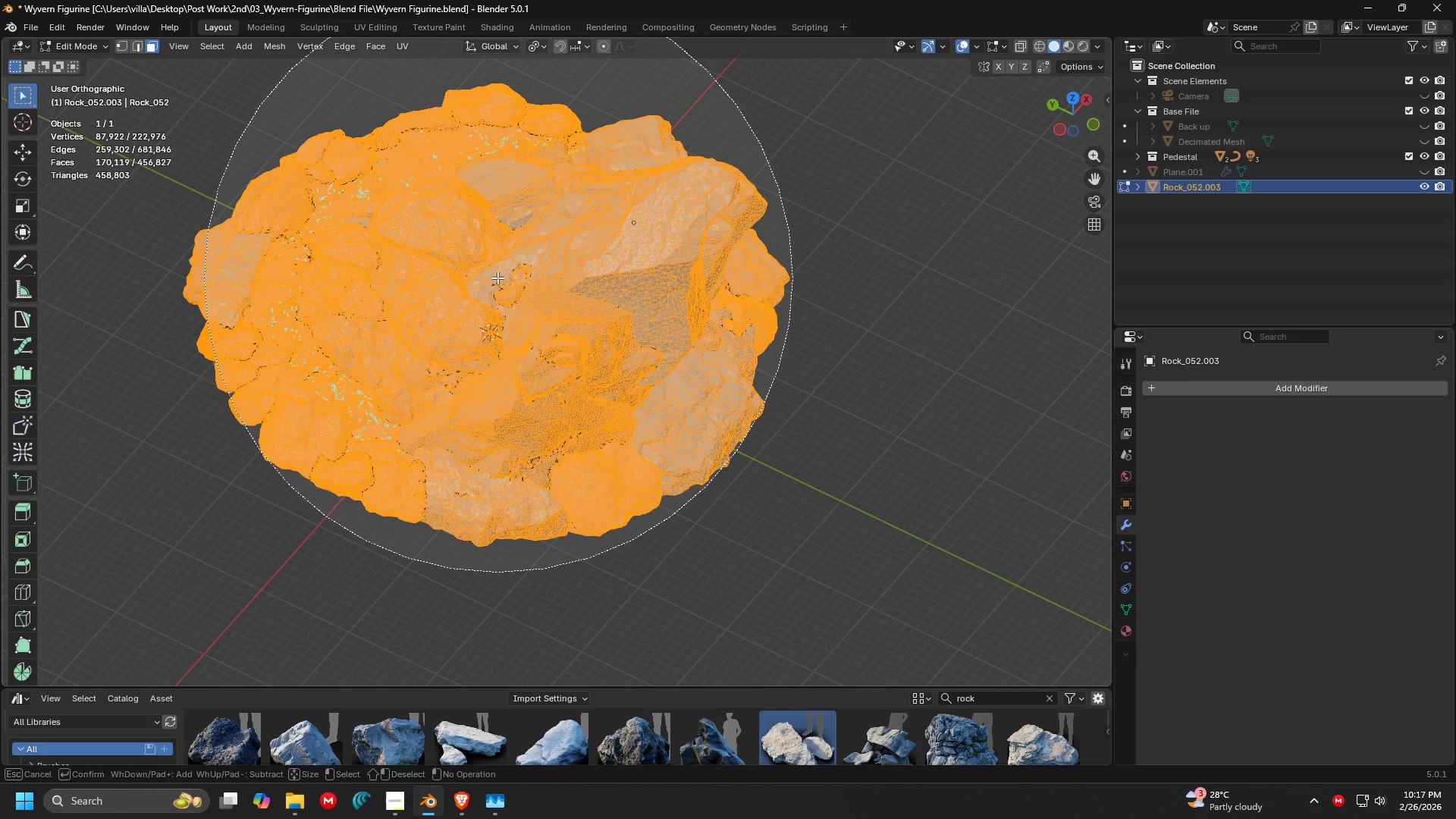 
left_click_drag(start_coordinate=[497, 278], to_coordinate=[584, 275])
 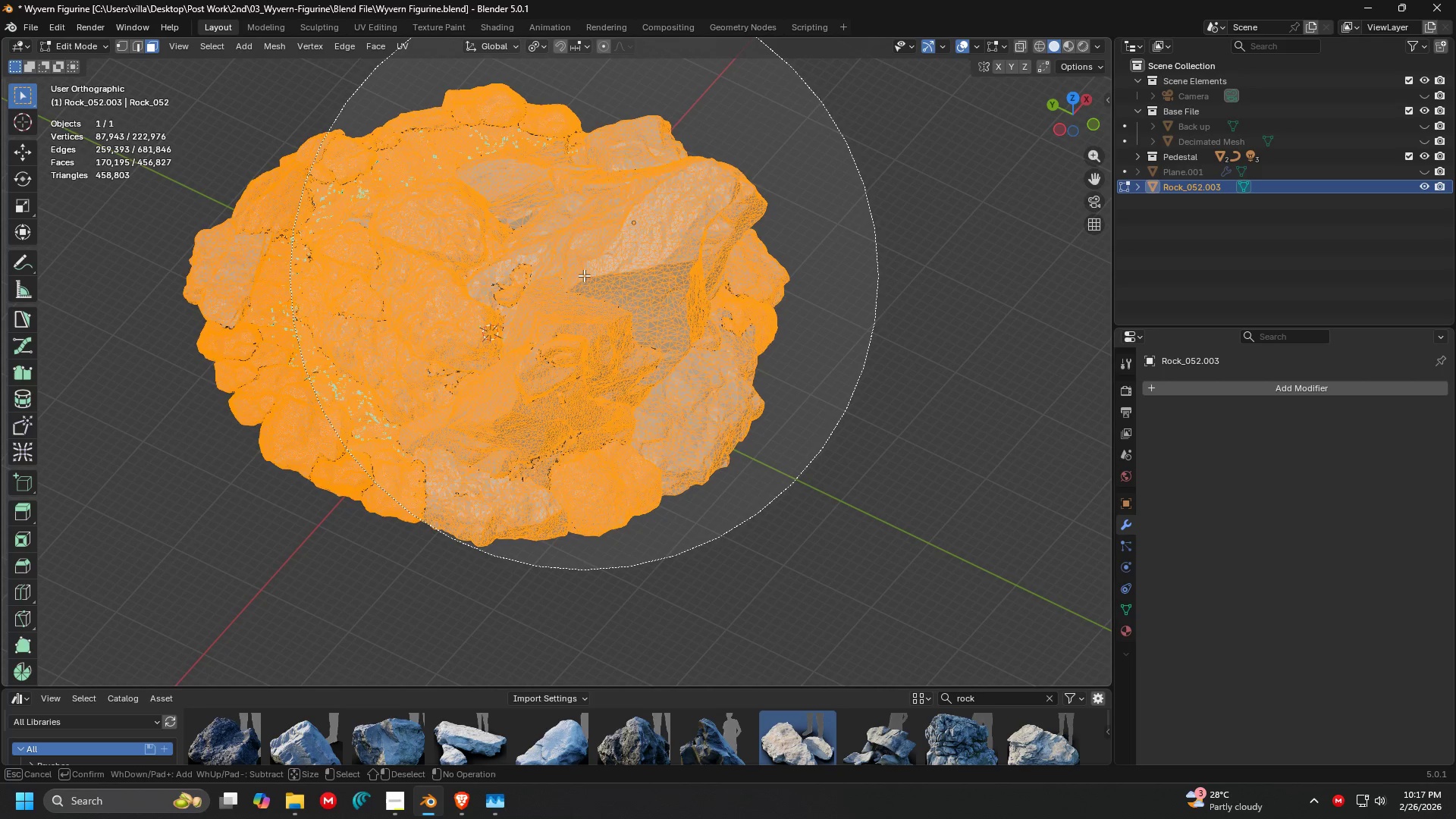 
key(Escape)
 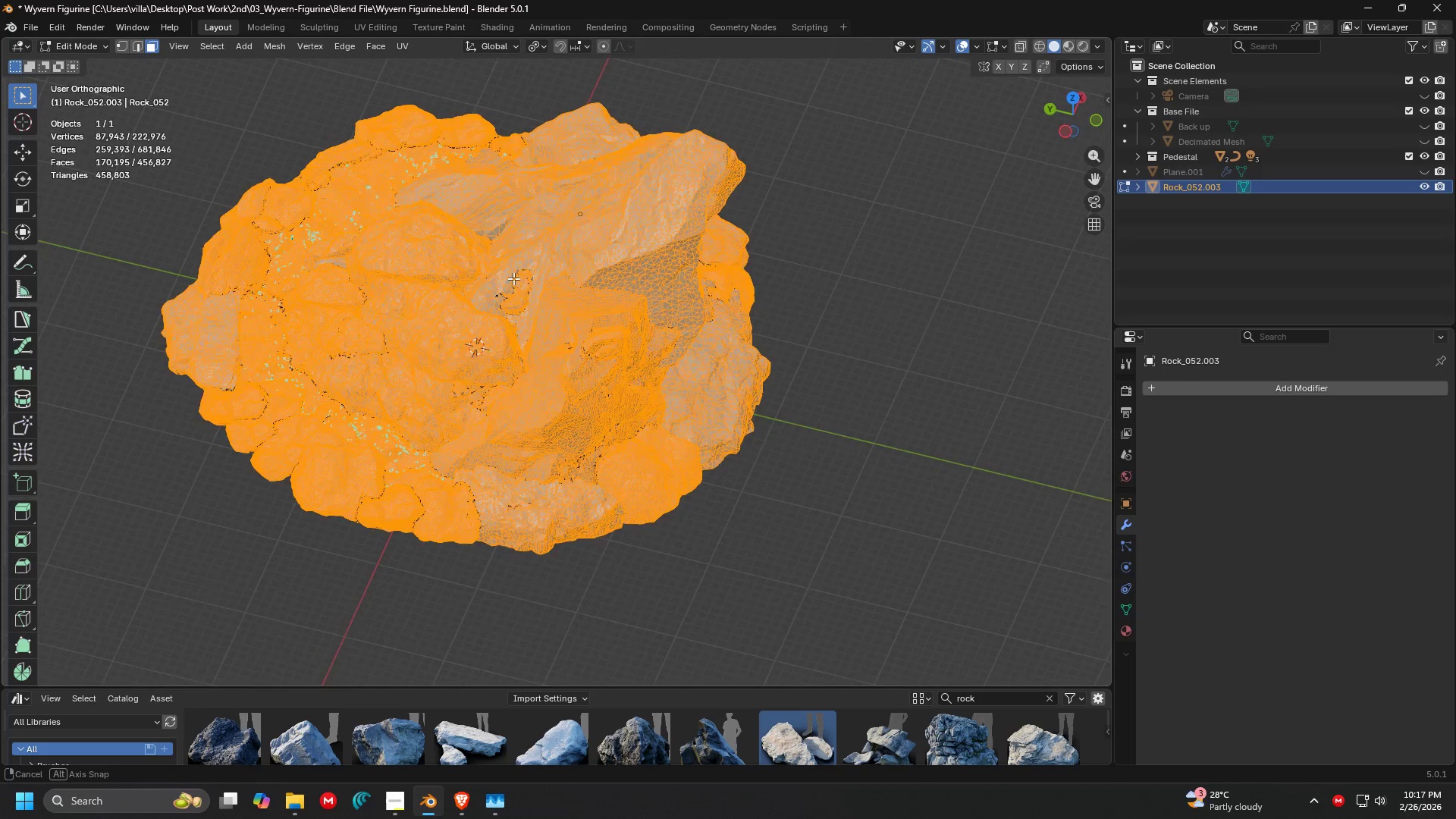 
key(C)
 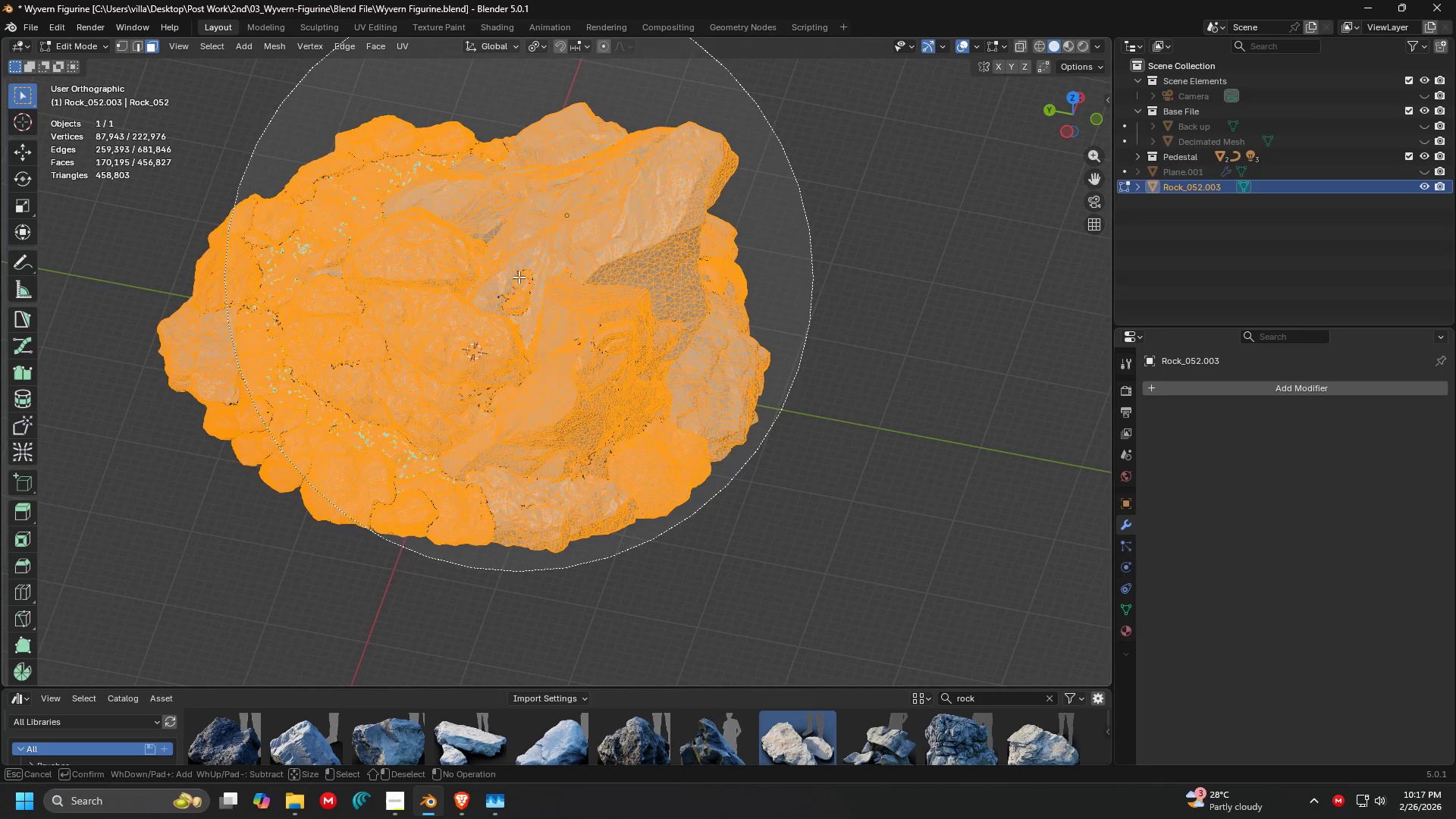 
left_click_drag(start_coordinate=[519, 277], to_coordinate=[353, 283])
 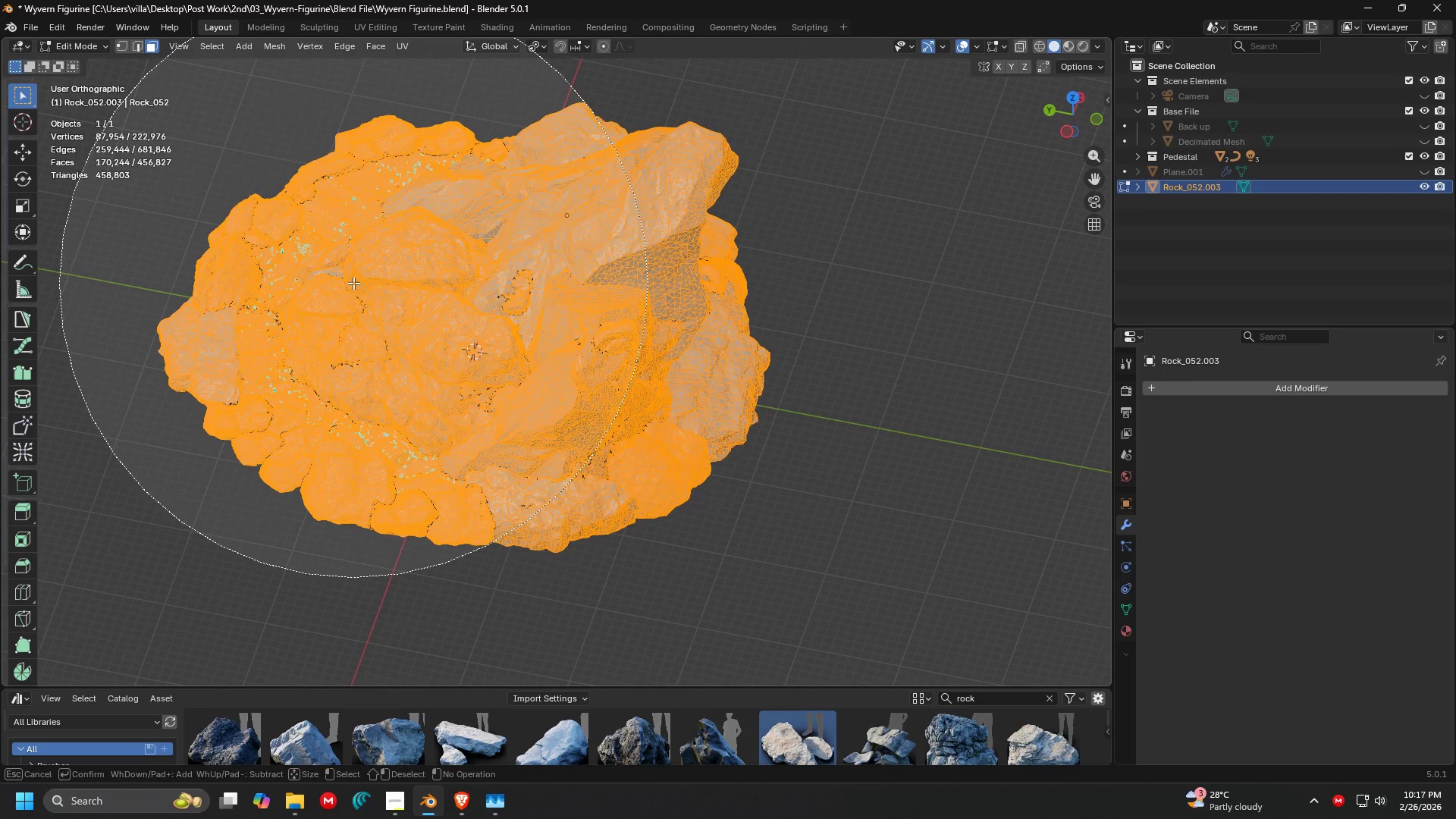 
key(Escape)
 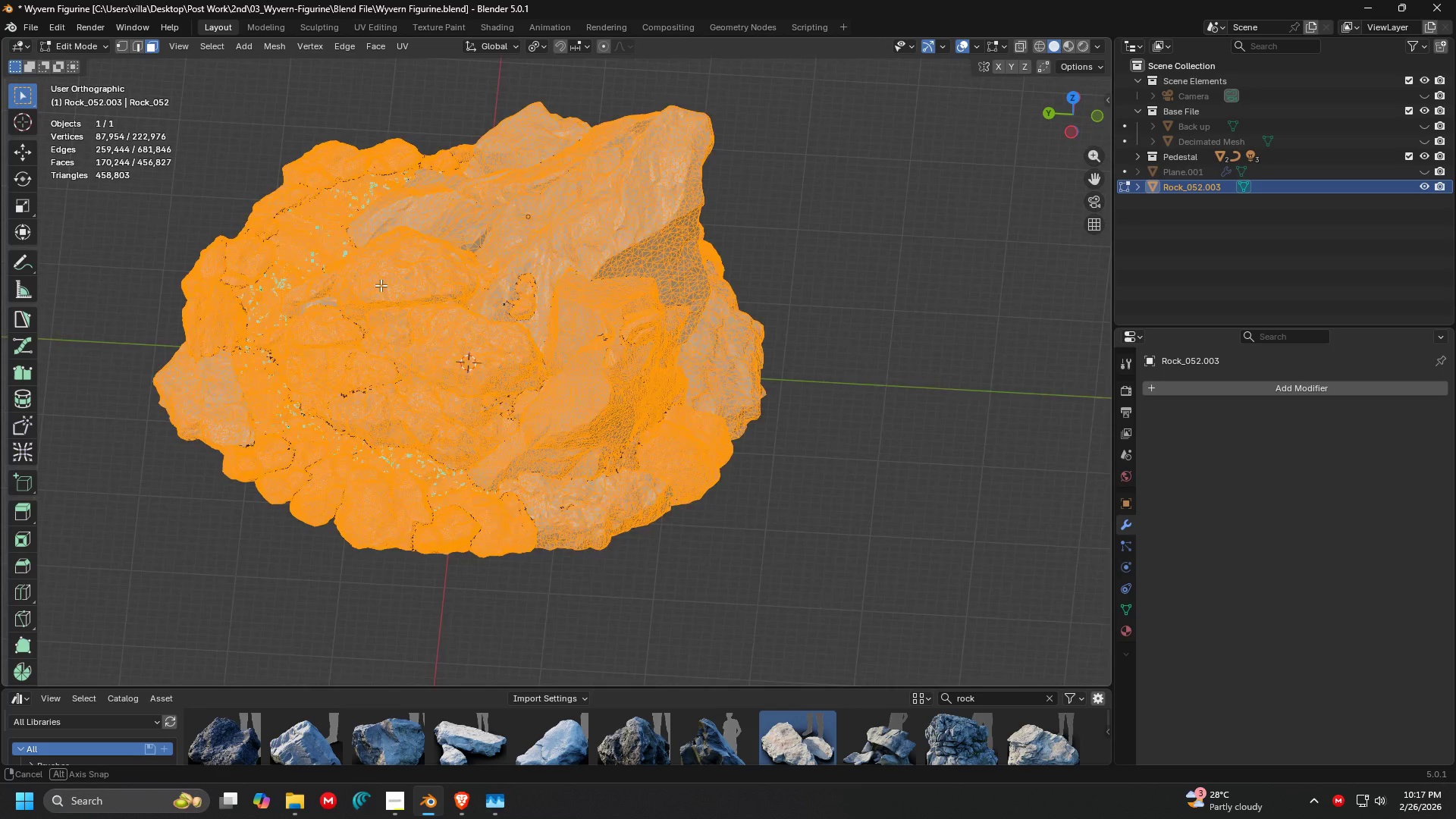 
key(C)
 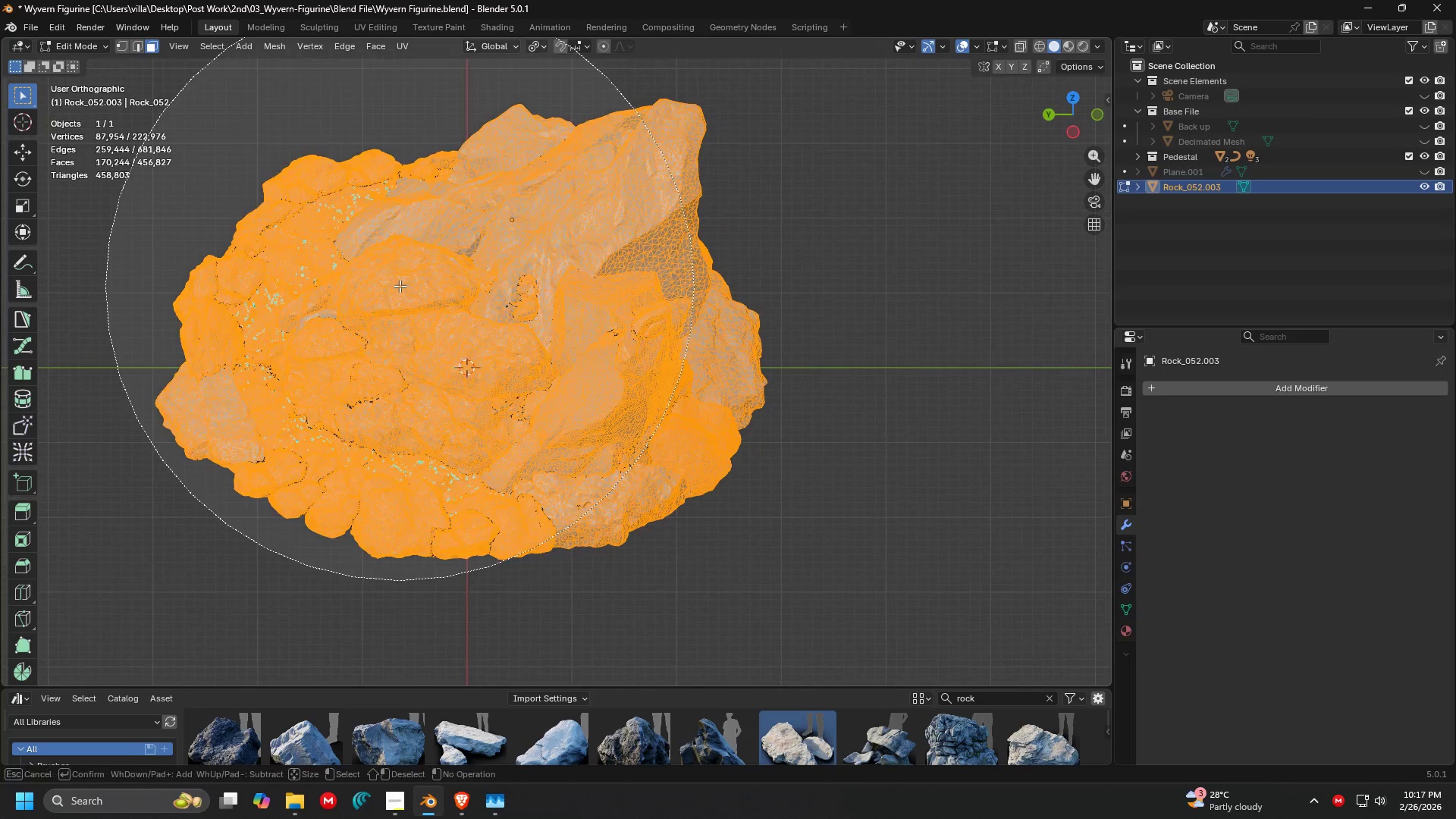 
left_click_drag(start_coordinate=[400, 286], to_coordinate=[532, 290])
 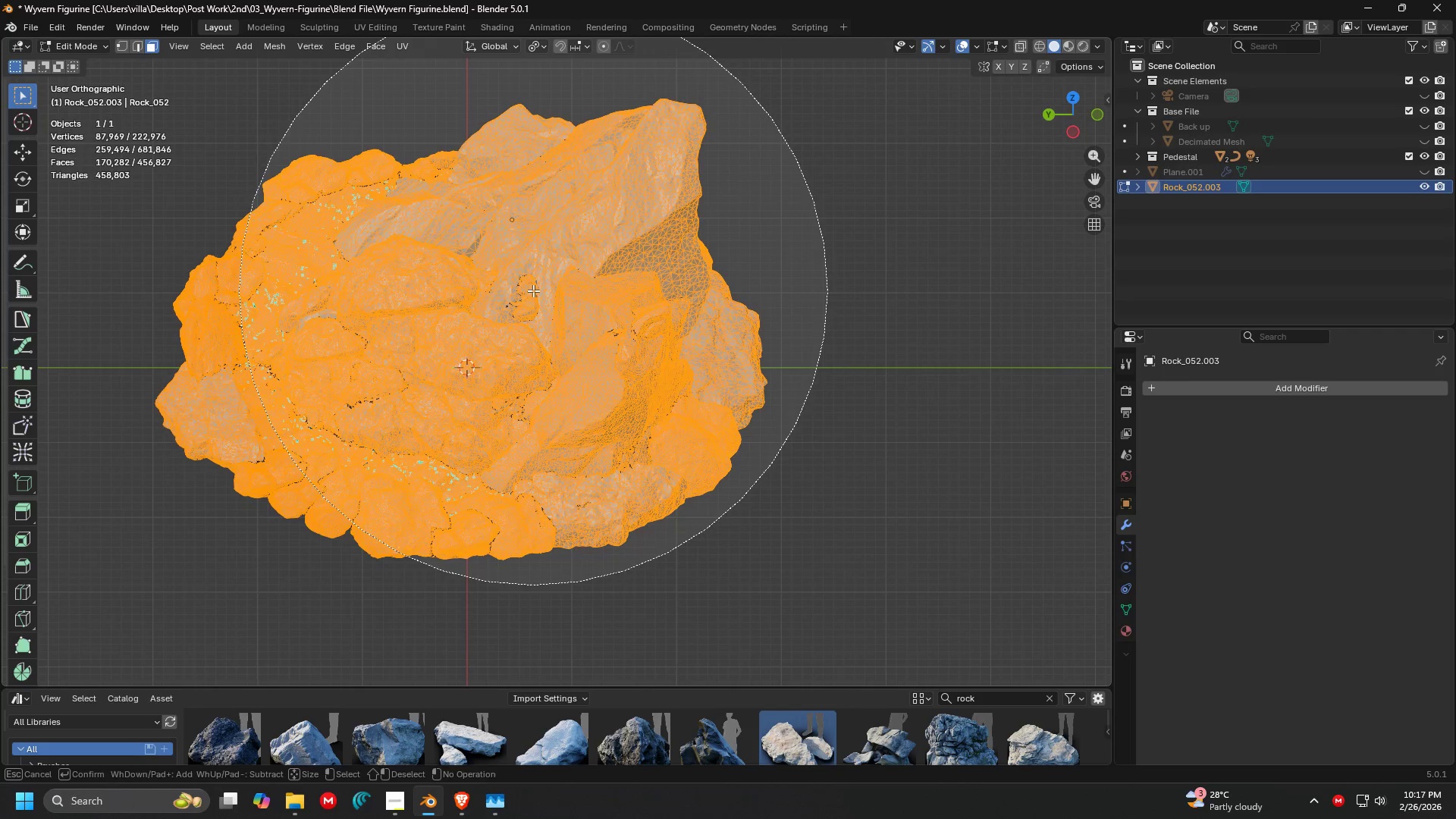 
key(Escape)
 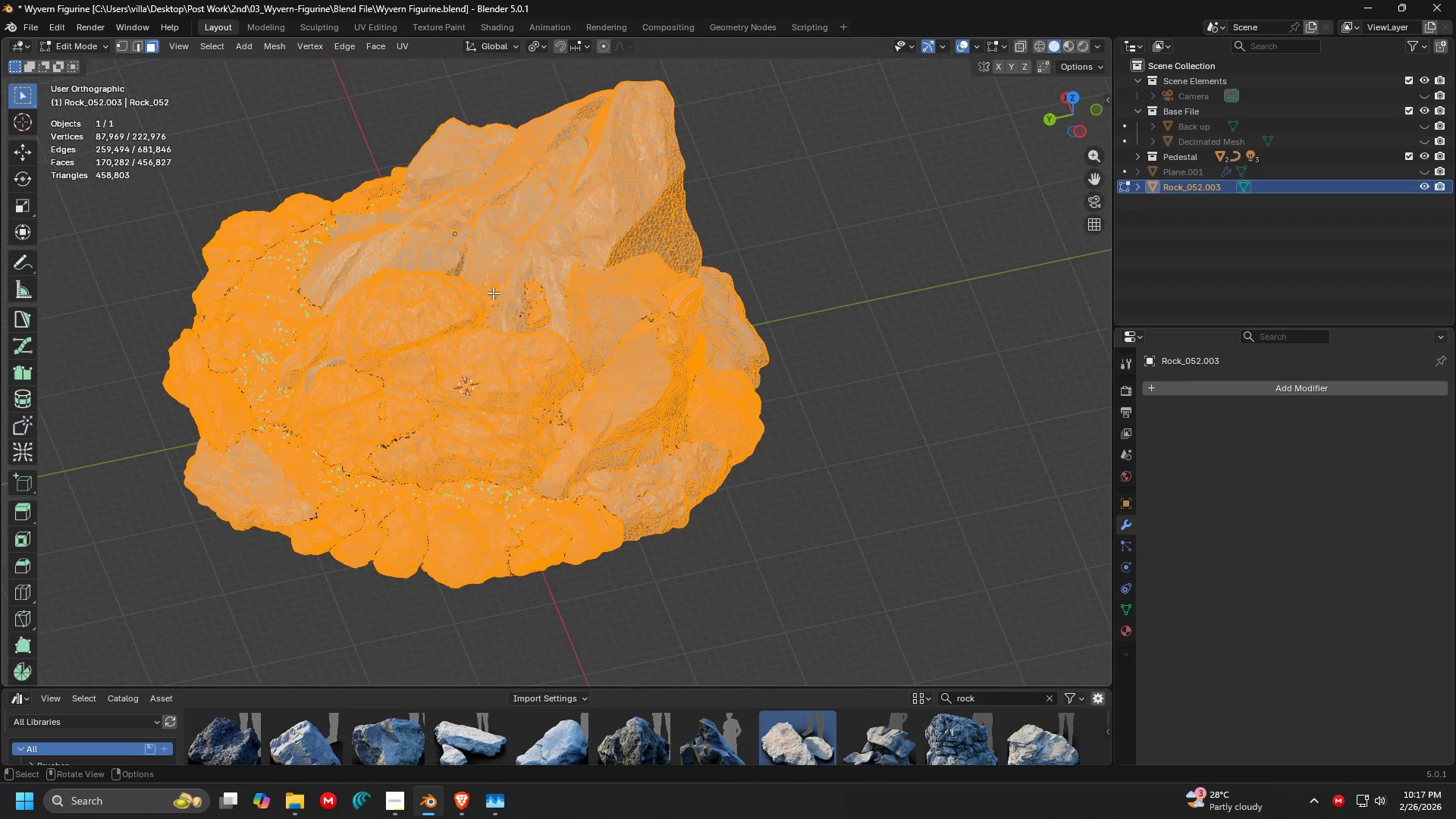 
key(C)
 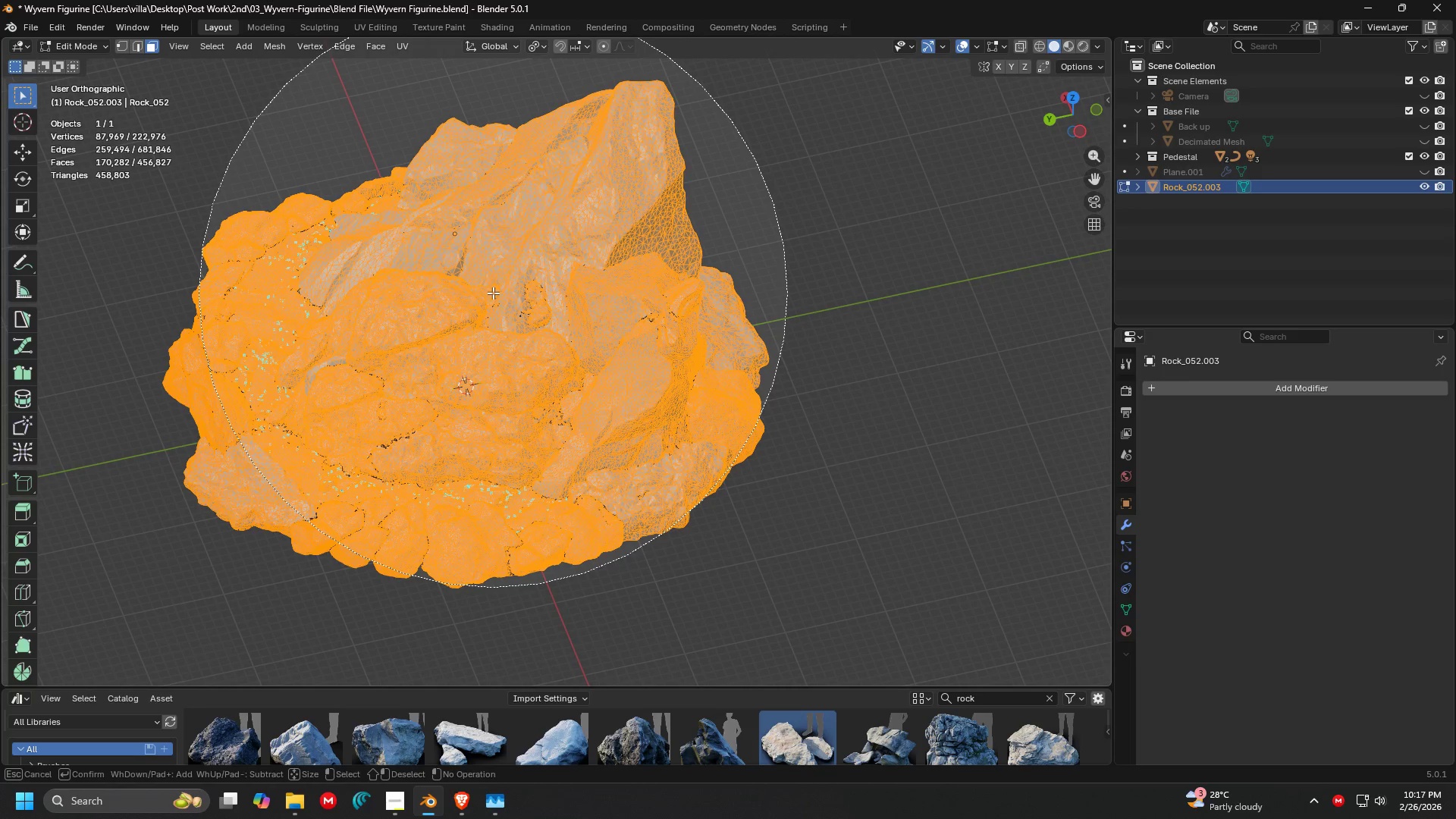 
left_click_drag(start_coordinate=[493, 293], to_coordinate=[385, 328])
 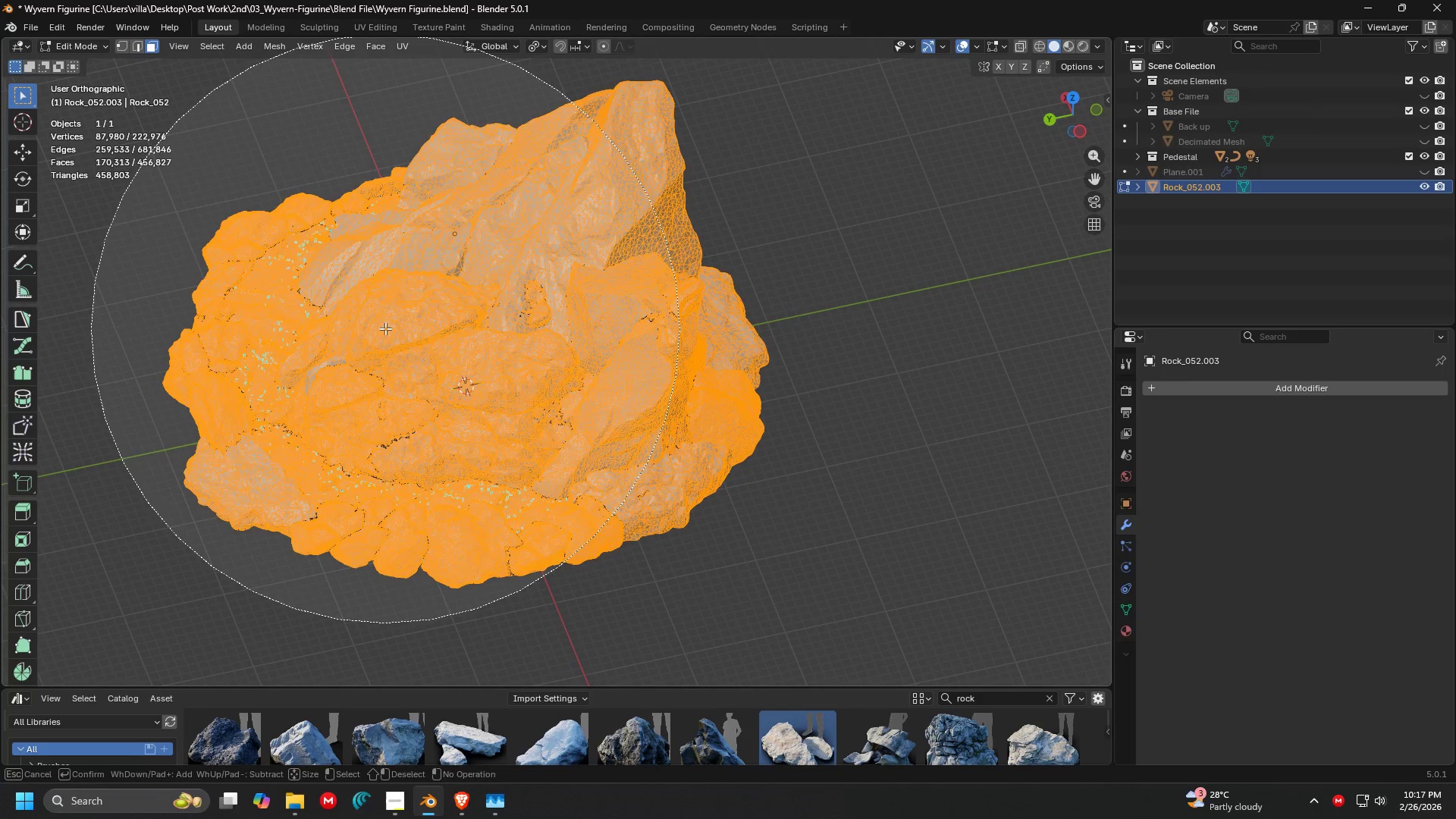 
key(Escape)
 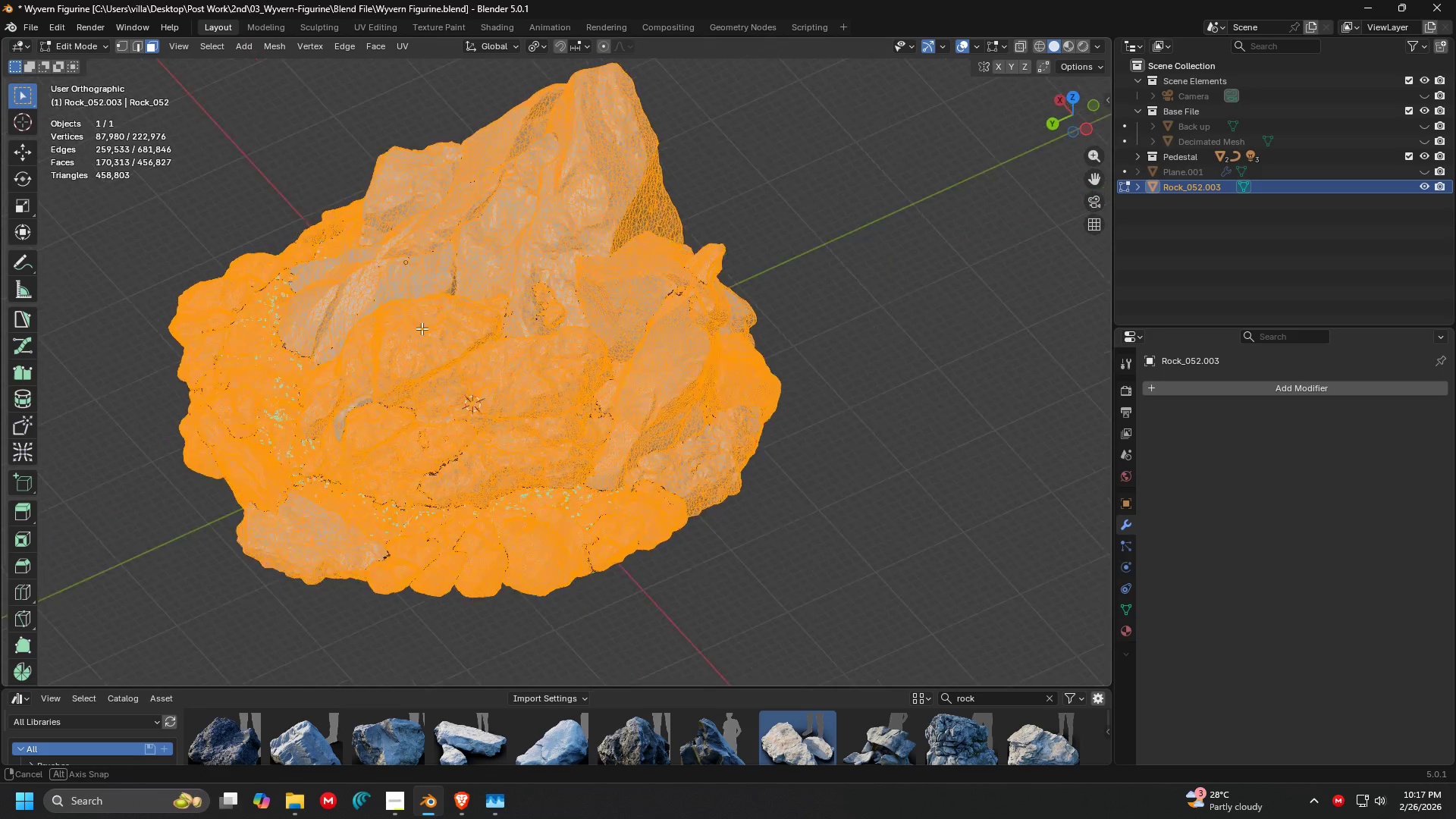 
key(C)
 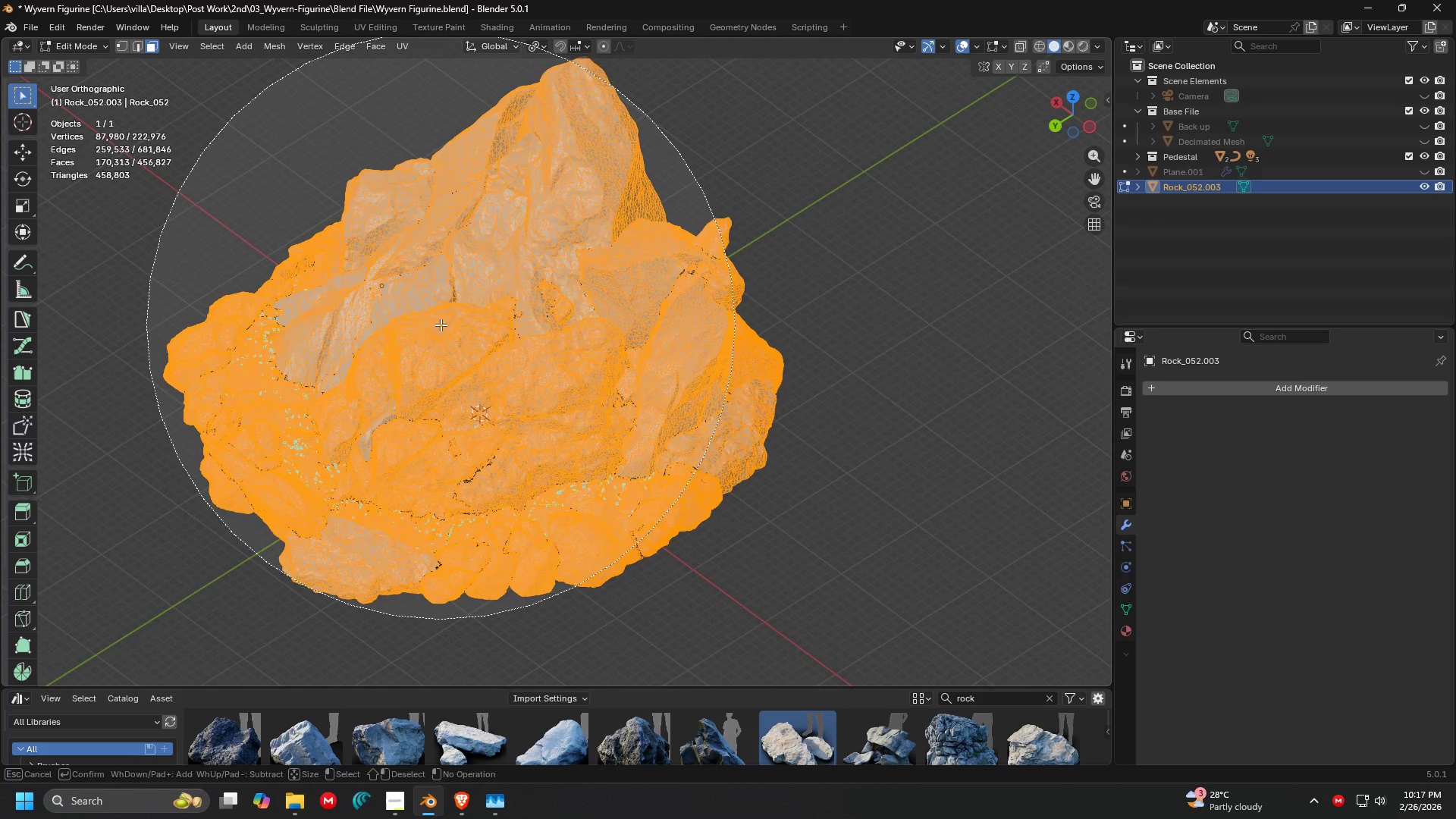 
left_click_drag(start_coordinate=[441, 325], to_coordinate=[383, 338])
 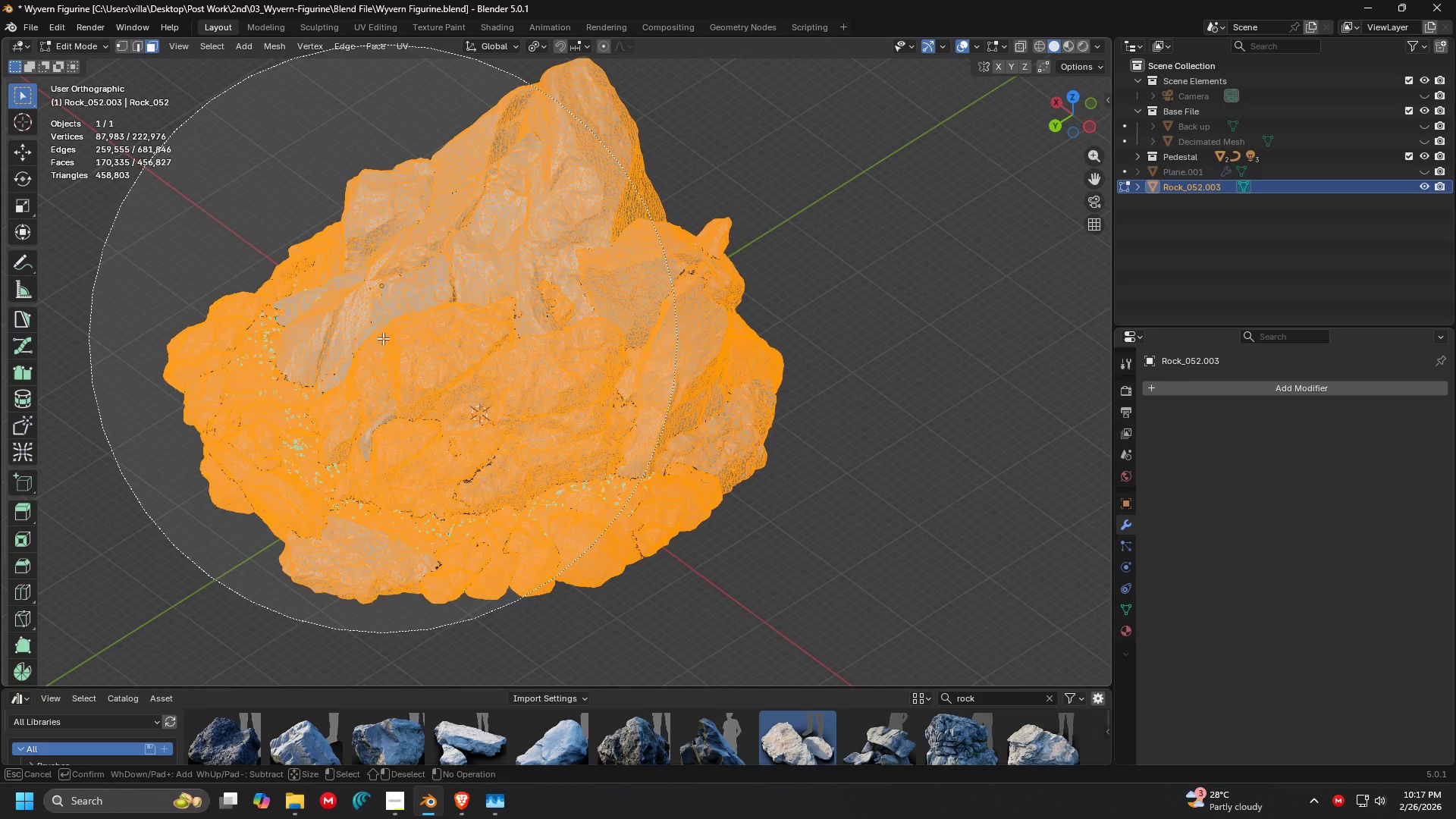 
key(Escape)
 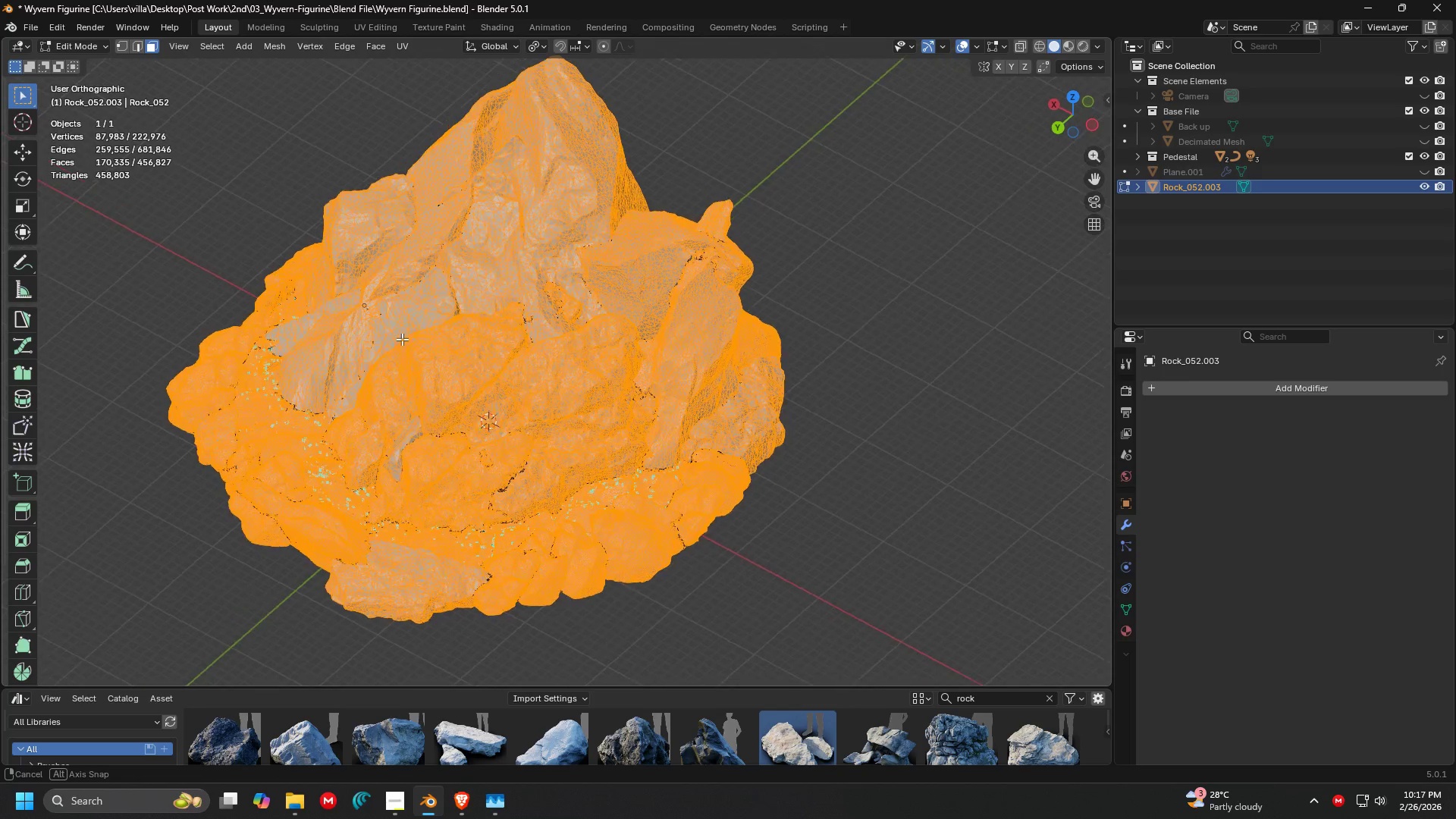 
key(C)
 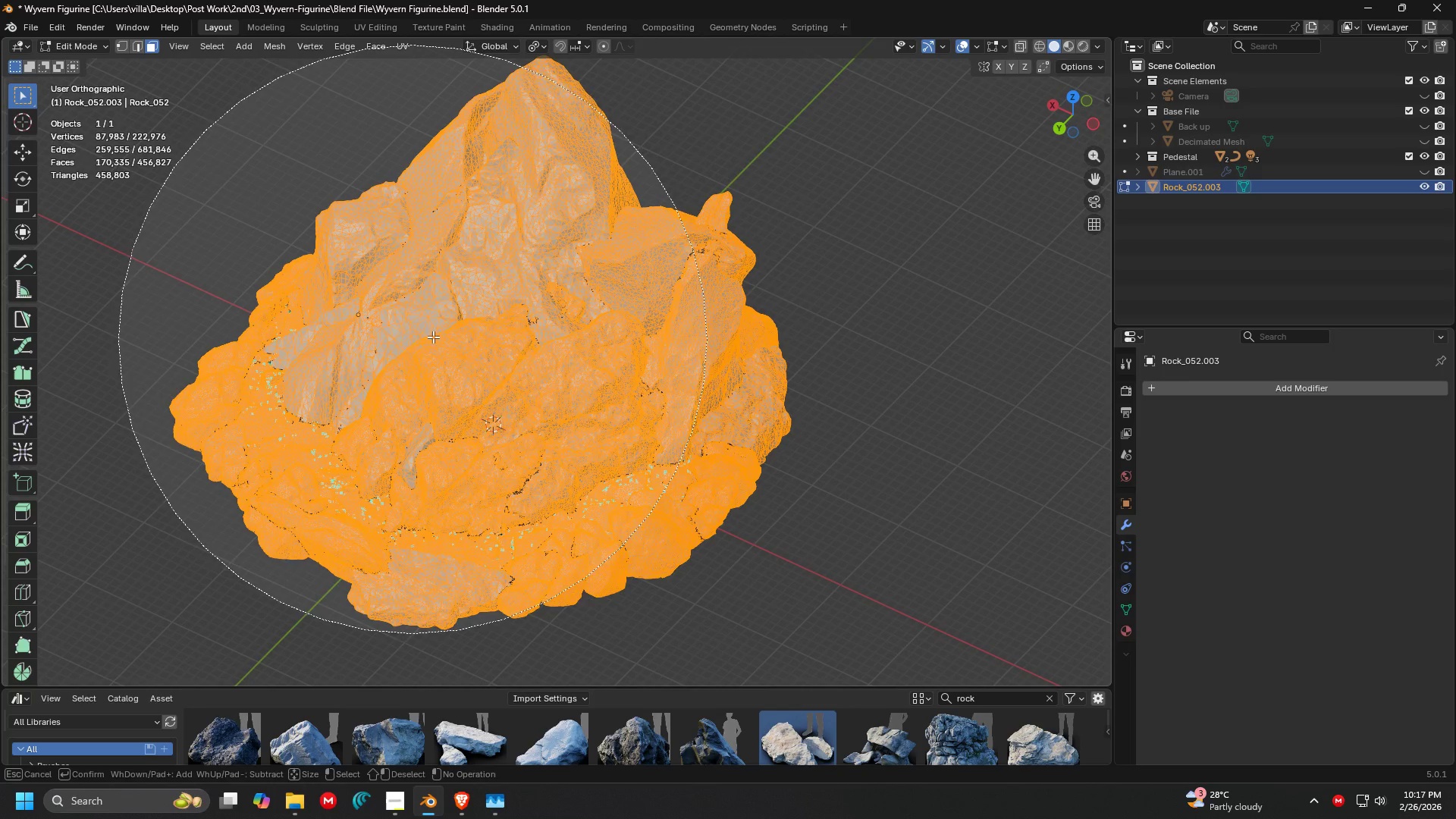 
left_click_drag(start_coordinate=[414, 339], to_coordinate=[522, 331])
 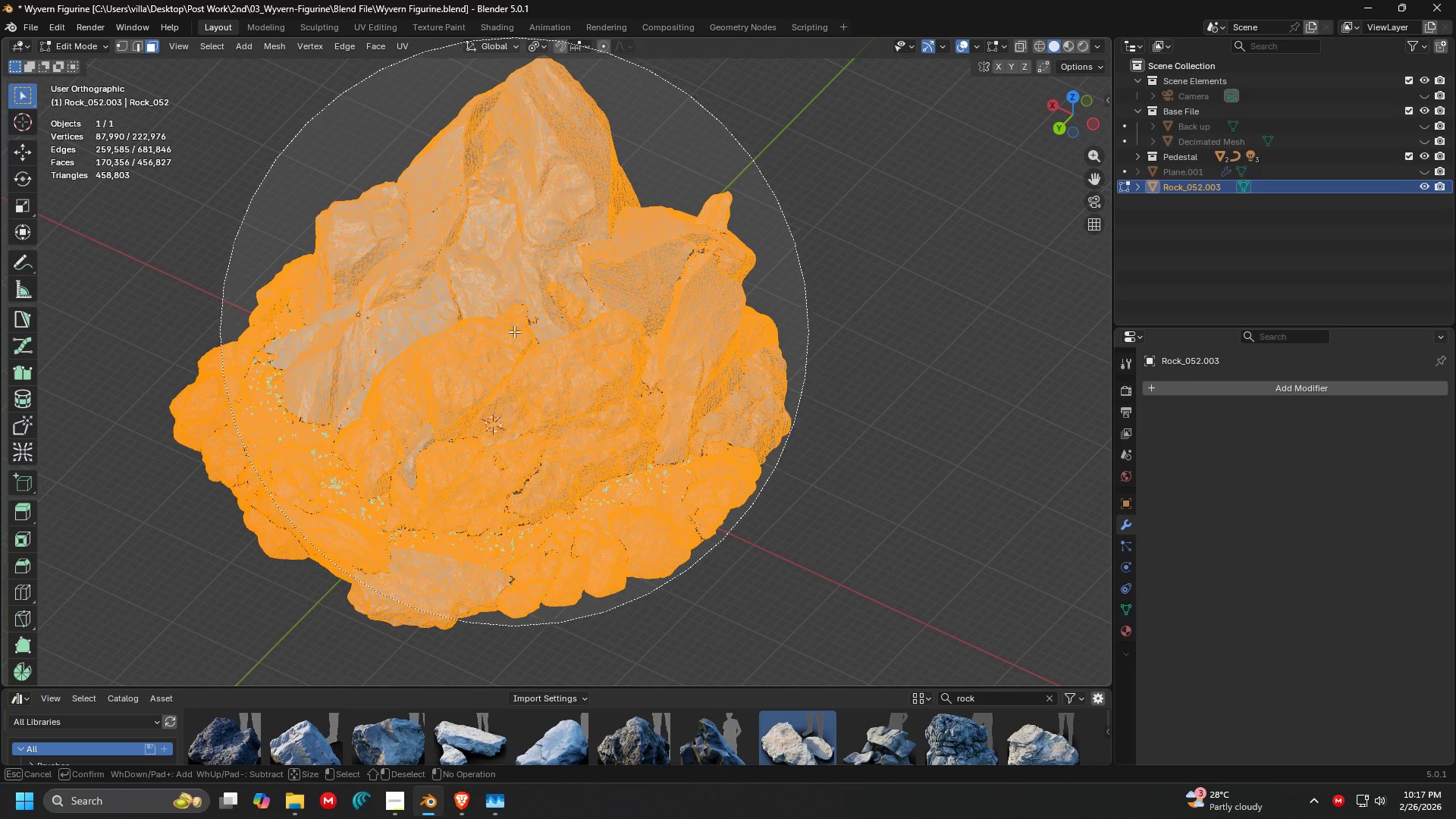 
key(Escape)
 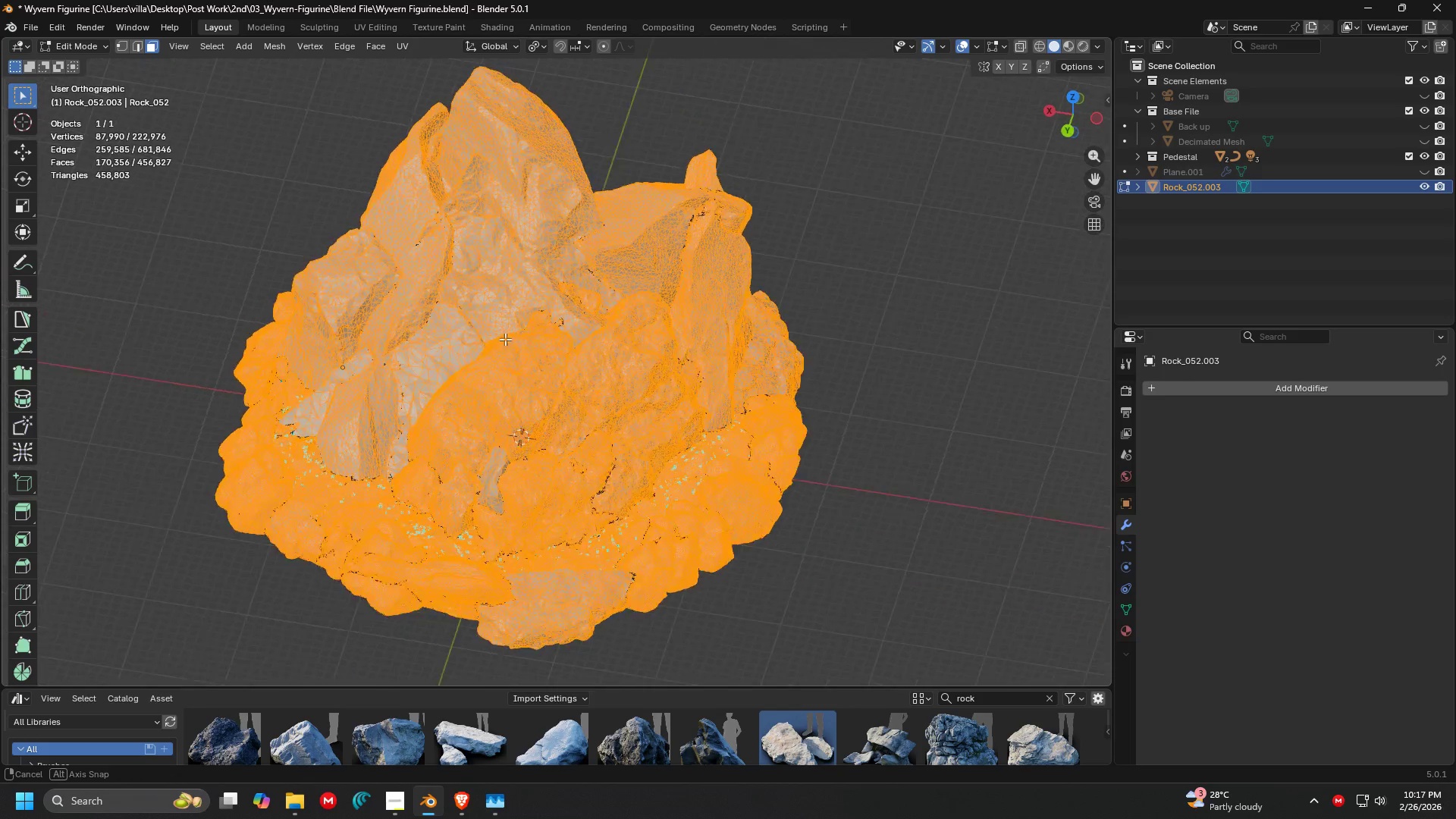 
key(C)
 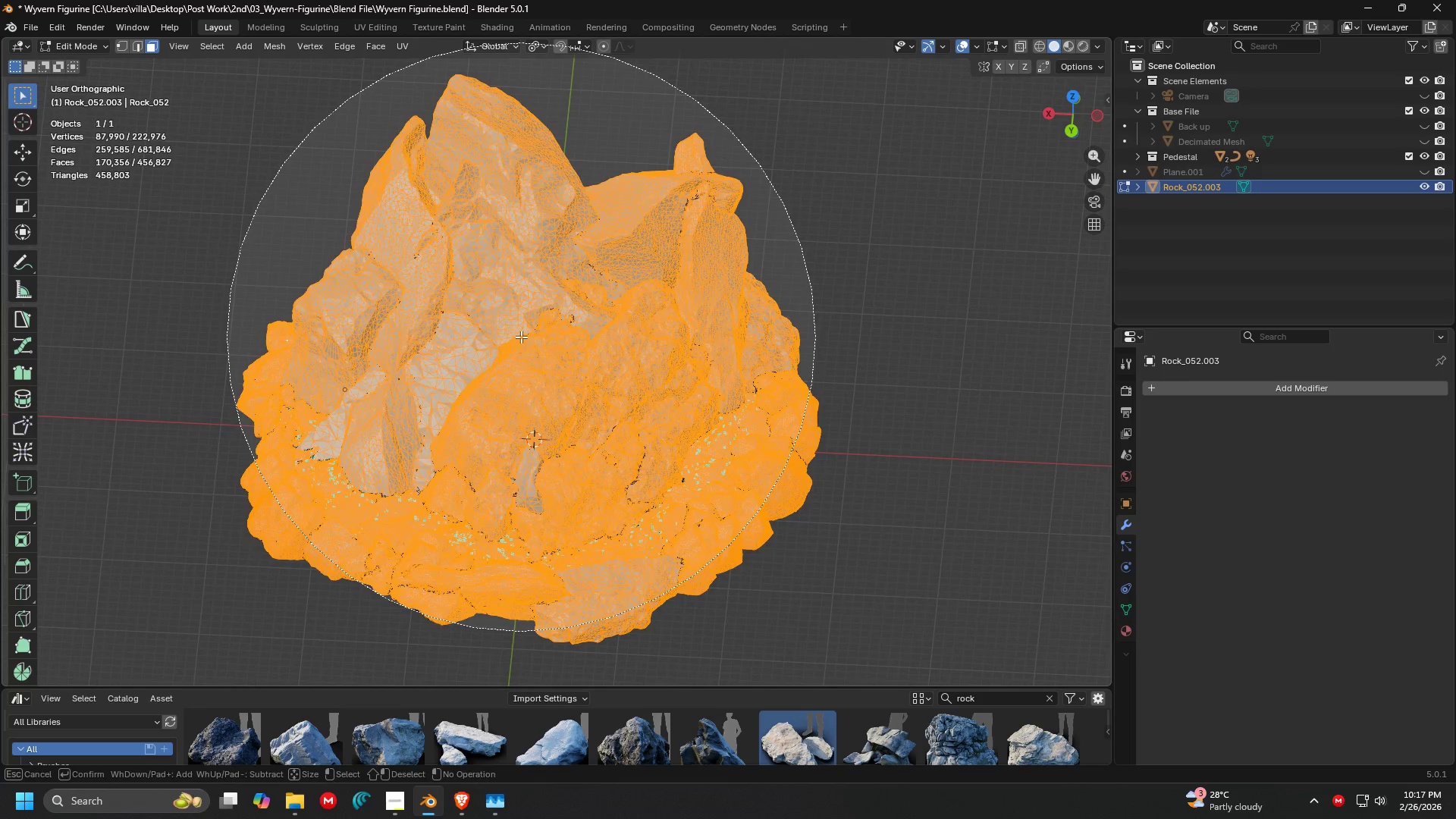 
left_click_drag(start_coordinate=[521, 337], to_coordinate=[567, 333])
 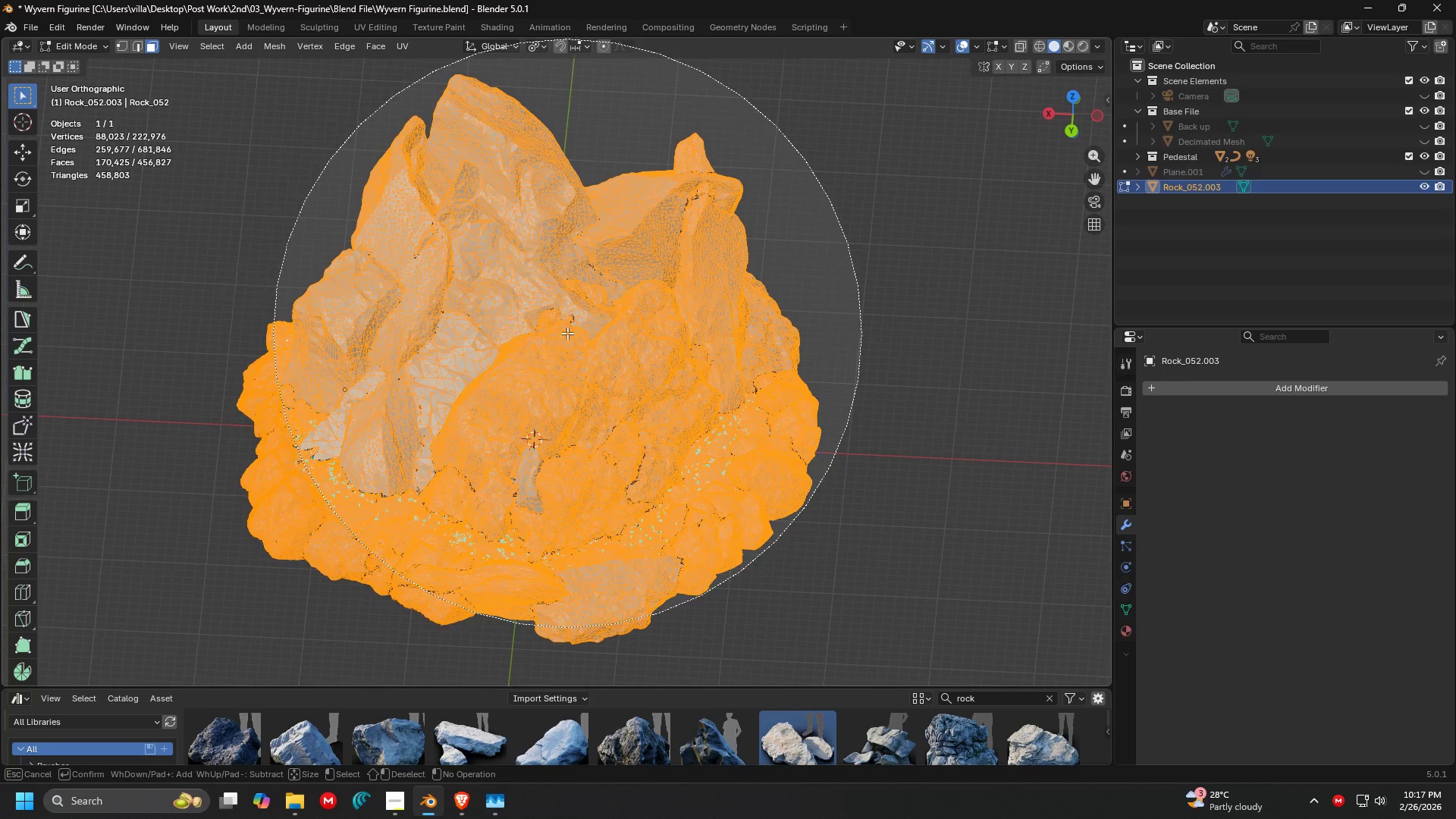 
key(Escape)
 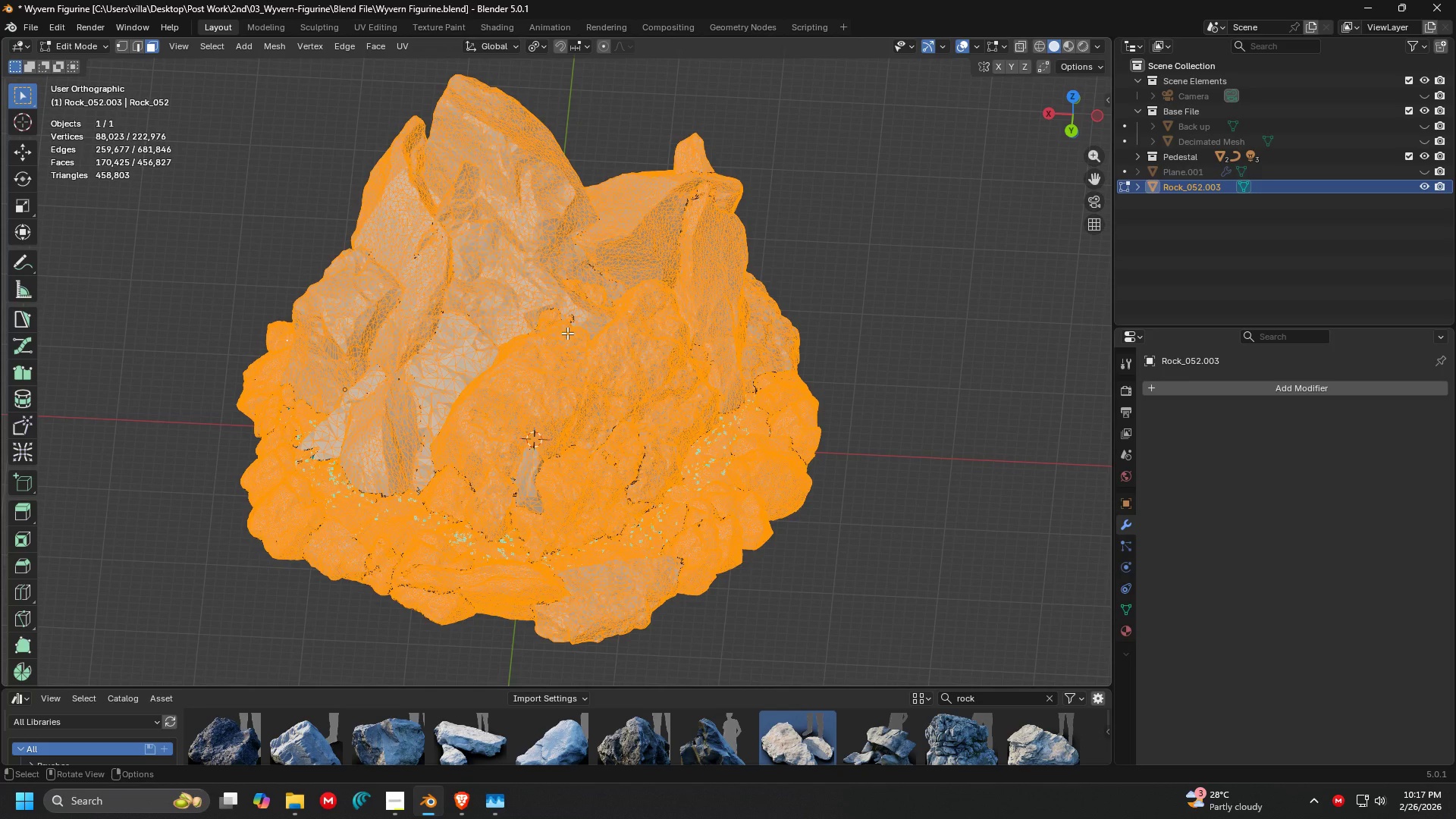 
key(N)
 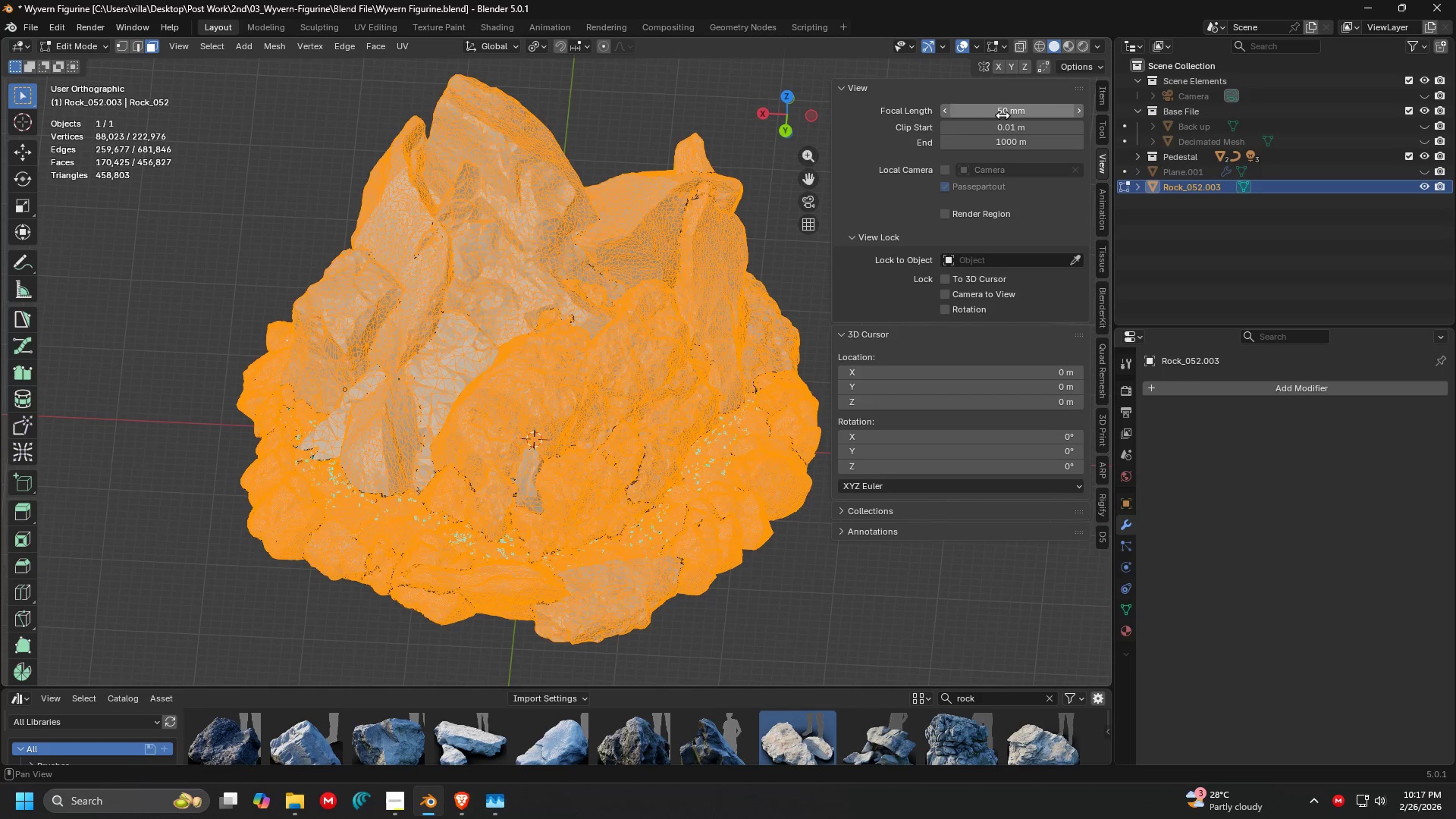 
left_click_drag(start_coordinate=[1003, 114], to_coordinate=[682, 610])
 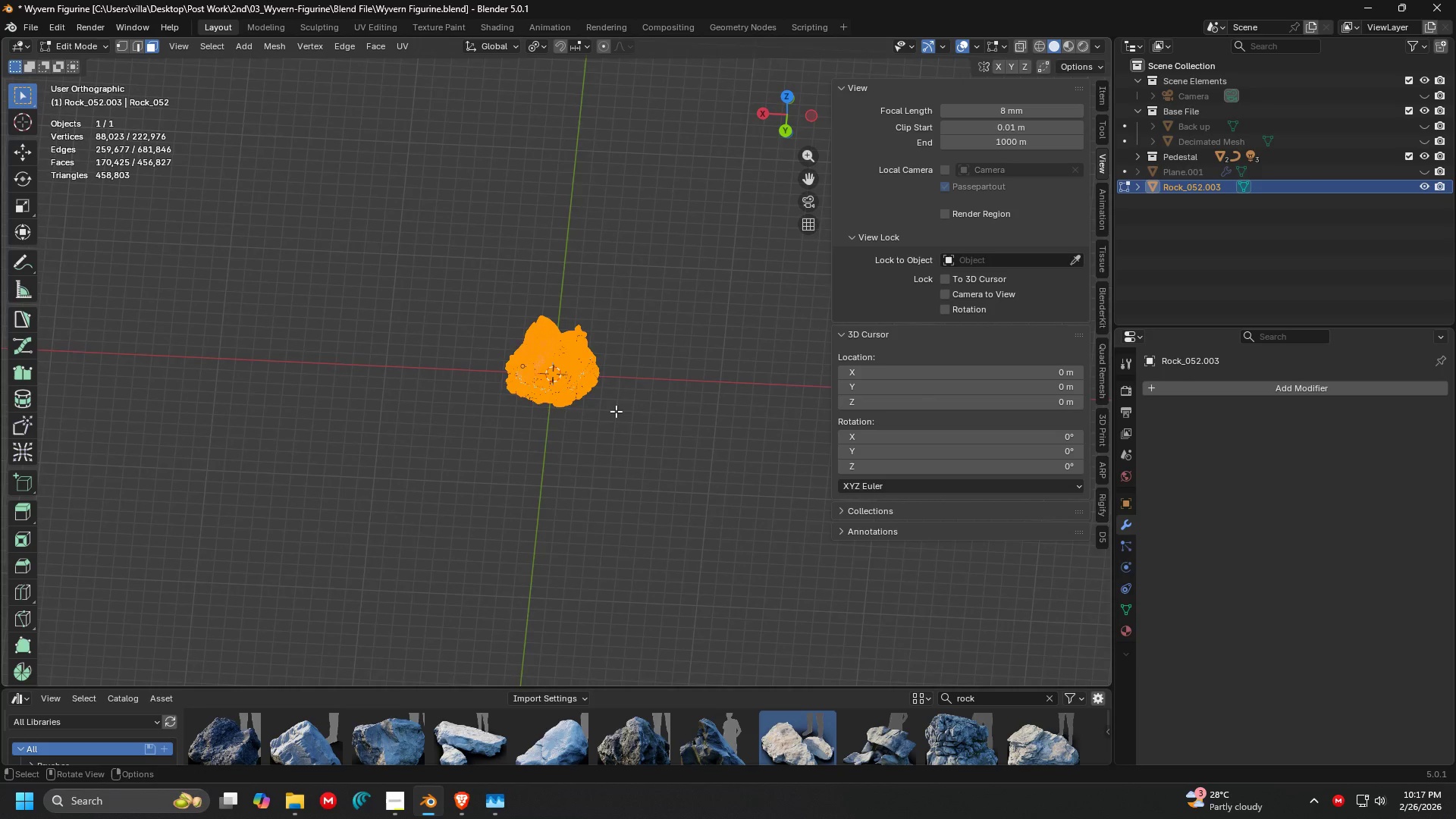 
key(5)
 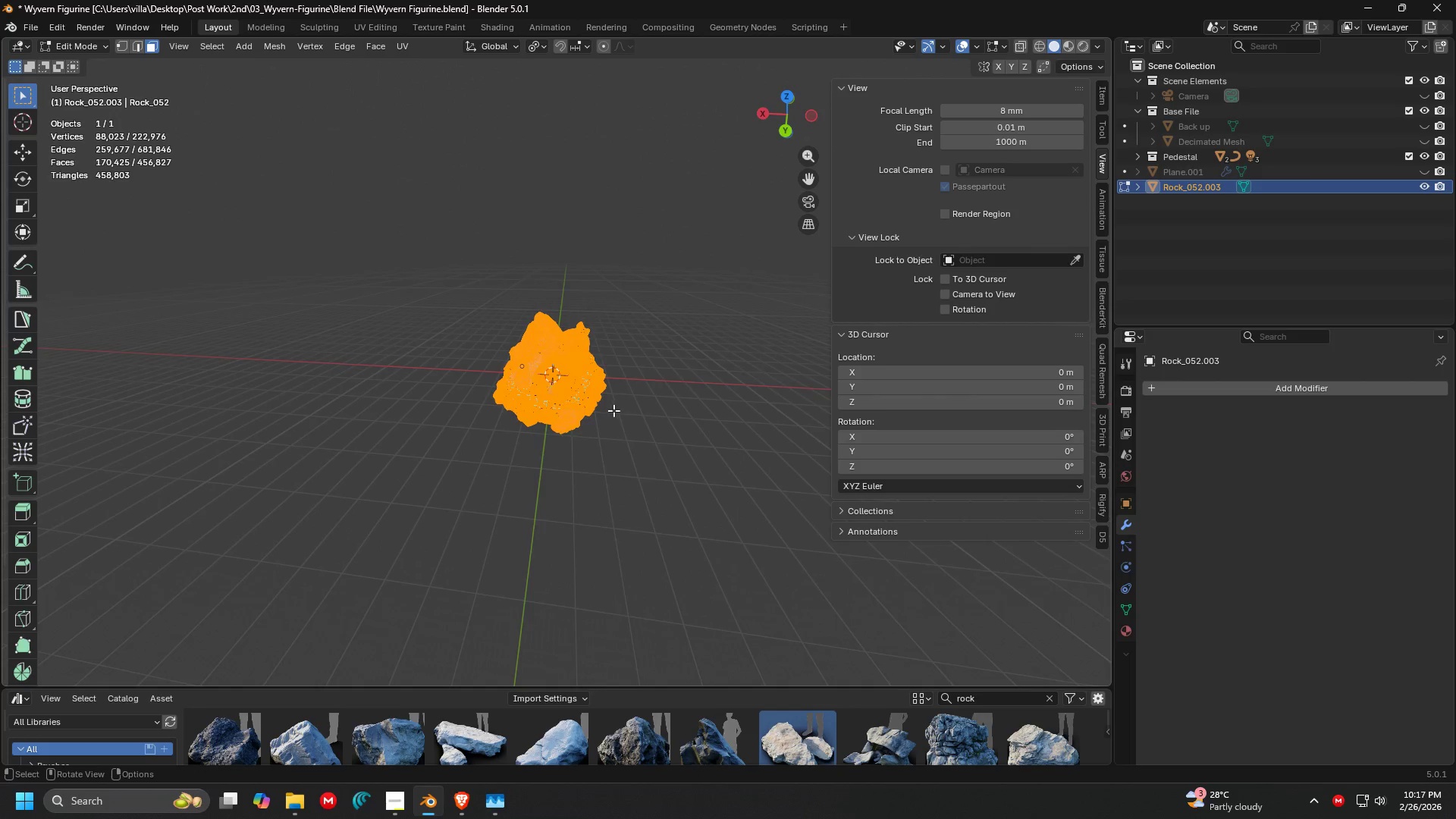 
scroll: coordinate [607, 410], scroll_direction: up, amount: 4.0
 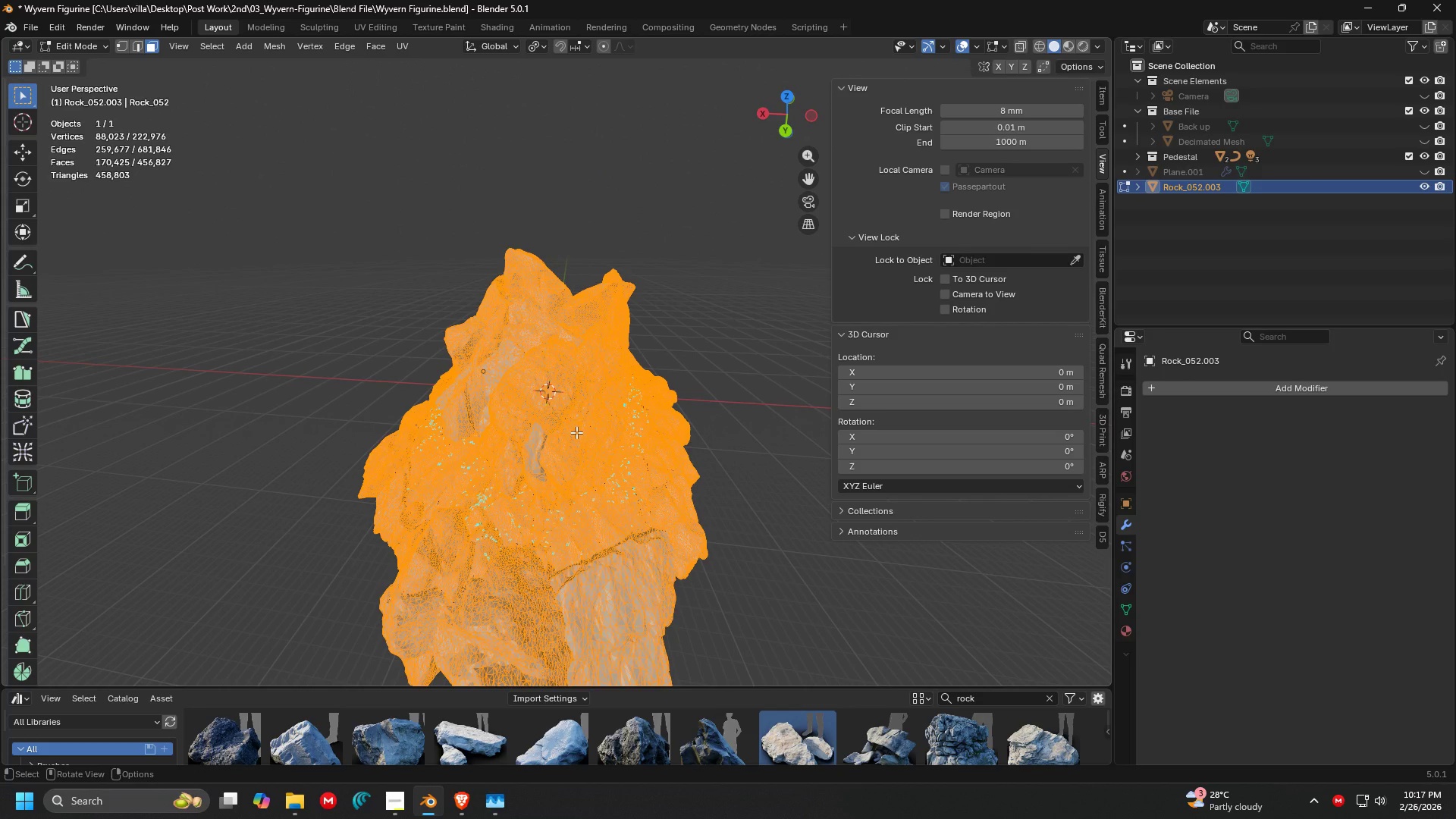 
key(C)
 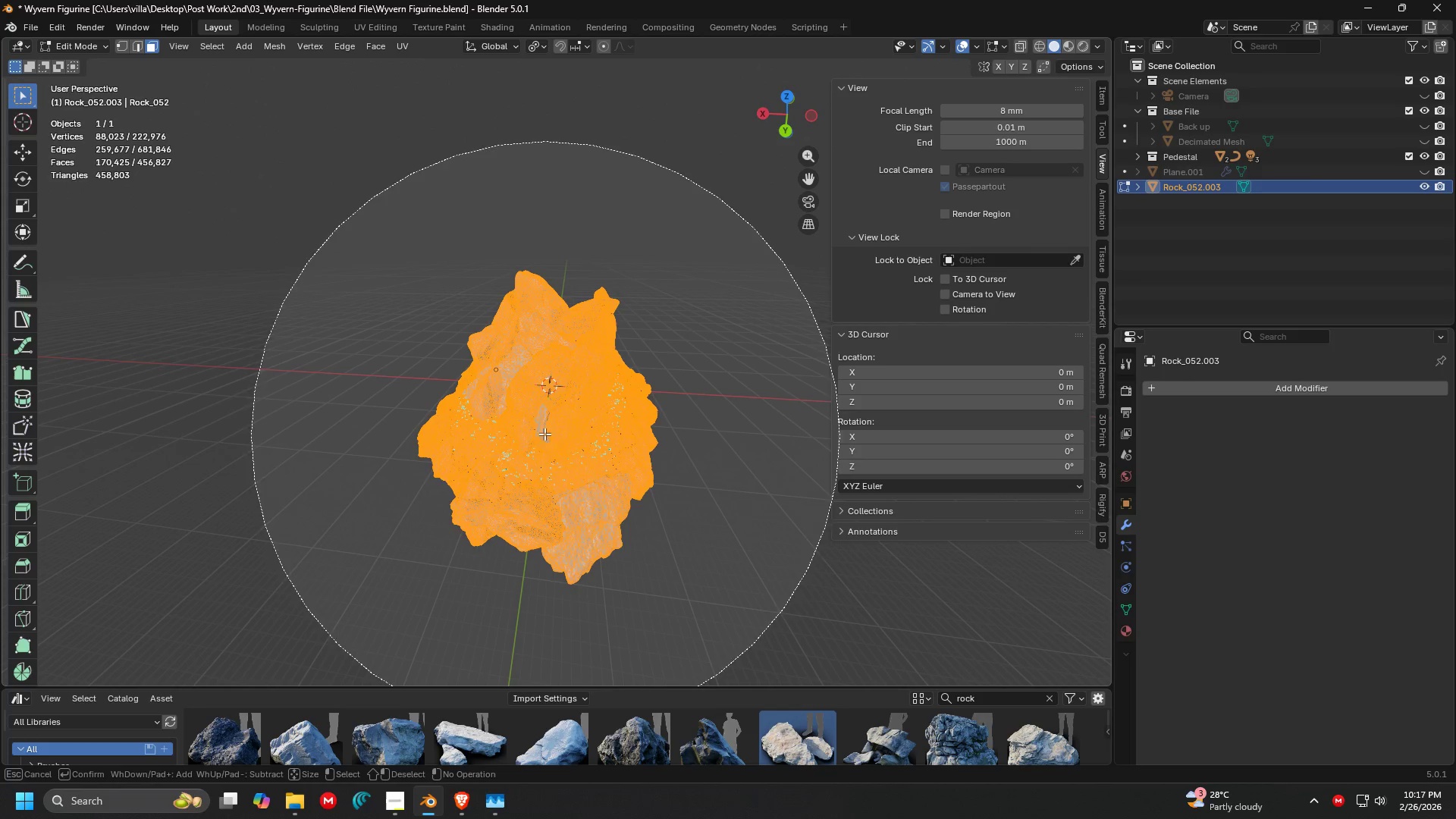 
scroll: coordinate [576, 432], scroll_direction: down, amount: 1.0
 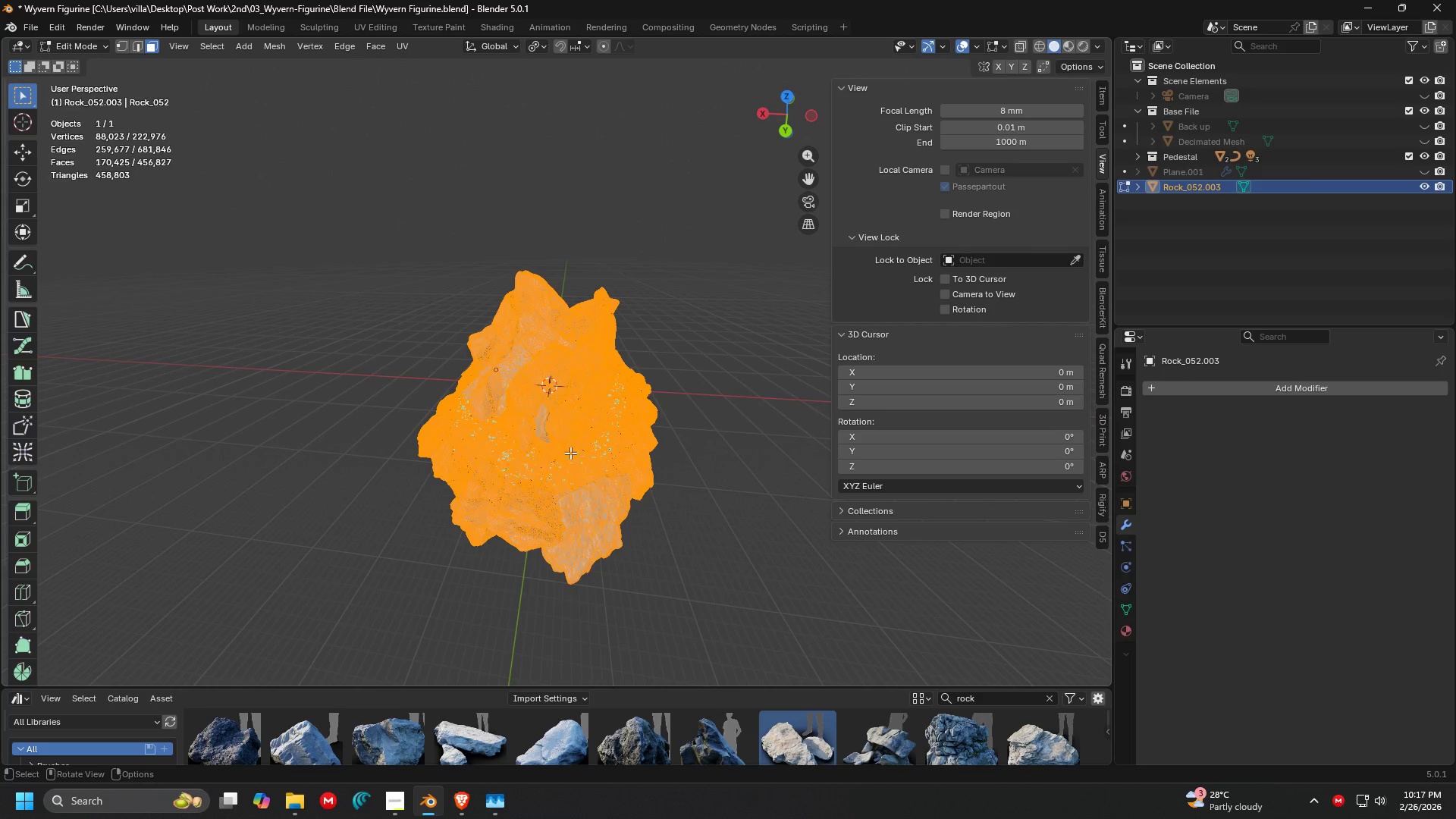 
left_click_drag(start_coordinate=[538, 422], to_coordinate=[565, 410])
 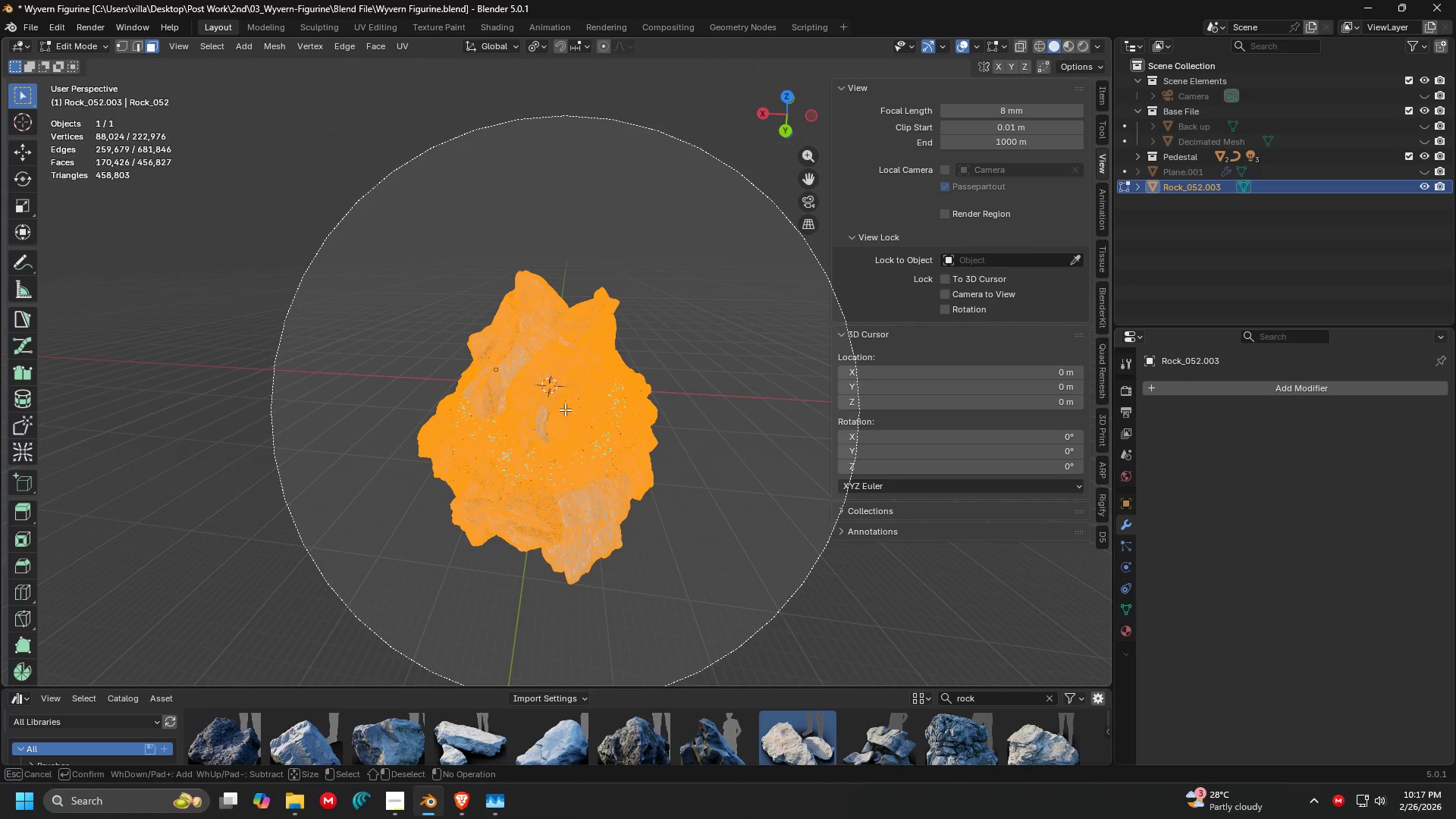 
key(Escape)
 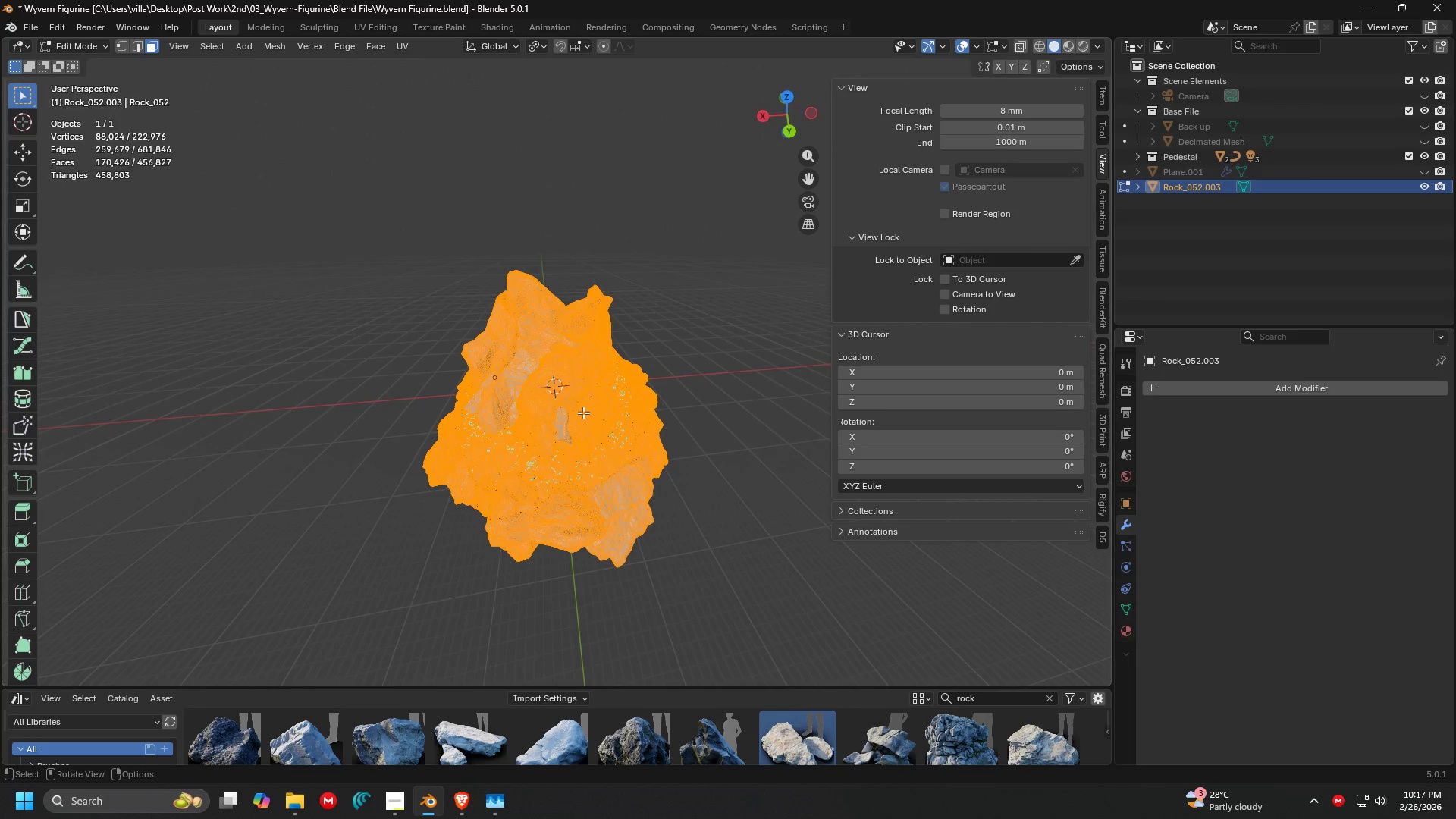 
type(nc)
 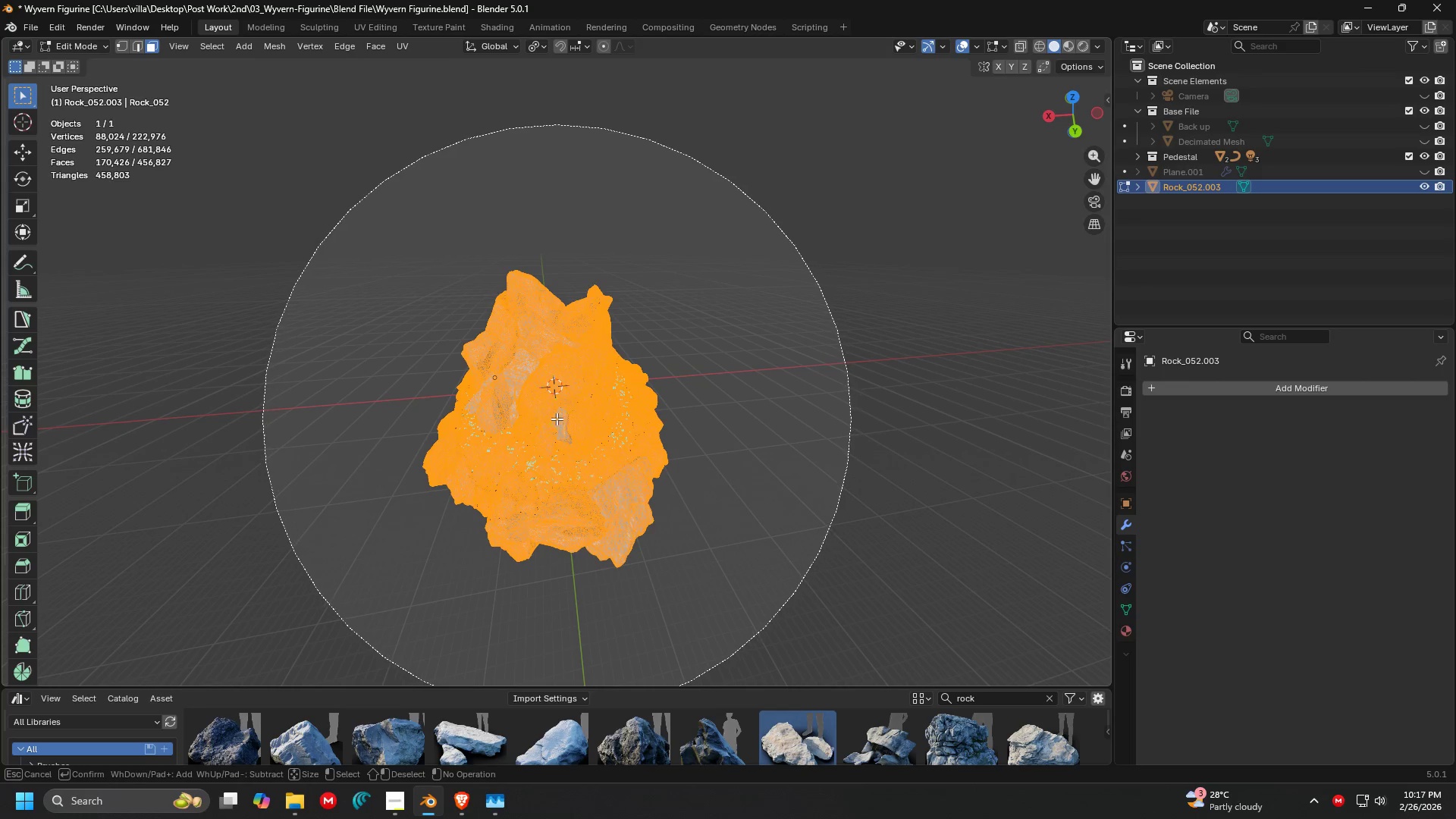 
left_click_drag(start_coordinate=[557, 419], to_coordinate=[567, 397])
 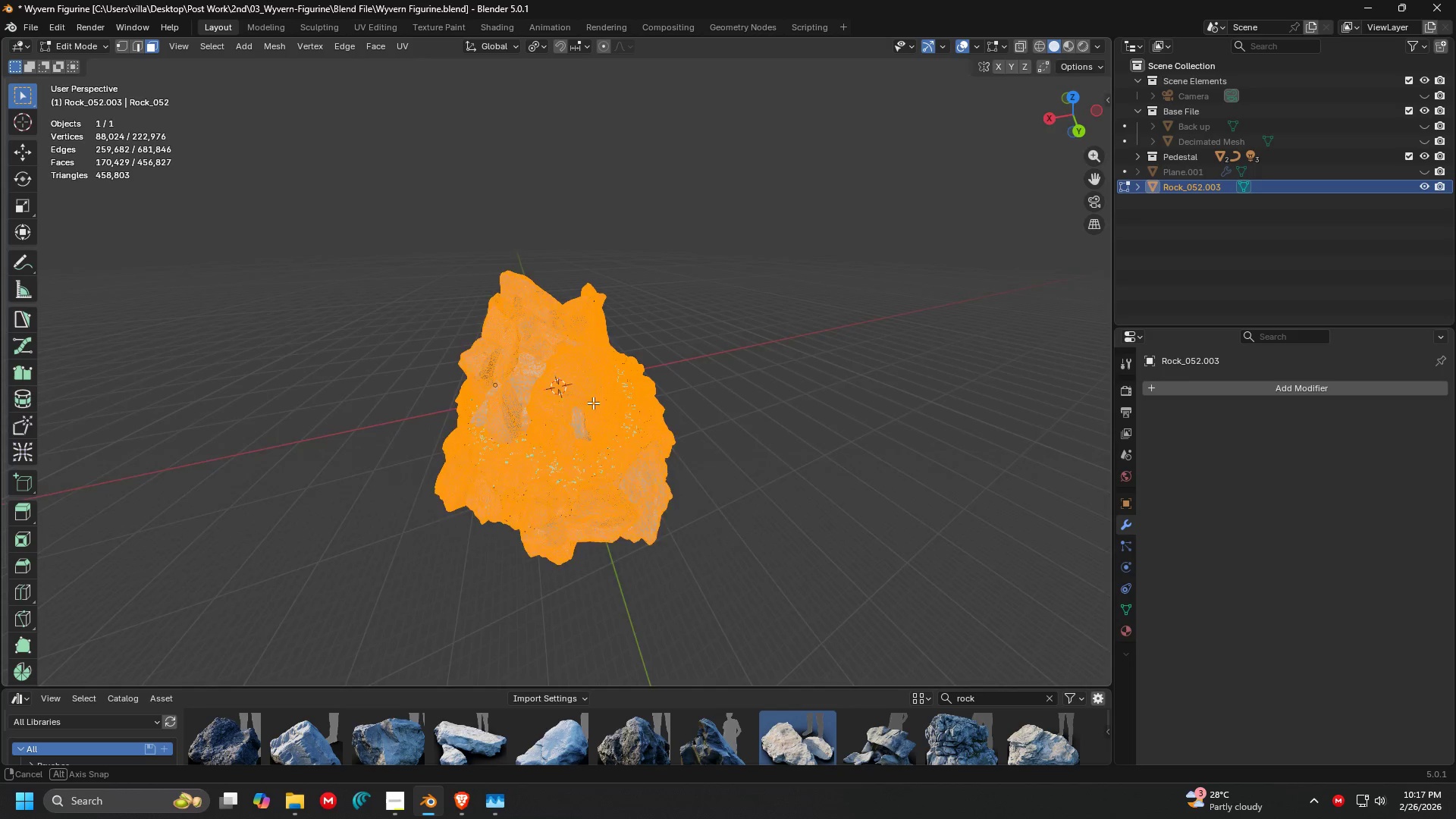 
scroll: coordinate [612, 401], scroll_direction: up, amount: 3.0
 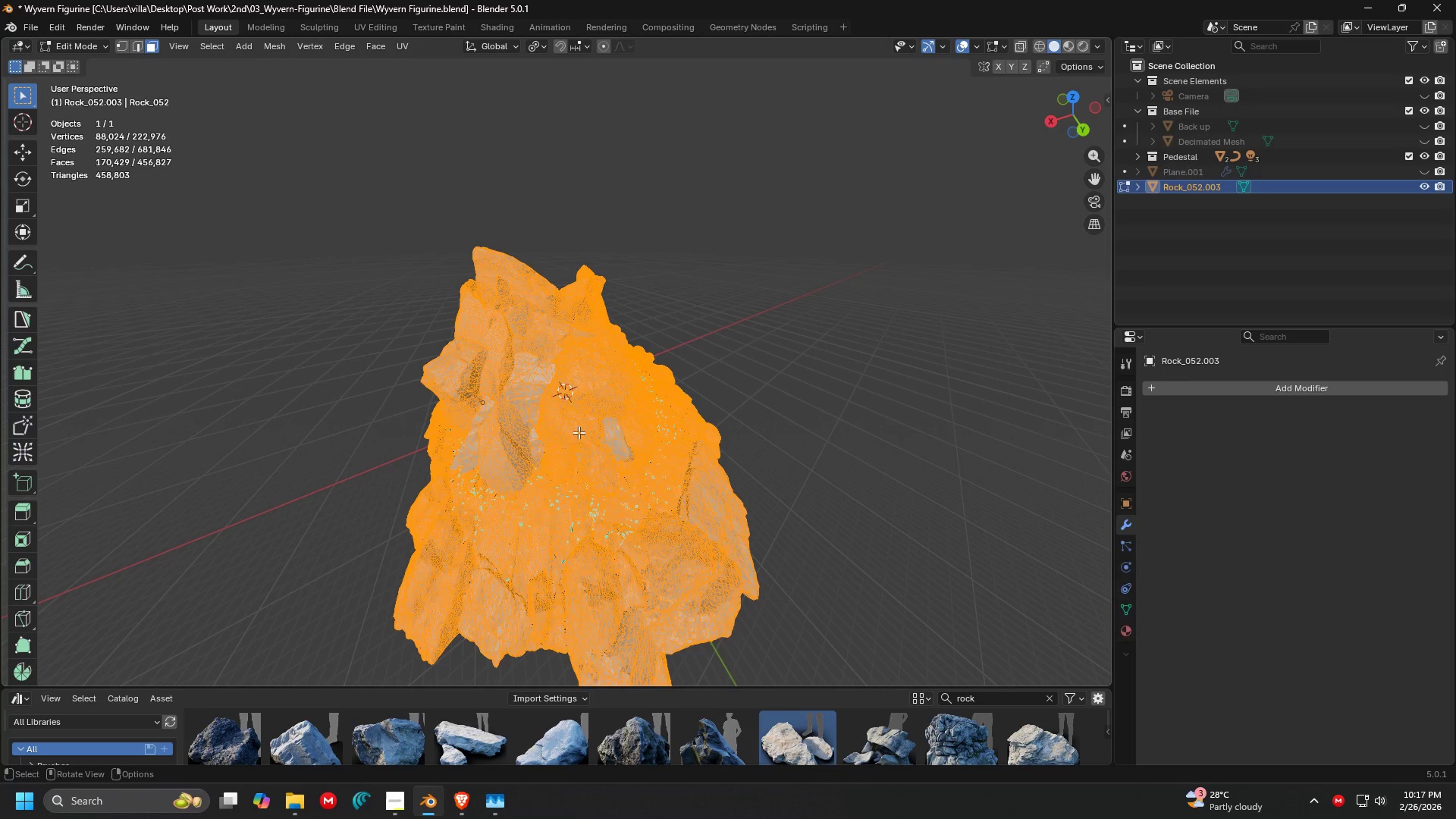 
key(C)
 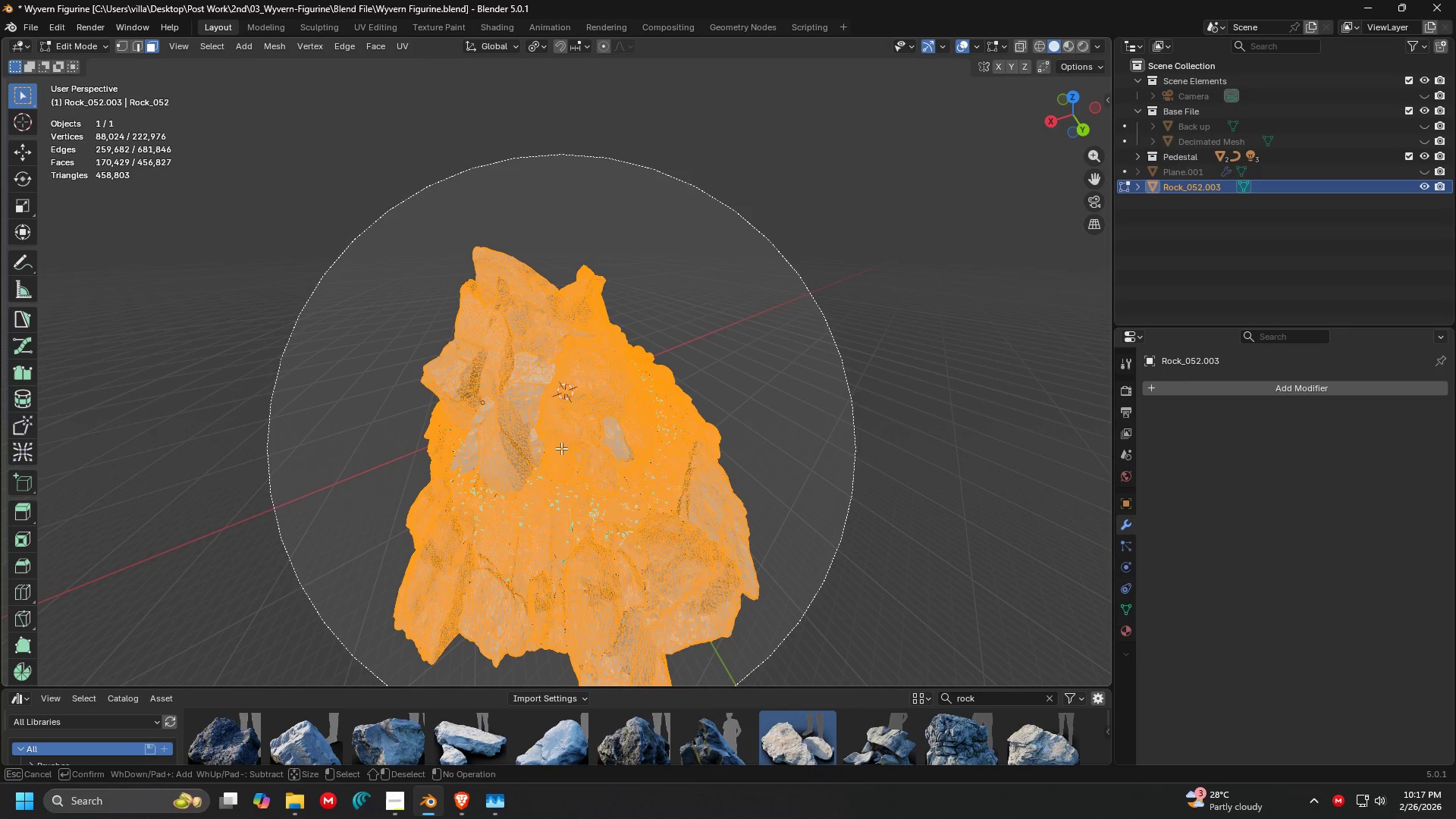 
left_click_drag(start_coordinate=[560, 448], to_coordinate=[509, 443])
 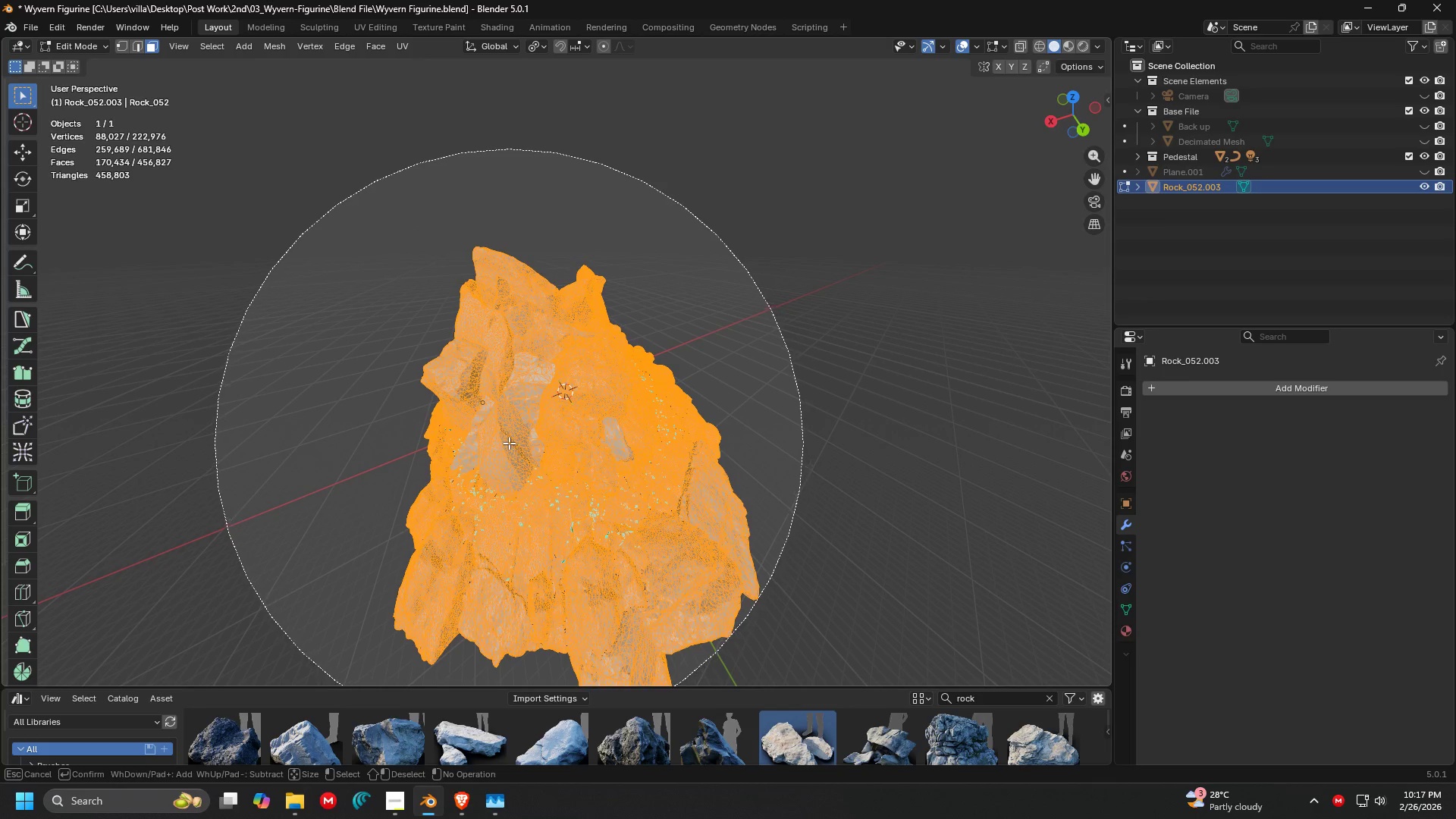 
key(Escape)
 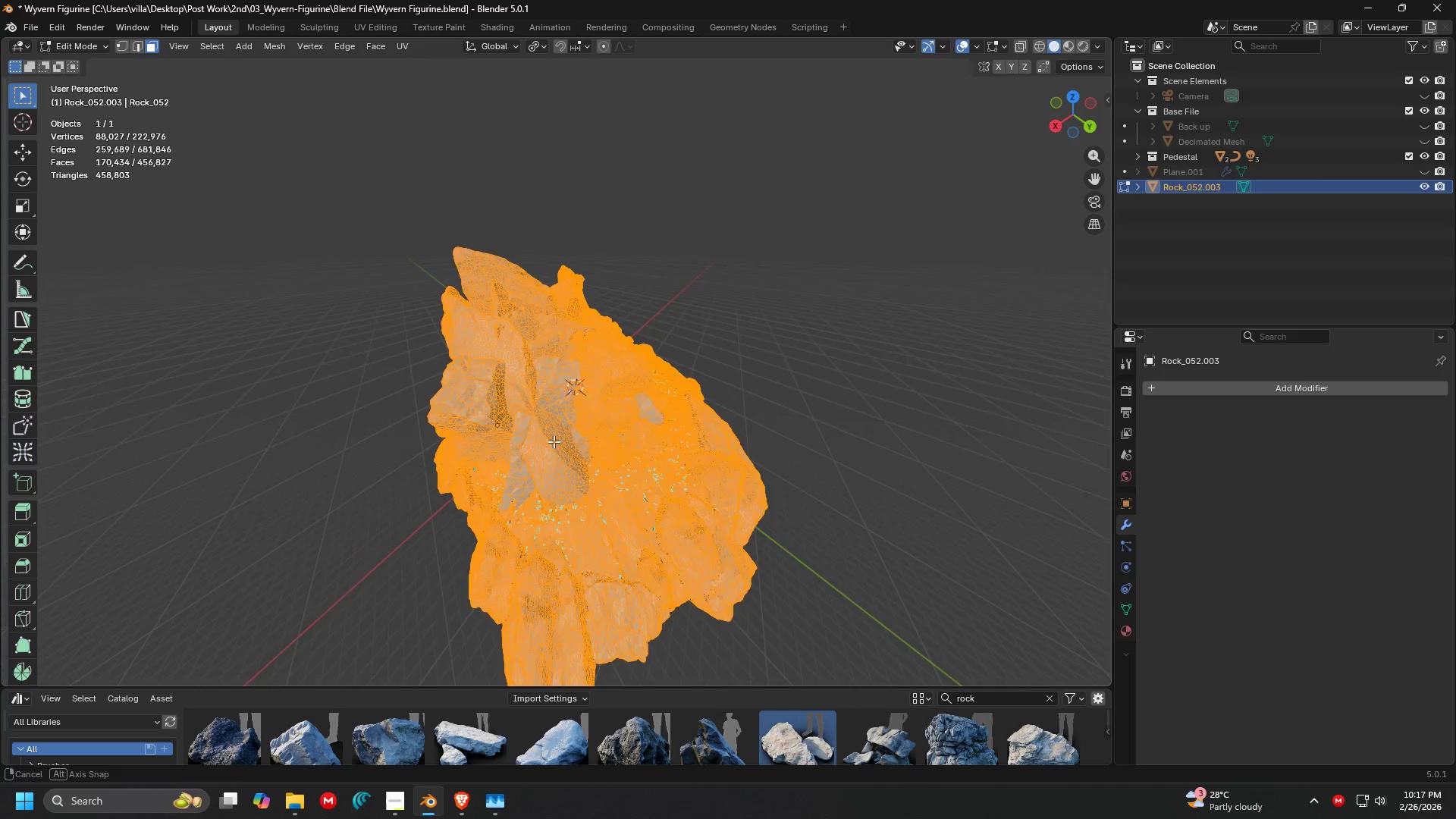 
key(C)
 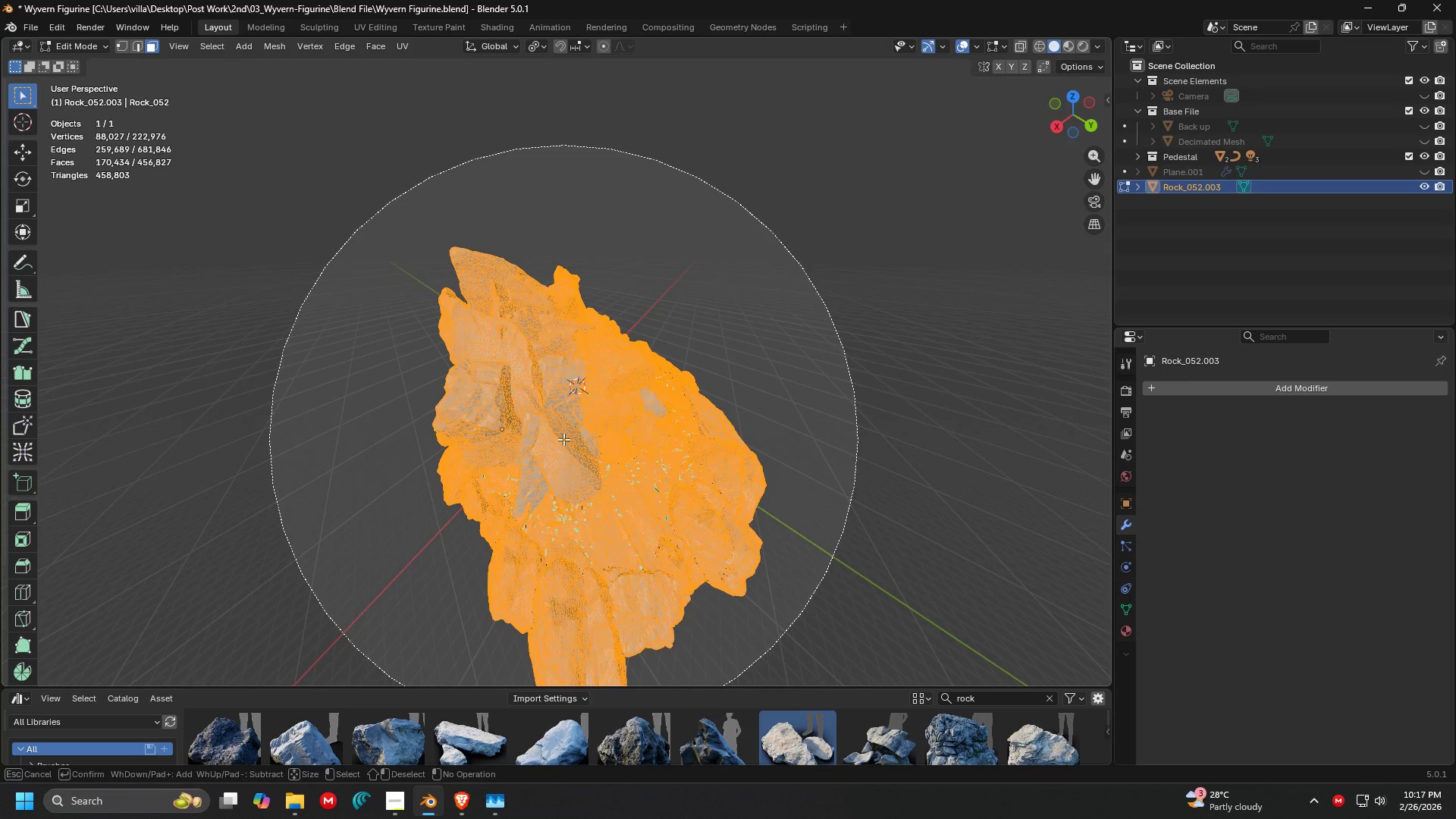 
left_click_drag(start_coordinate=[563, 439], to_coordinate=[614, 438])
 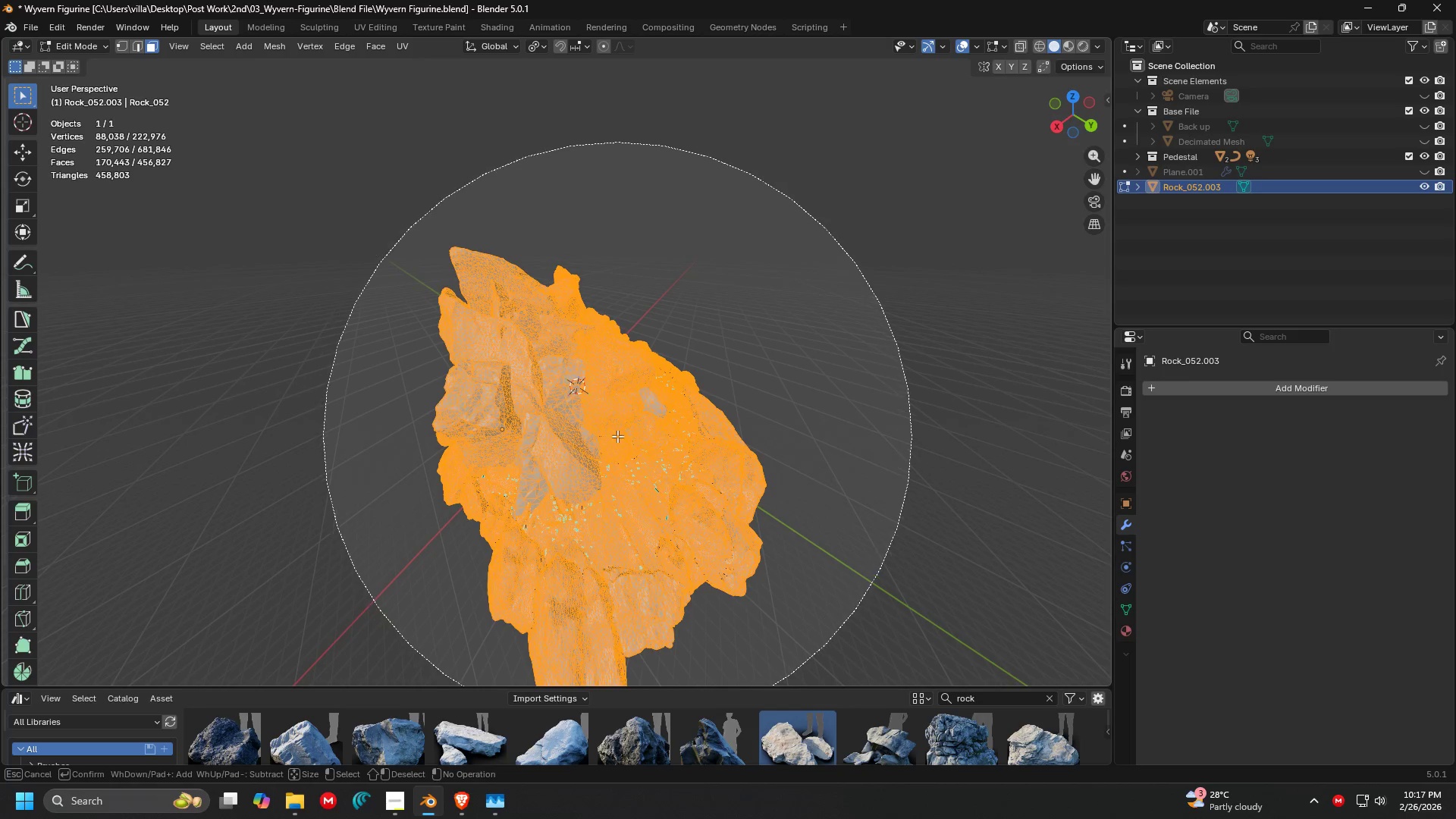 
key(Escape)
 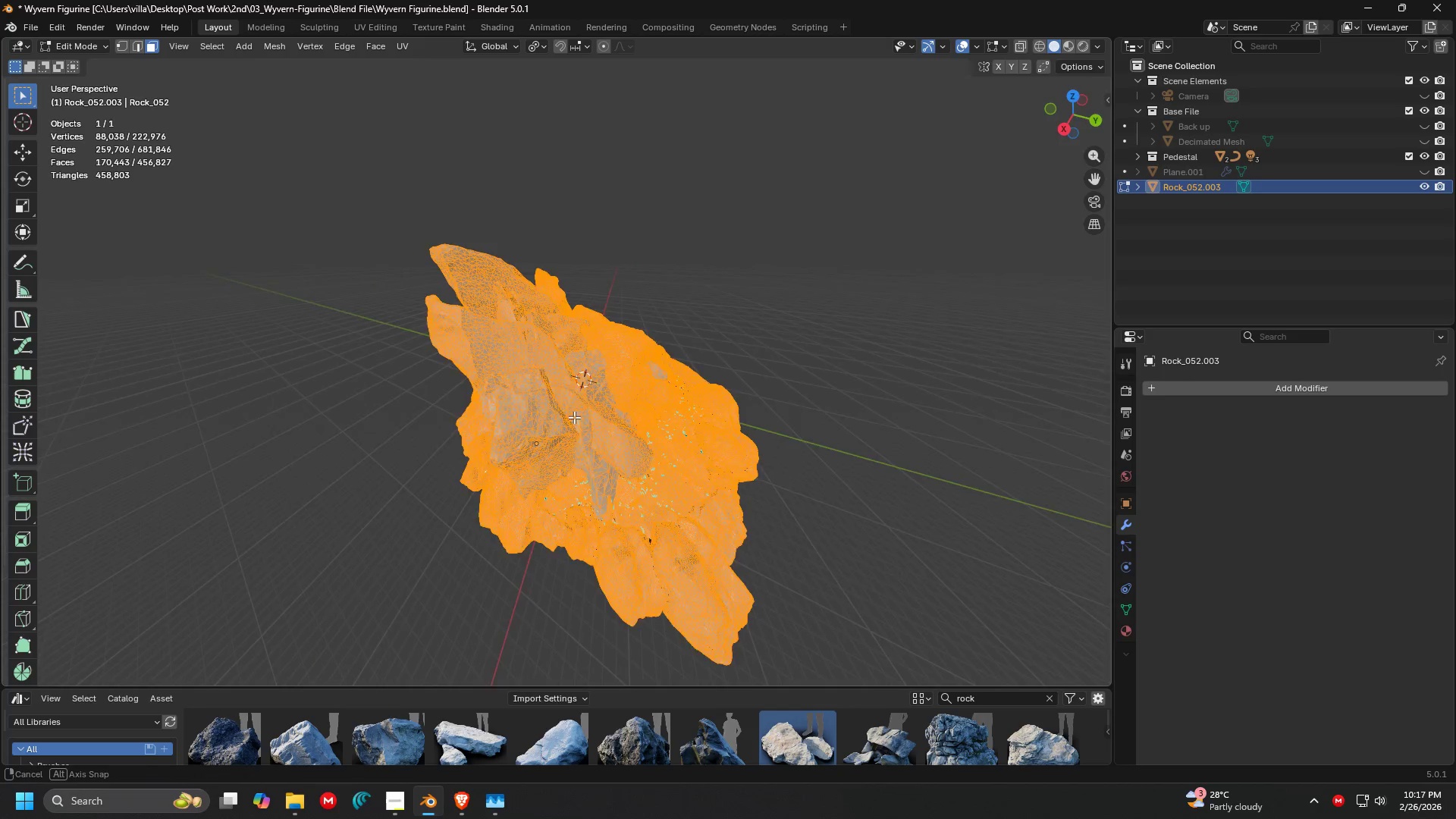 
key(C)
 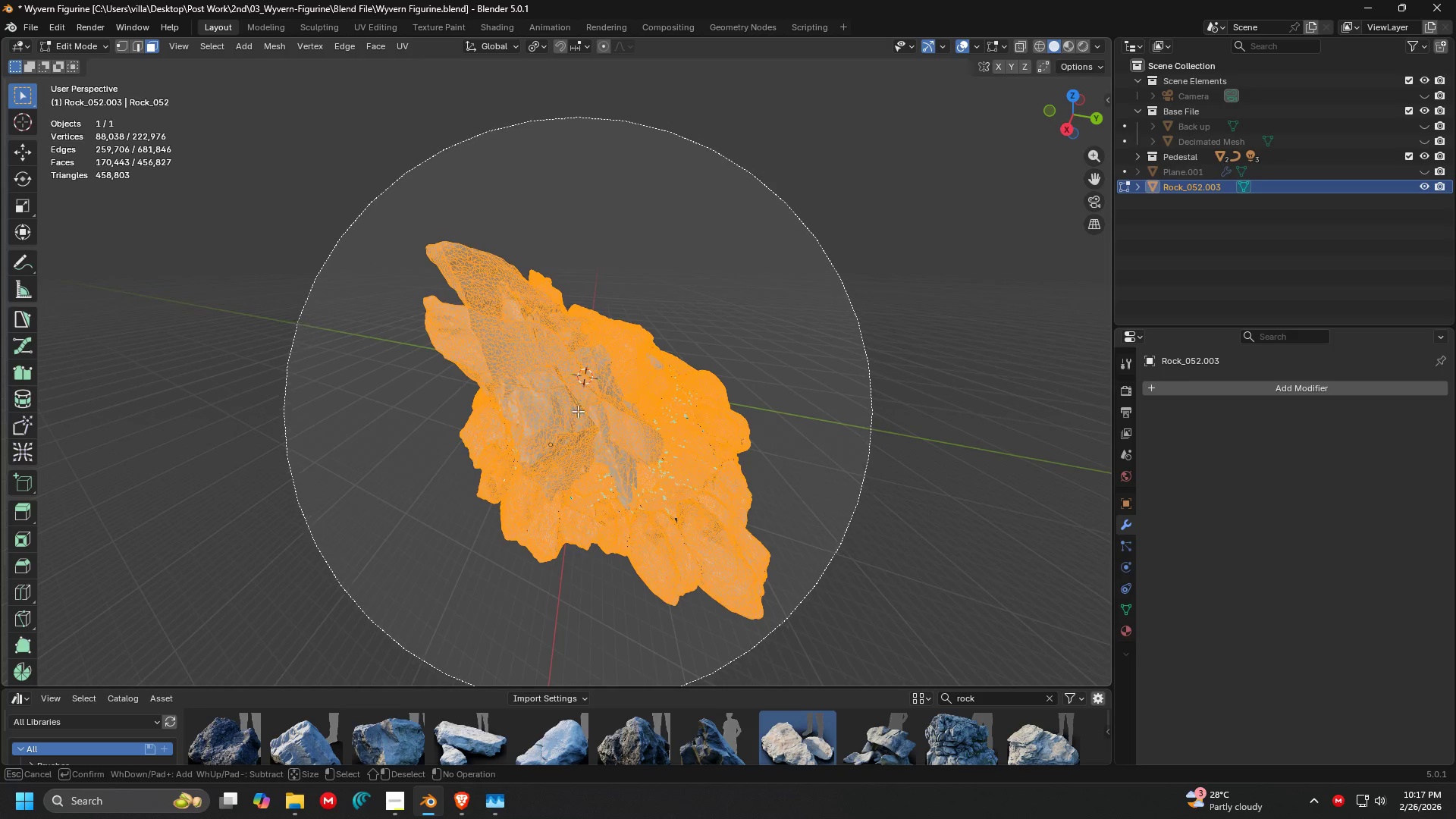 
left_click_drag(start_coordinate=[576, 411], to_coordinate=[518, 392])
 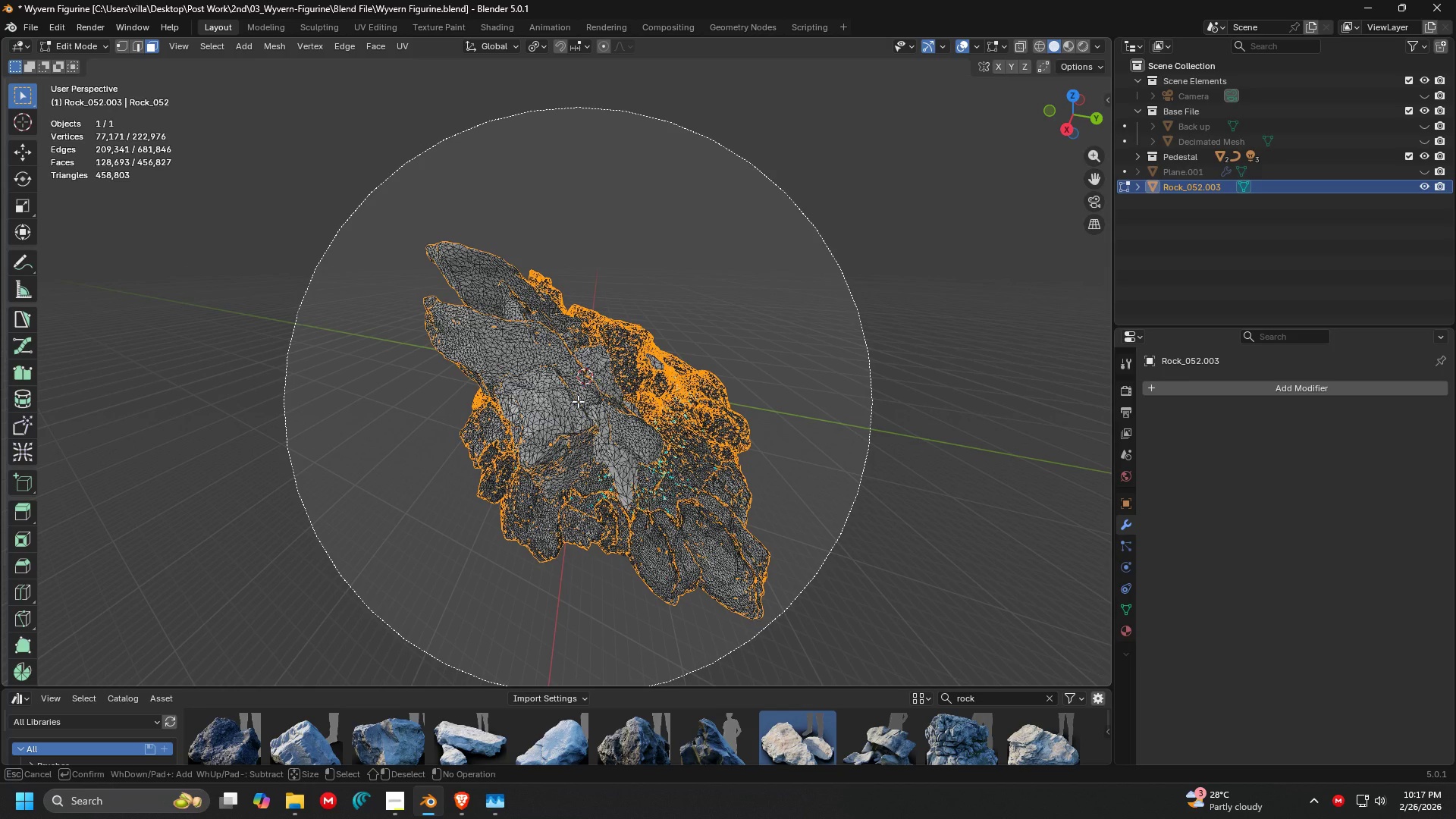 
key(Escape)
 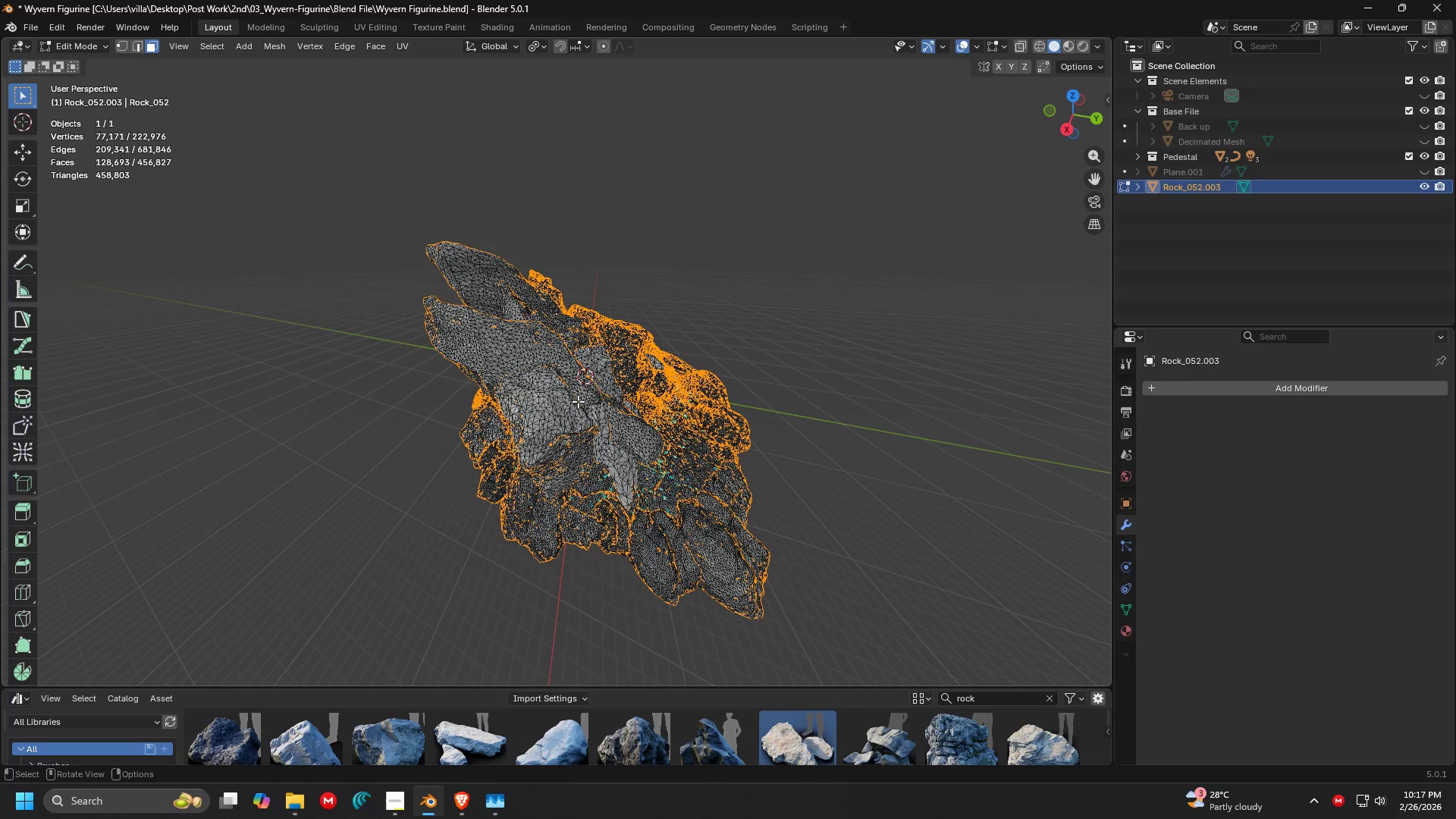 
key(Control+ControlLeft)
 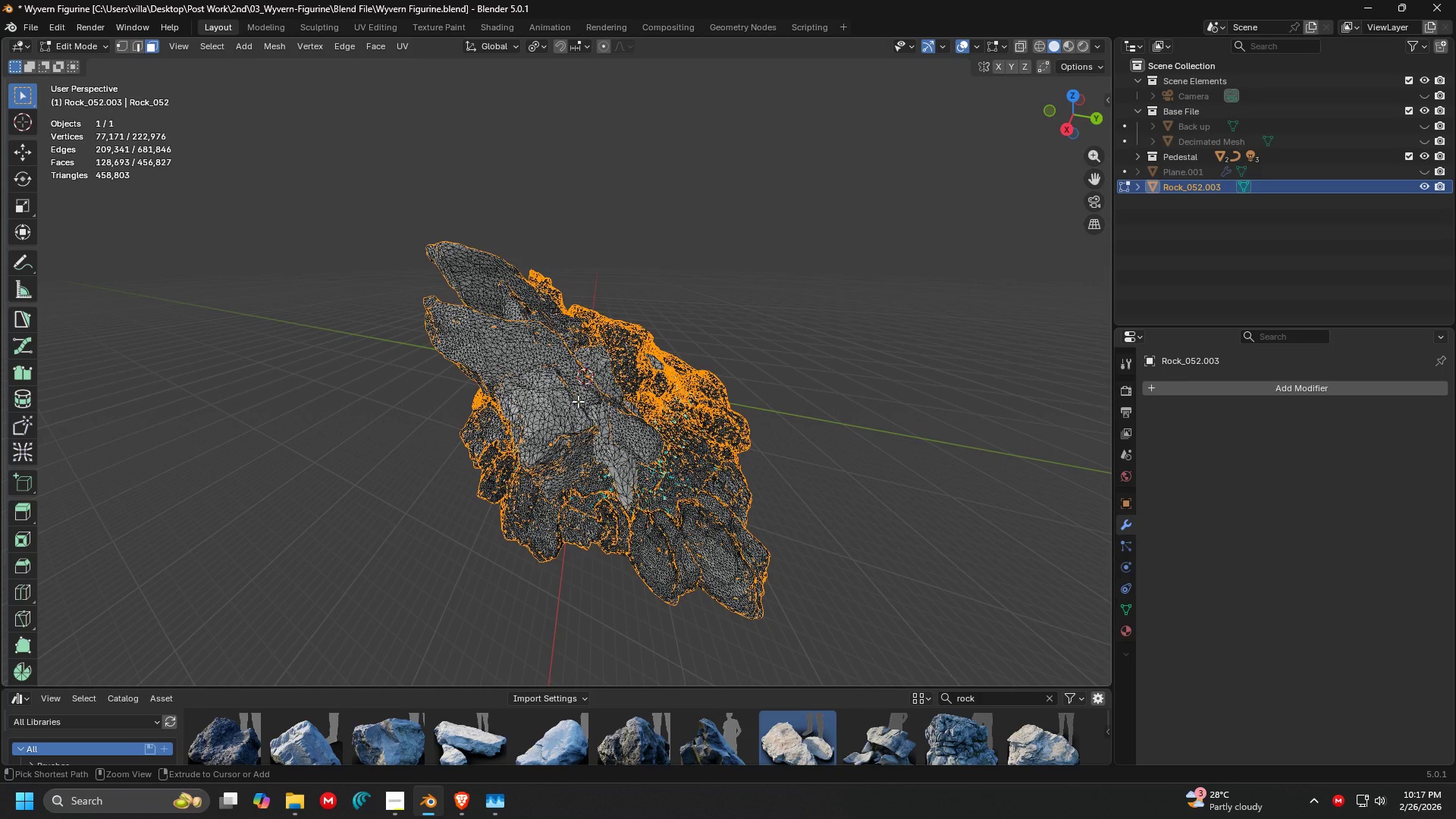 
key(Control+Z)
 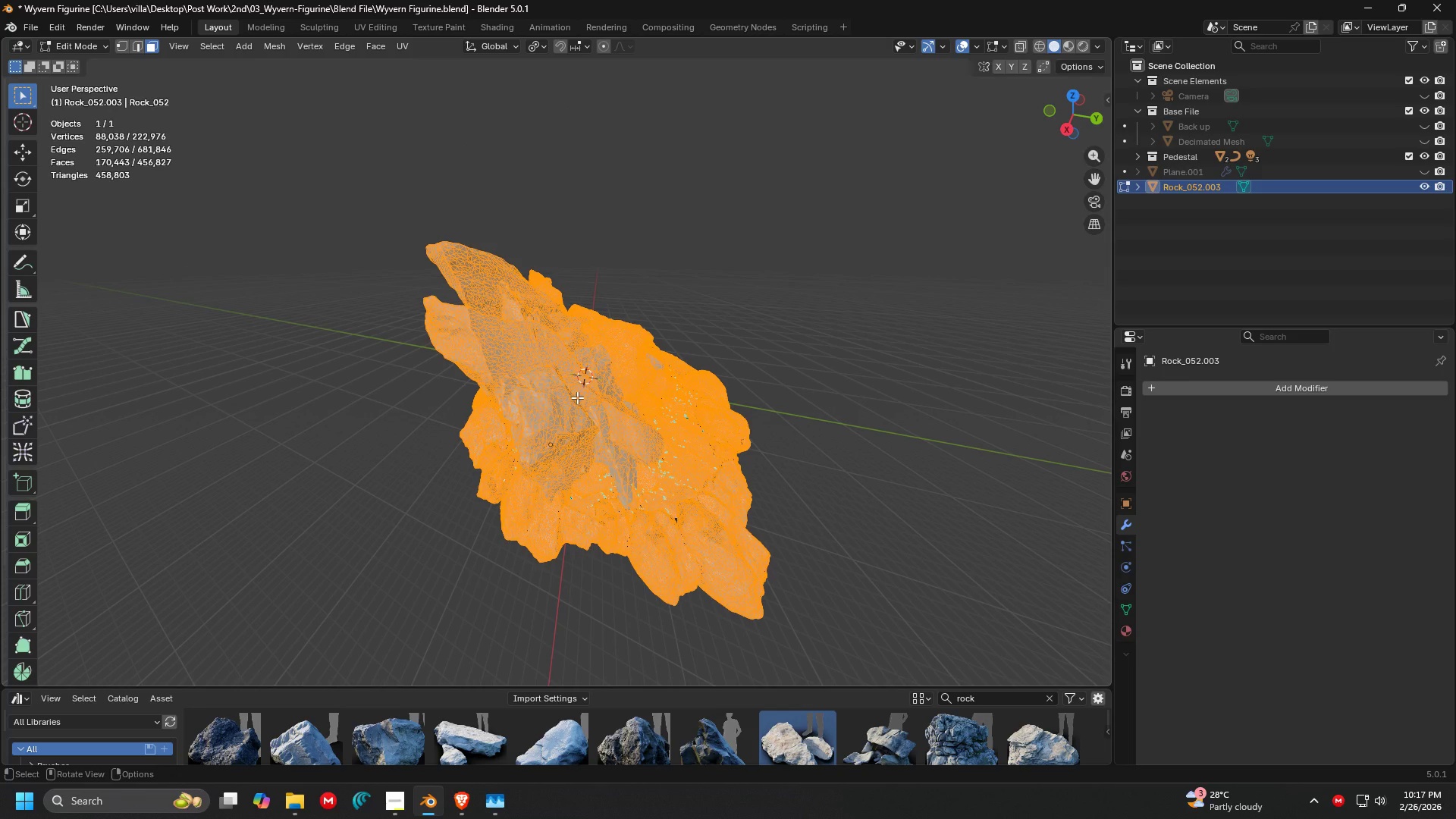 
key(C)
 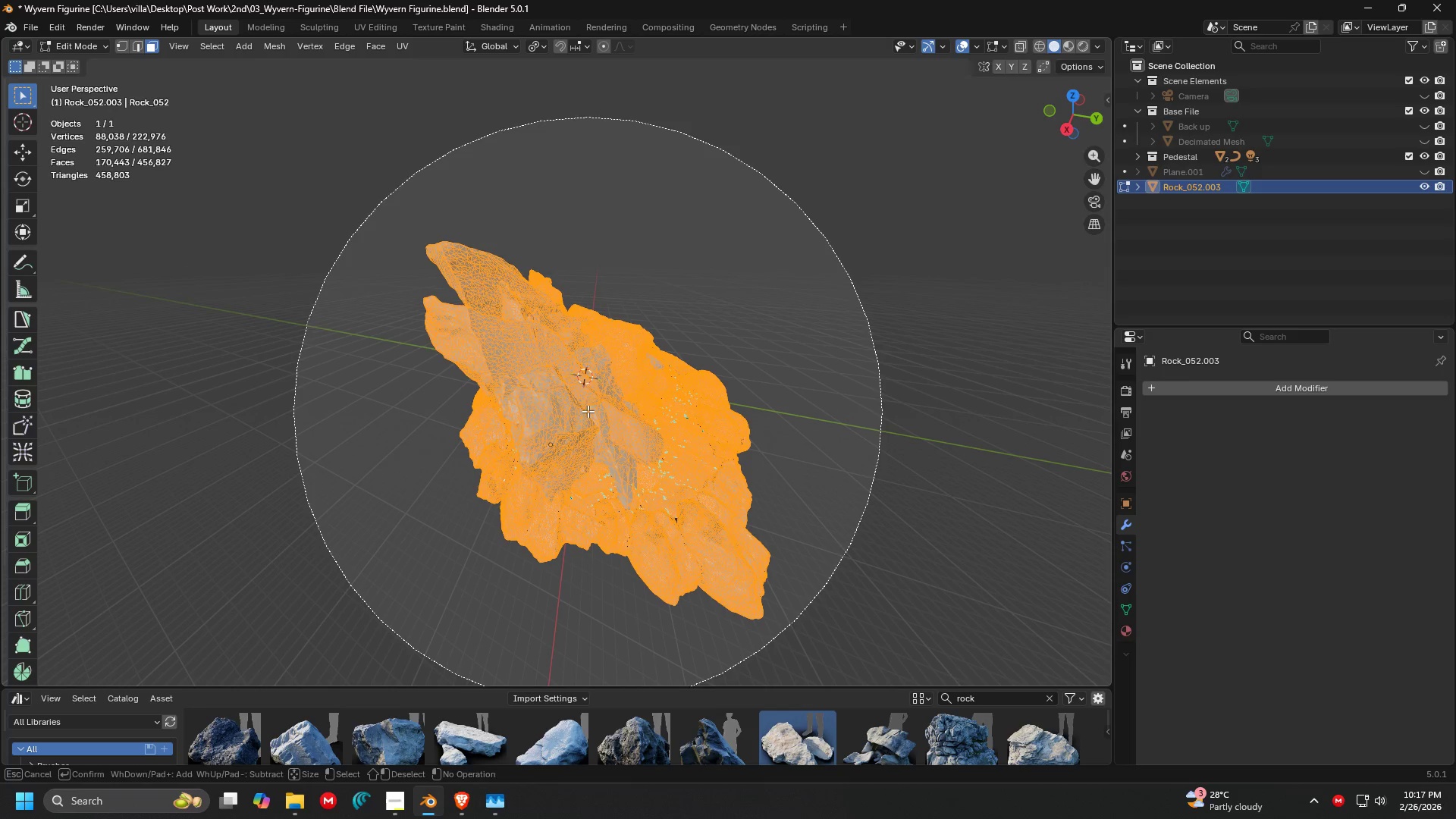 
left_click_drag(start_coordinate=[588, 412], to_coordinate=[610, 416])
 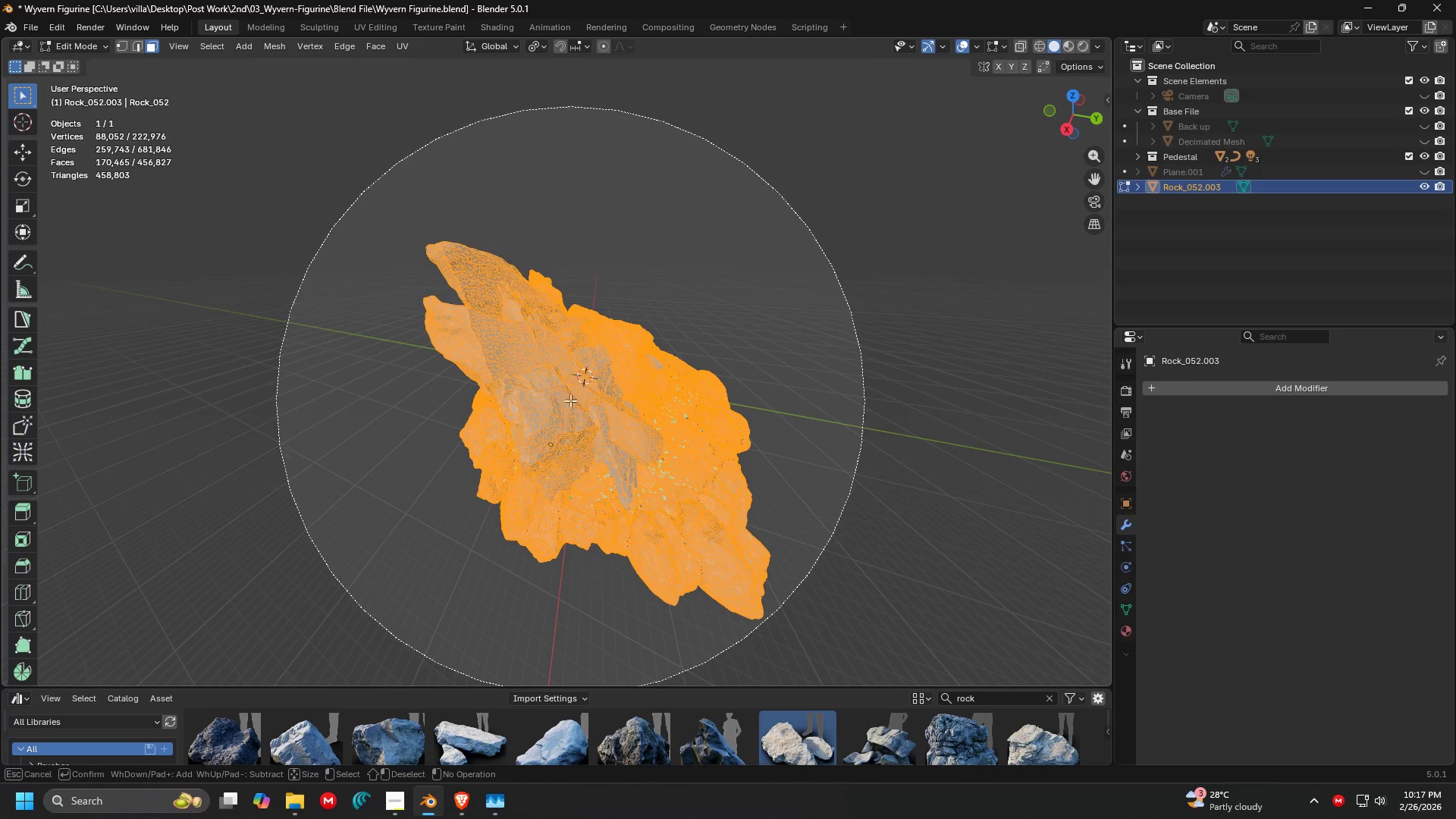 
key(Escape)
 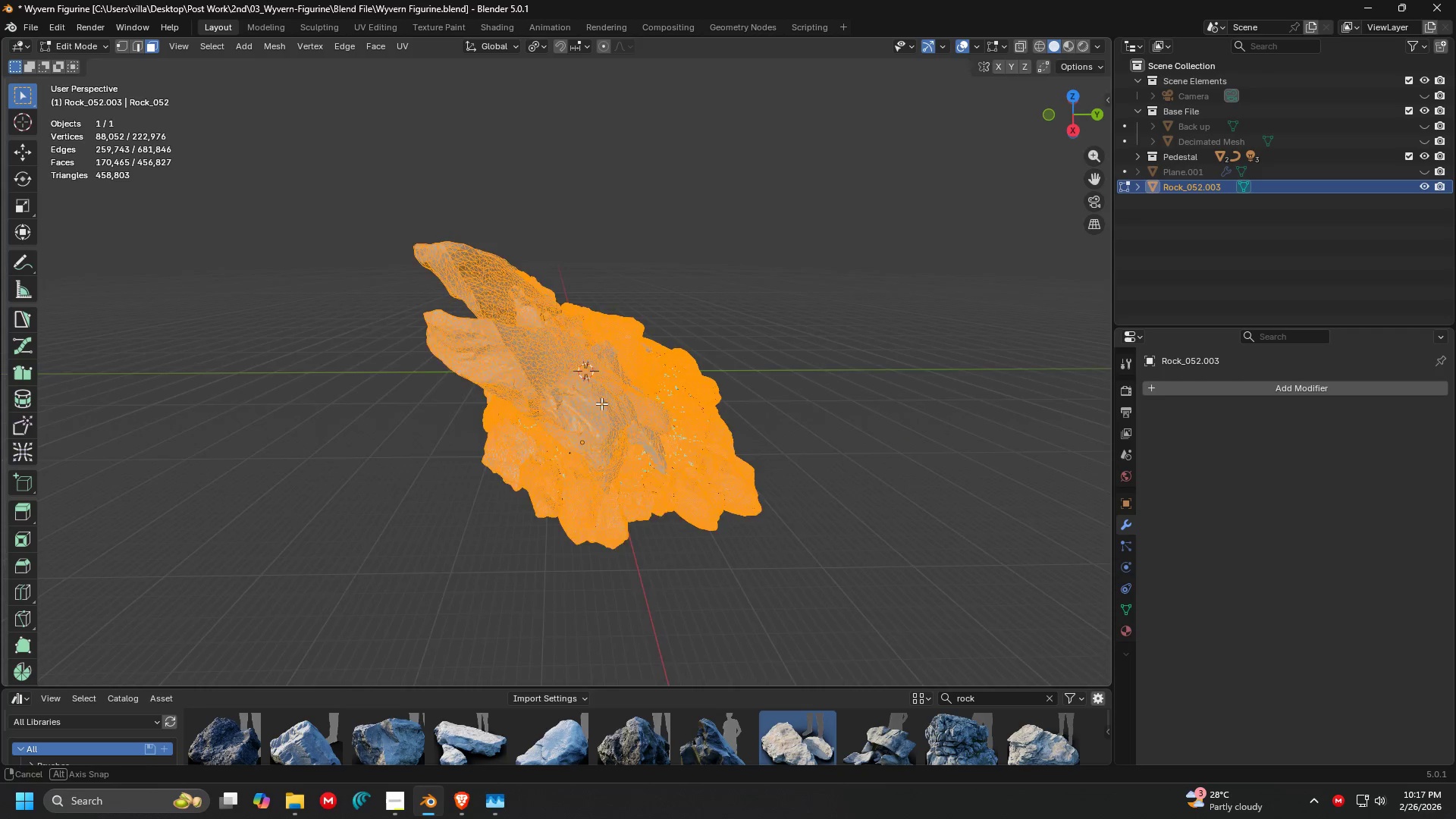 
key(C)
 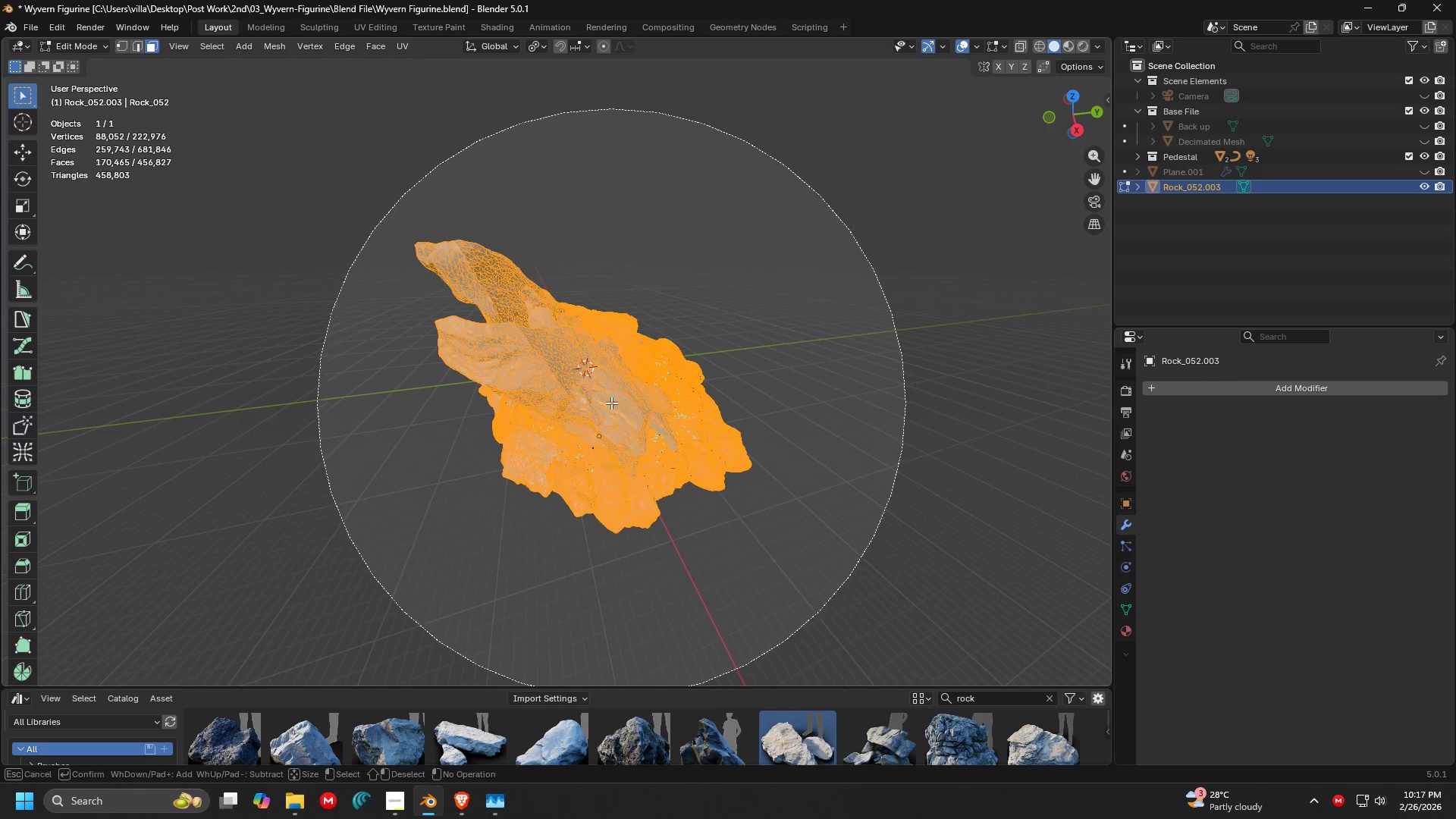 
left_click_drag(start_coordinate=[606, 402], to_coordinate=[536, 371])
 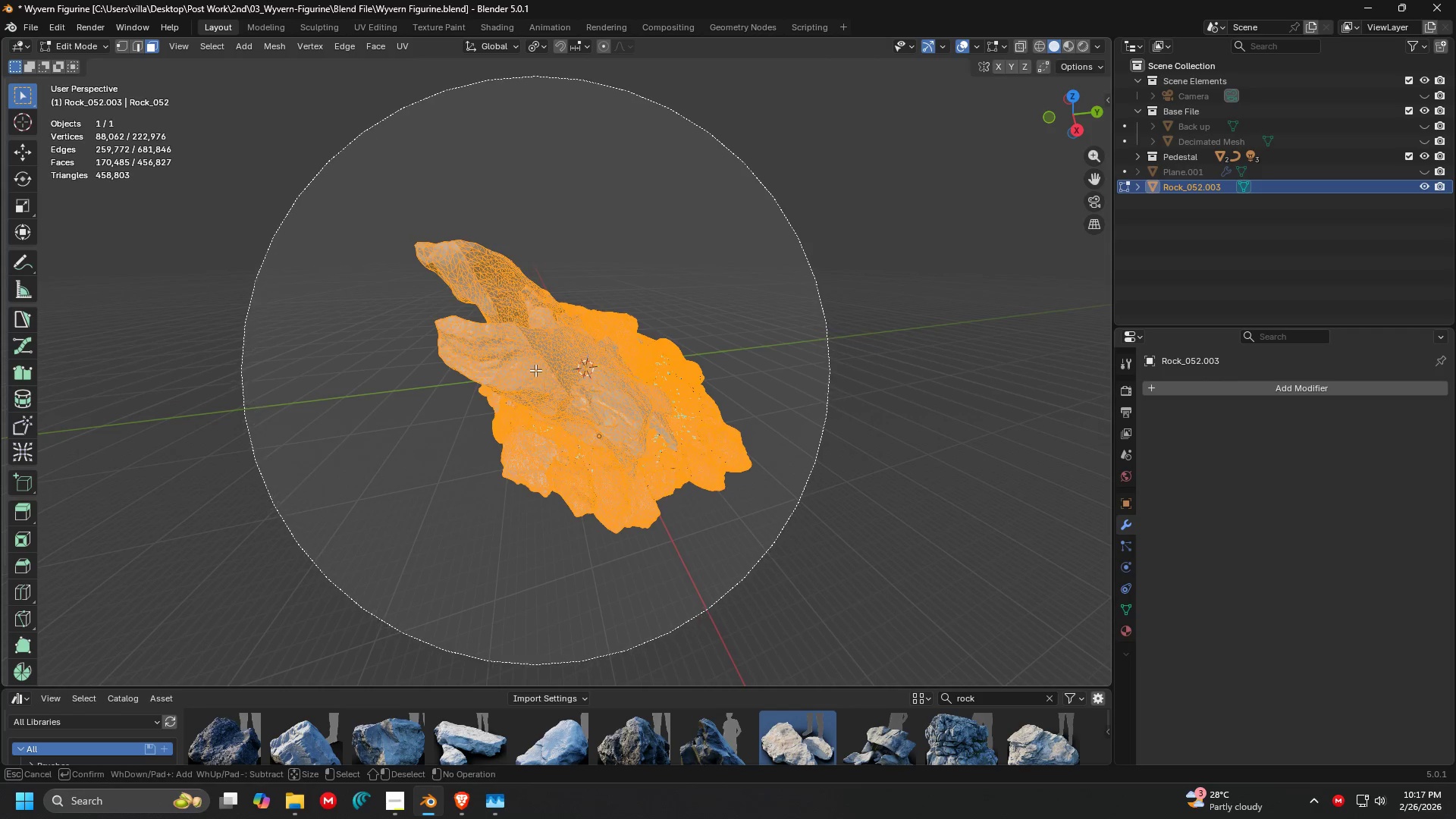 
key(Escape)
 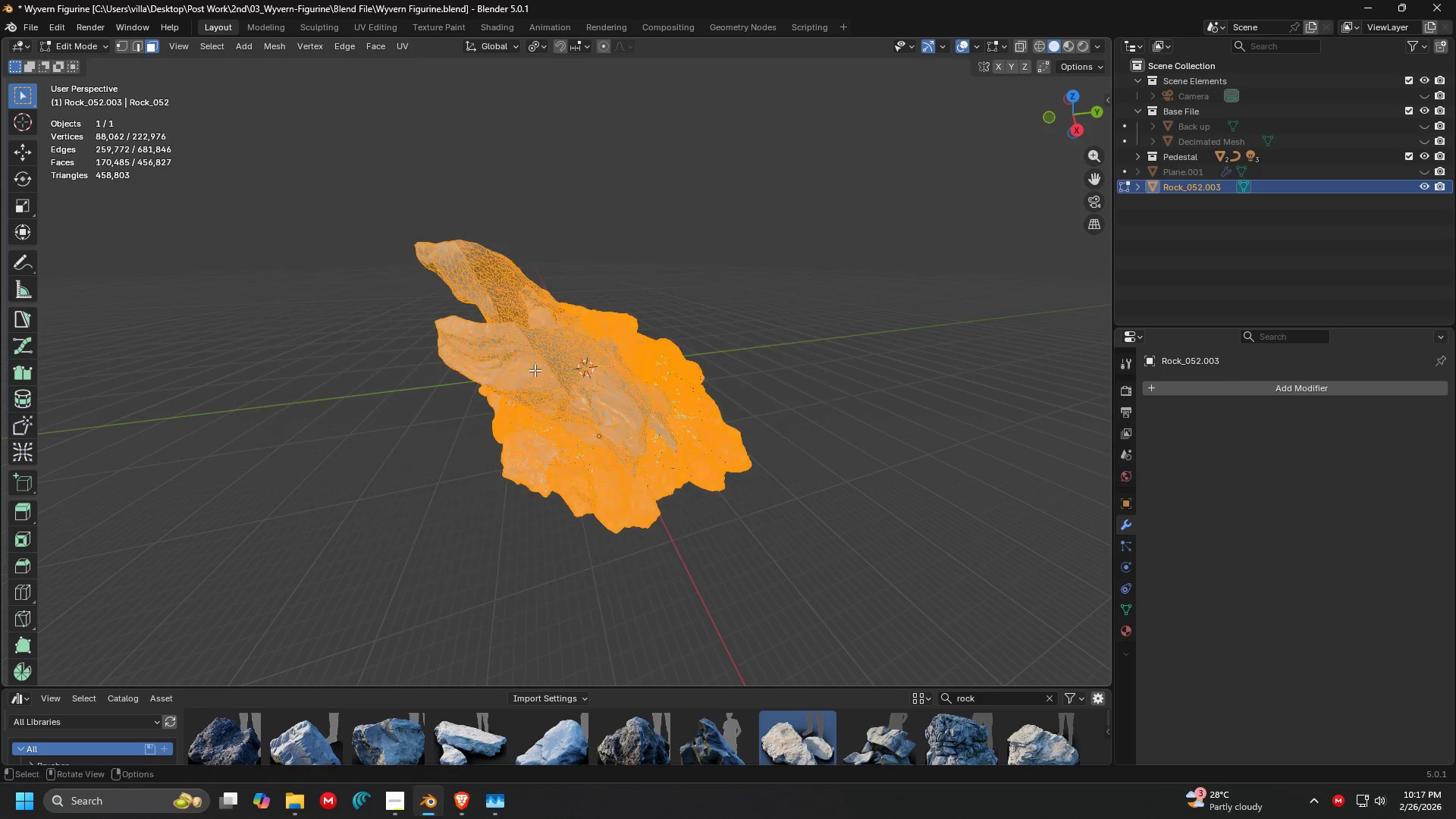 
scroll: coordinate [543, 372], scroll_direction: up, amount: 1.0
 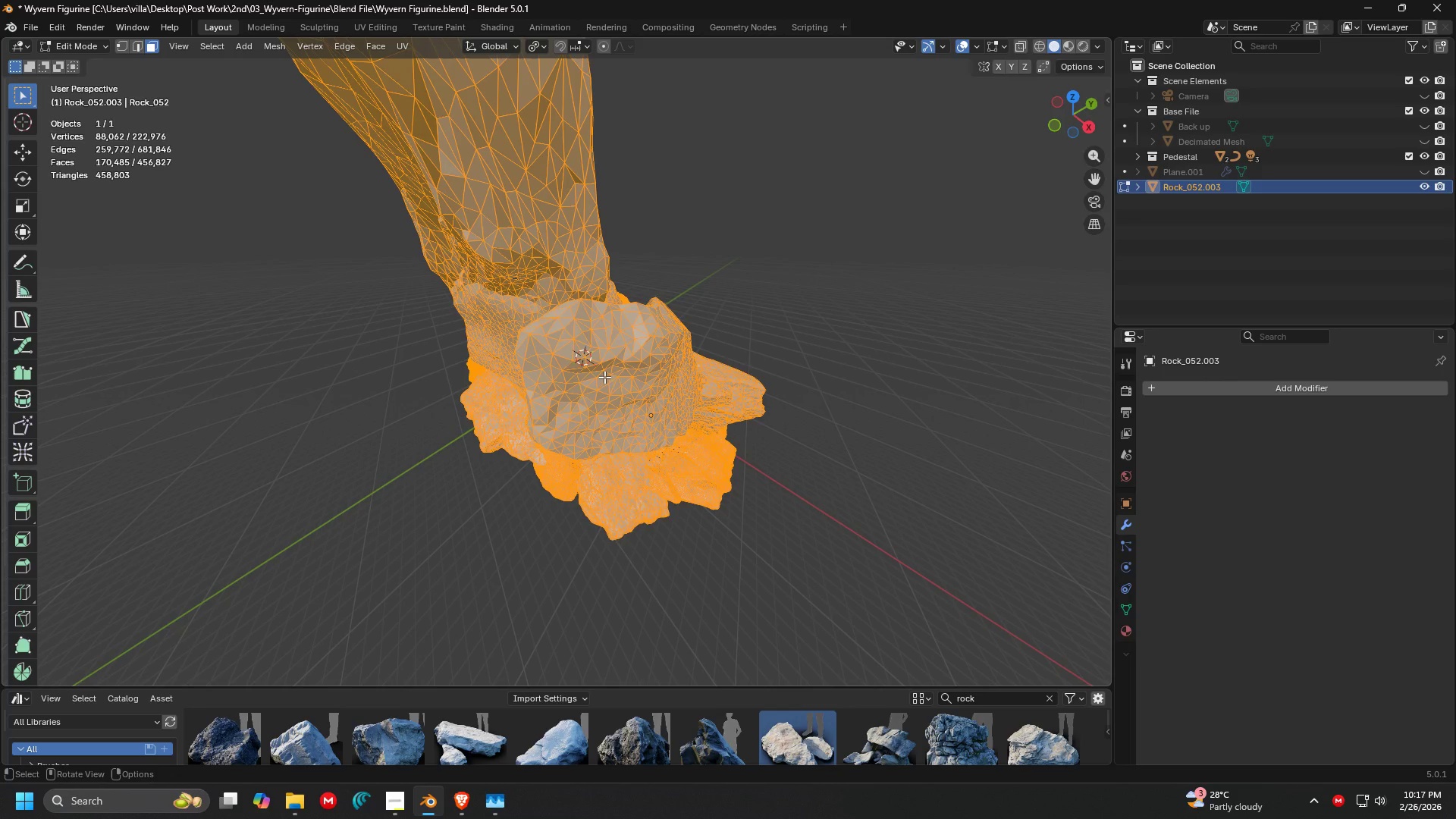 
key(C)
 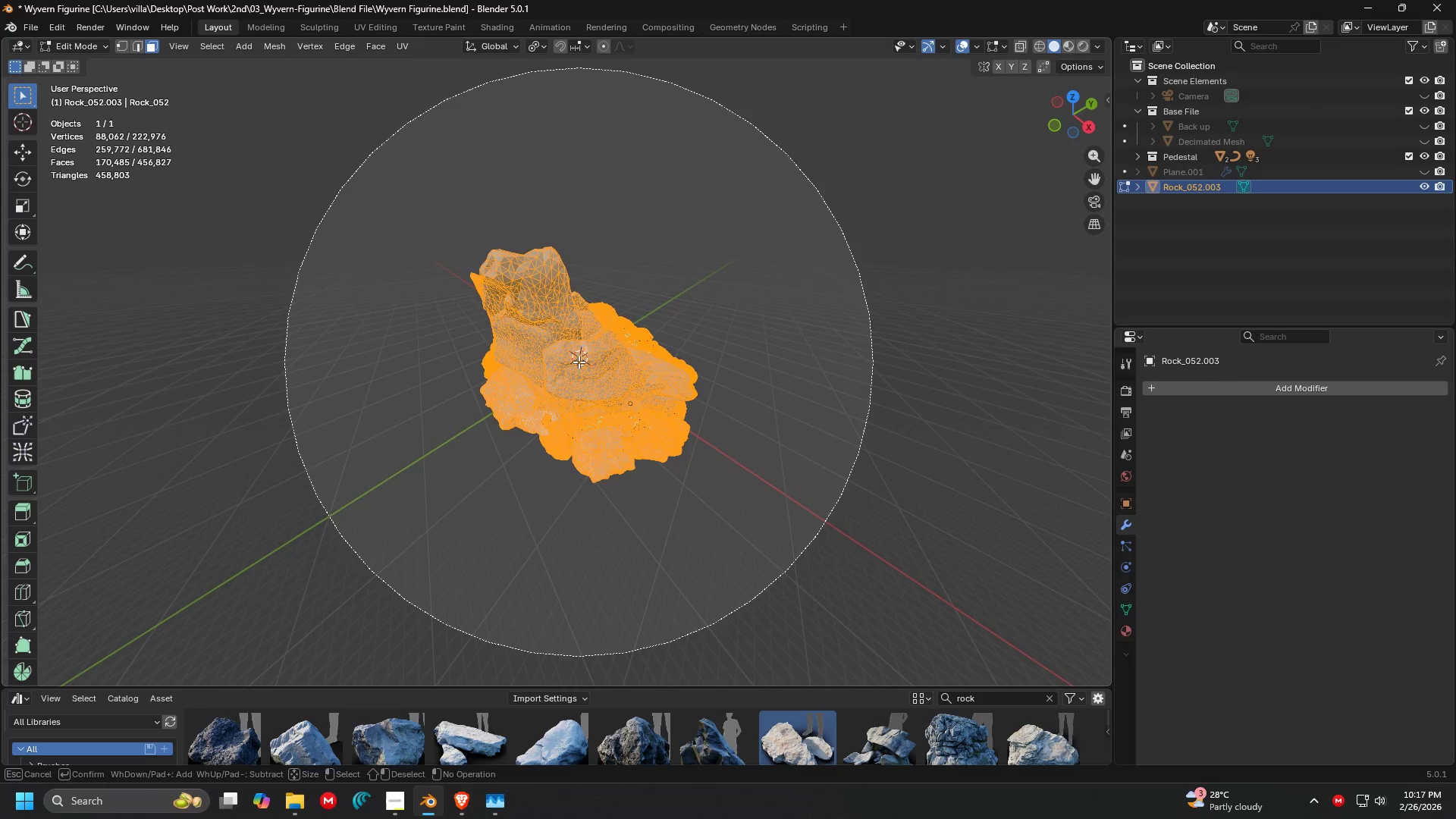 
scroll: coordinate [579, 362], scroll_direction: down, amount: 1.0
 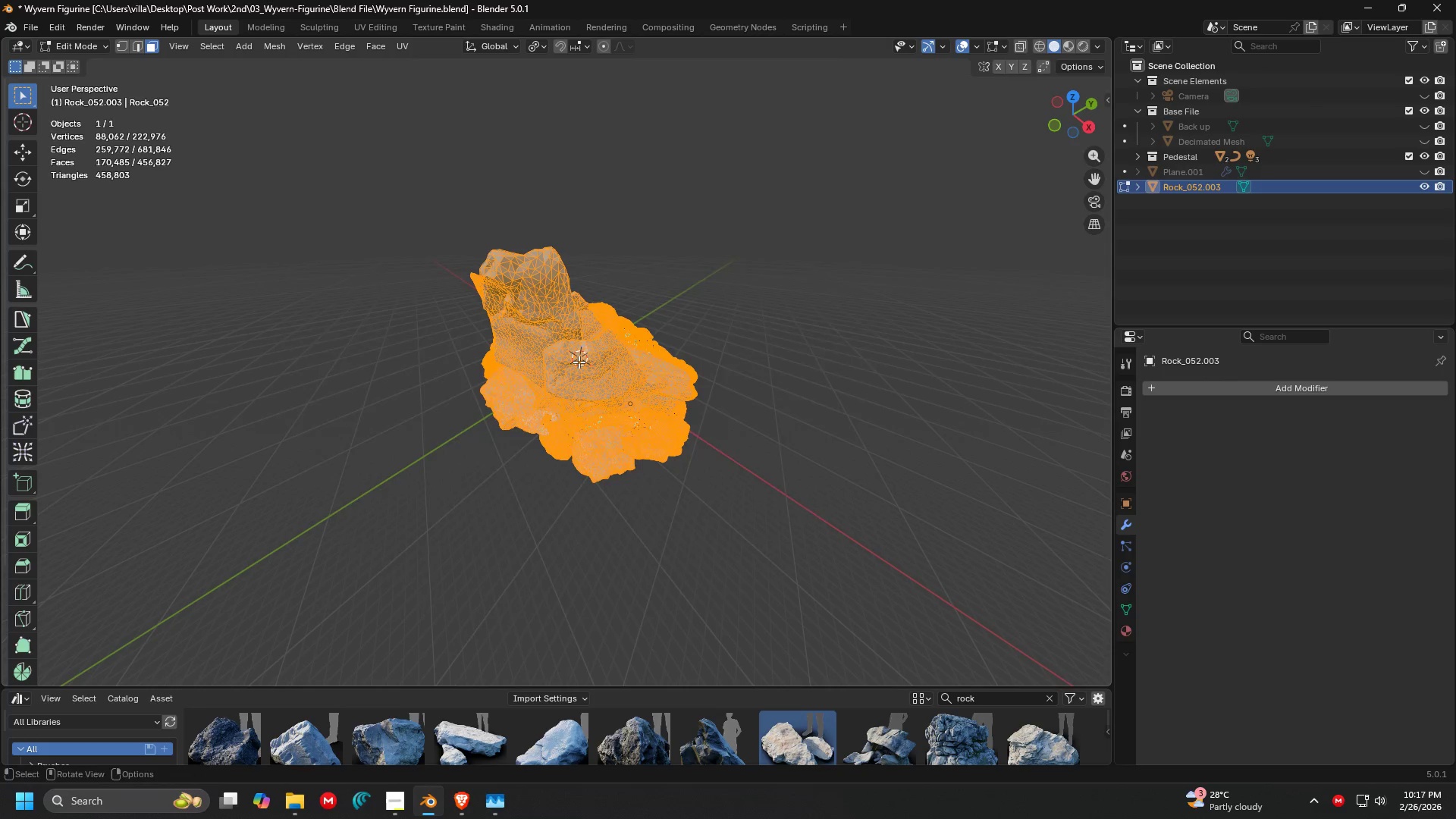 
left_click_drag(start_coordinate=[579, 362], to_coordinate=[623, 359])
 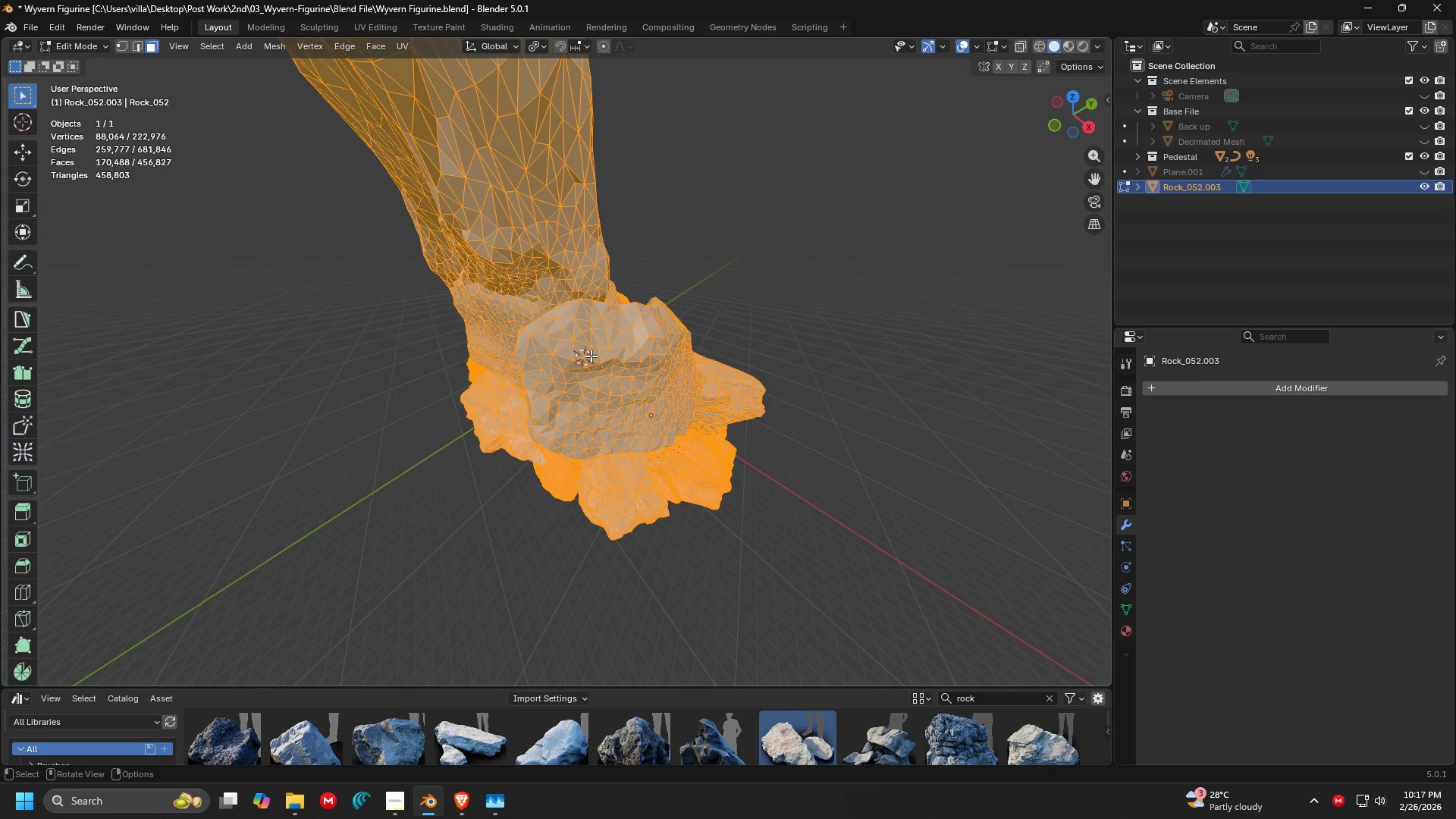 
key(Escape)
 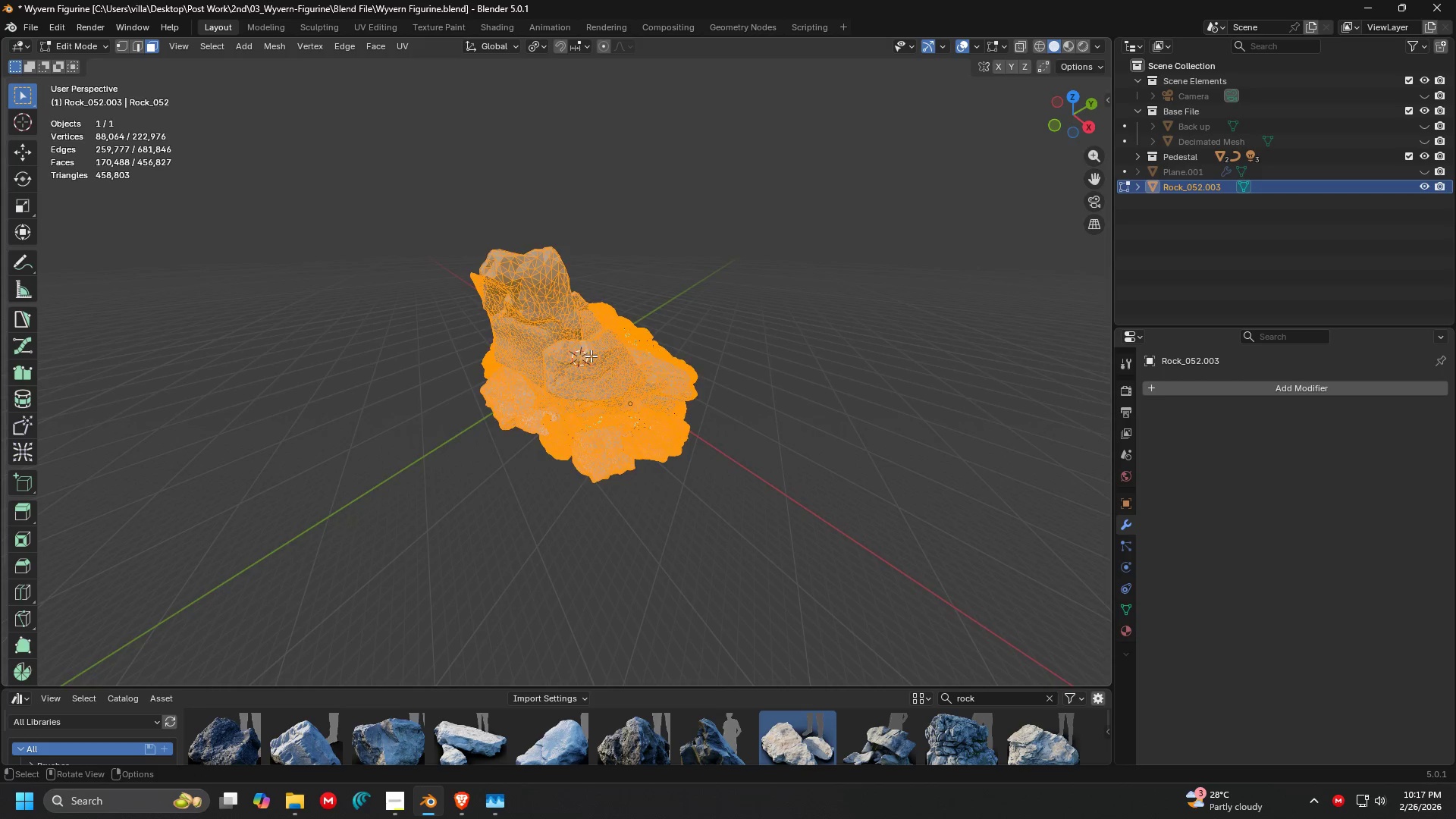 
scroll: coordinate [591, 356], scroll_direction: up, amount: 1.0
 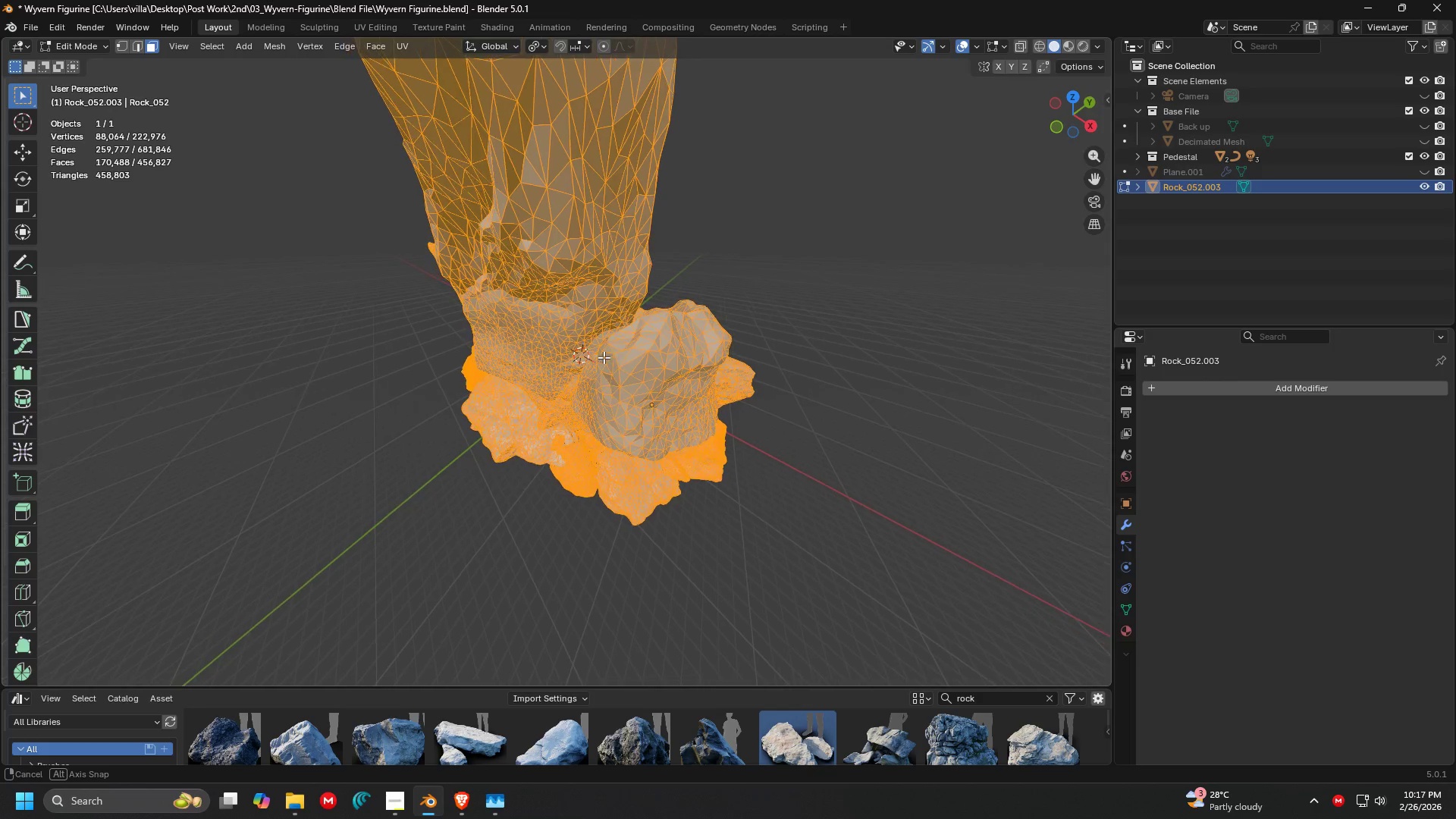 
key(C)
 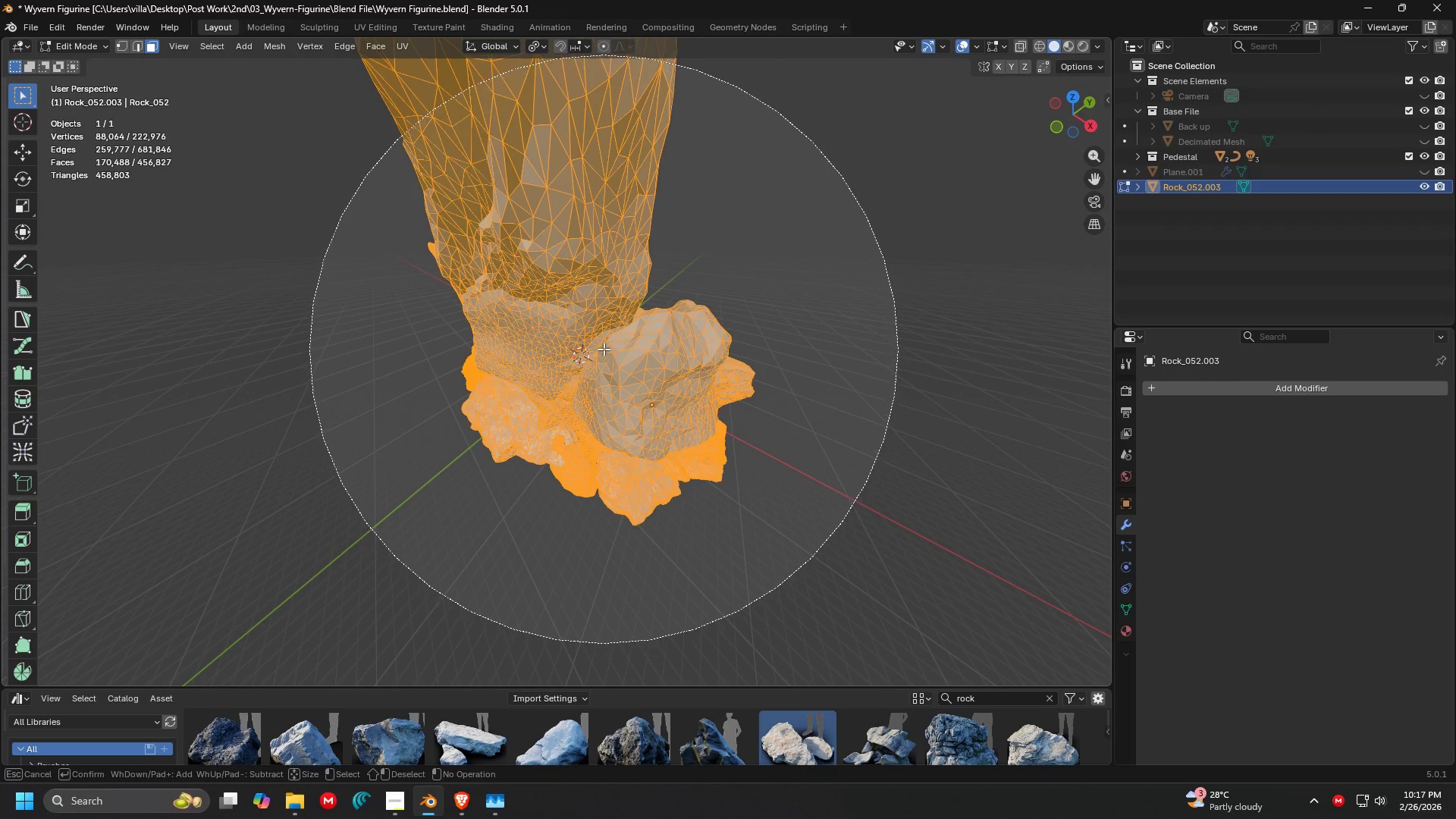 
left_click_drag(start_coordinate=[604, 349], to_coordinate=[541, 330])
 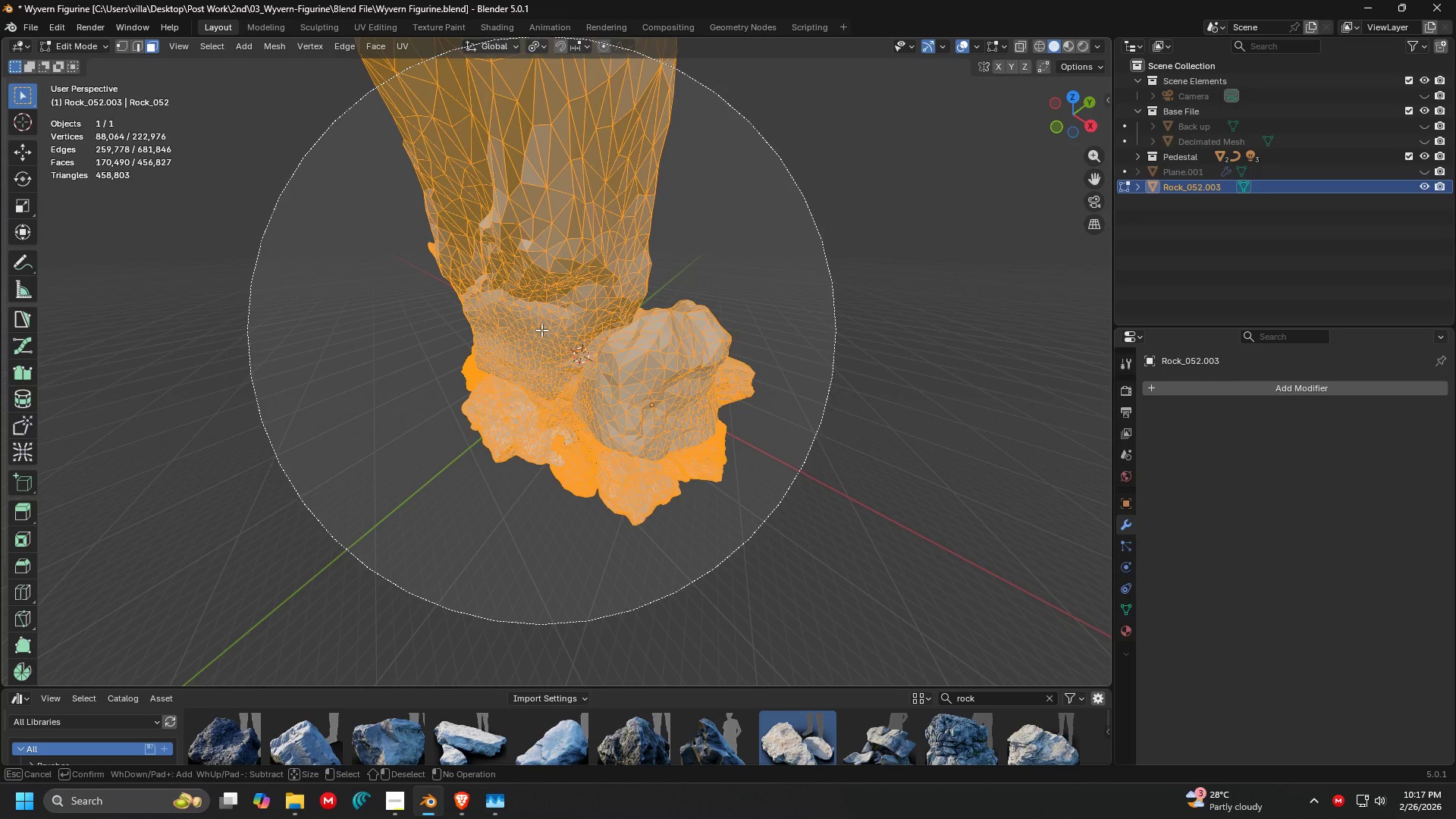 
key(Escape)
 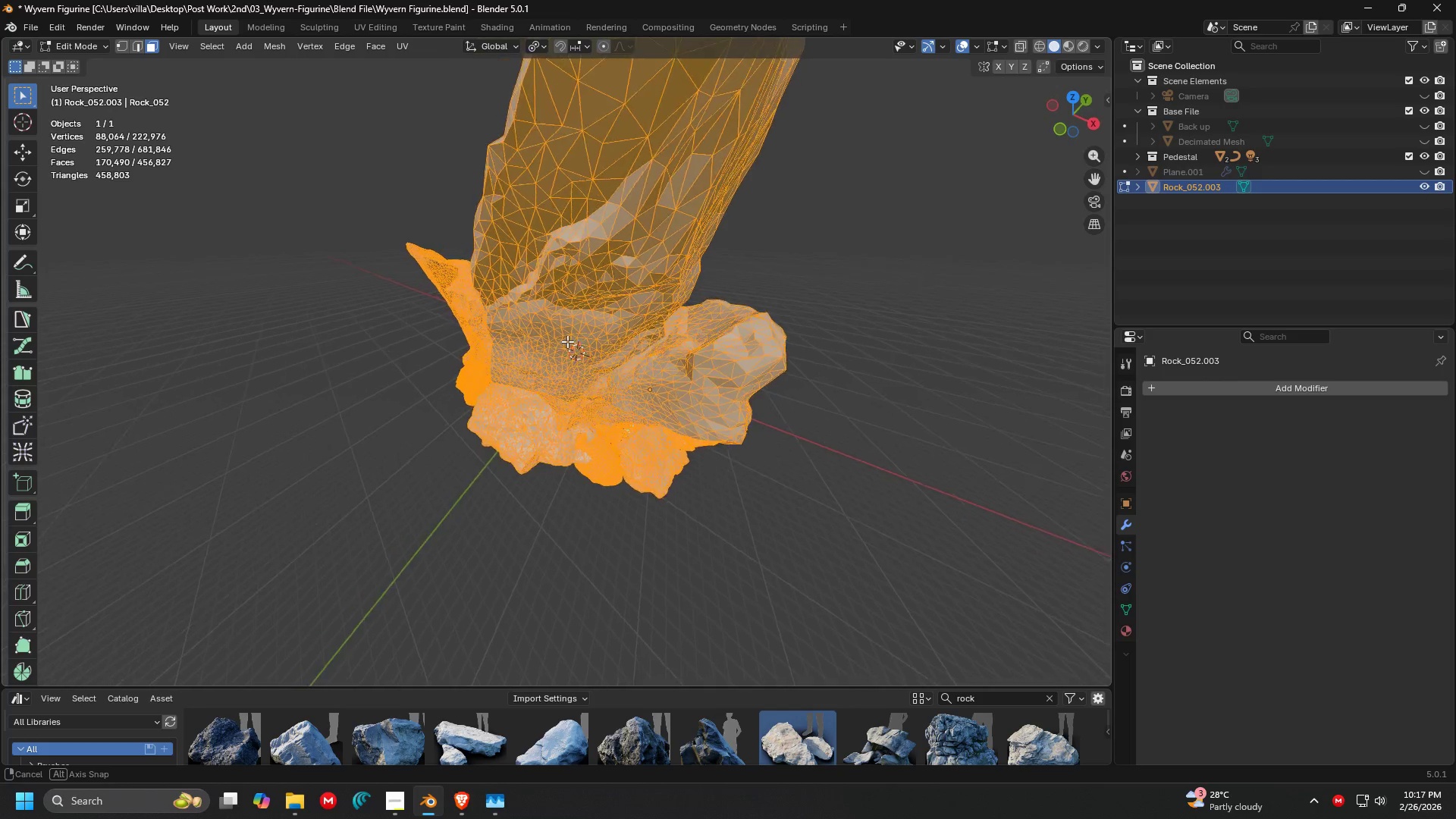 
key(C)
 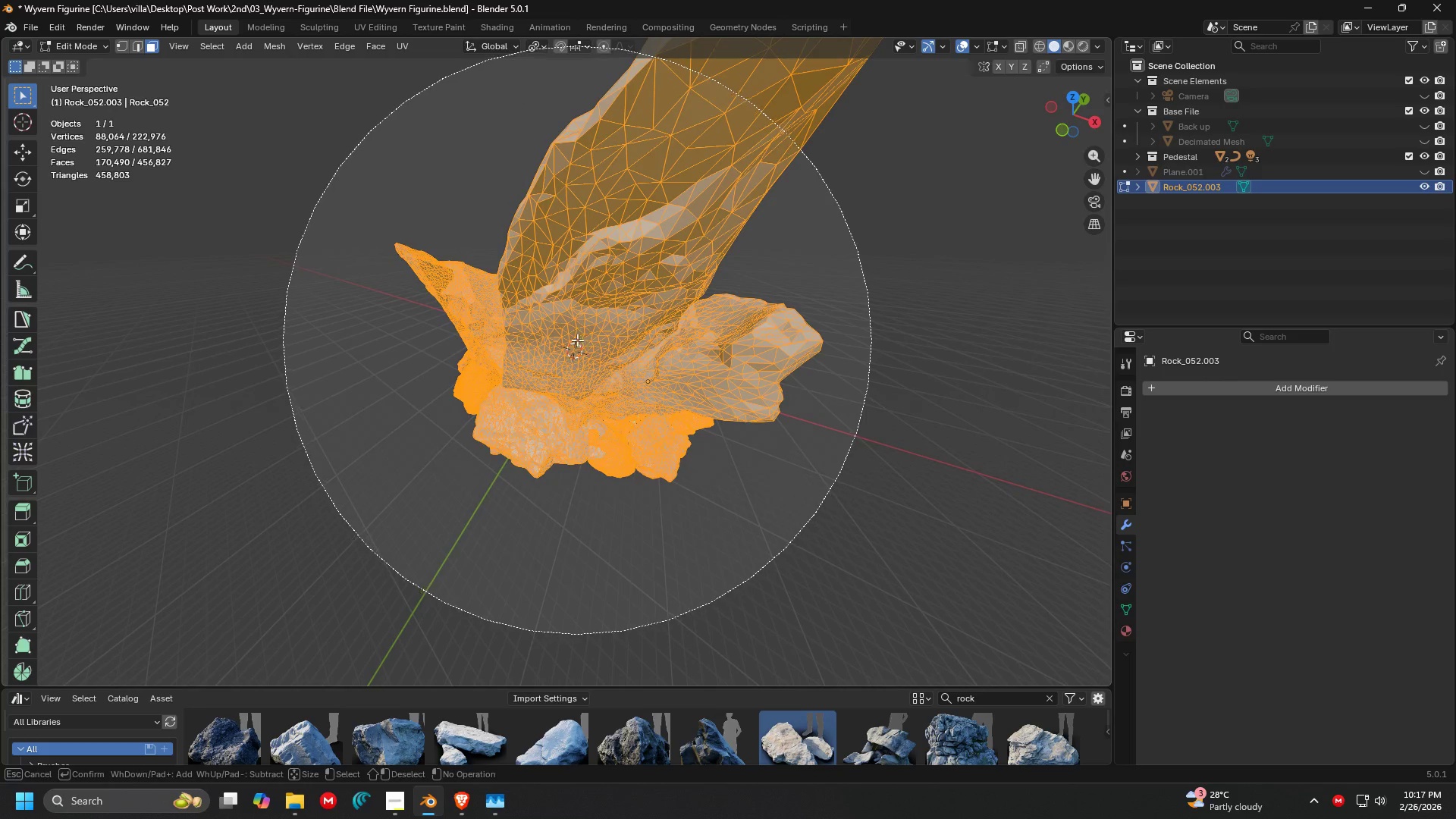 
left_click_drag(start_coordinate=[576, 340], to_coordinate=[520, 330])
 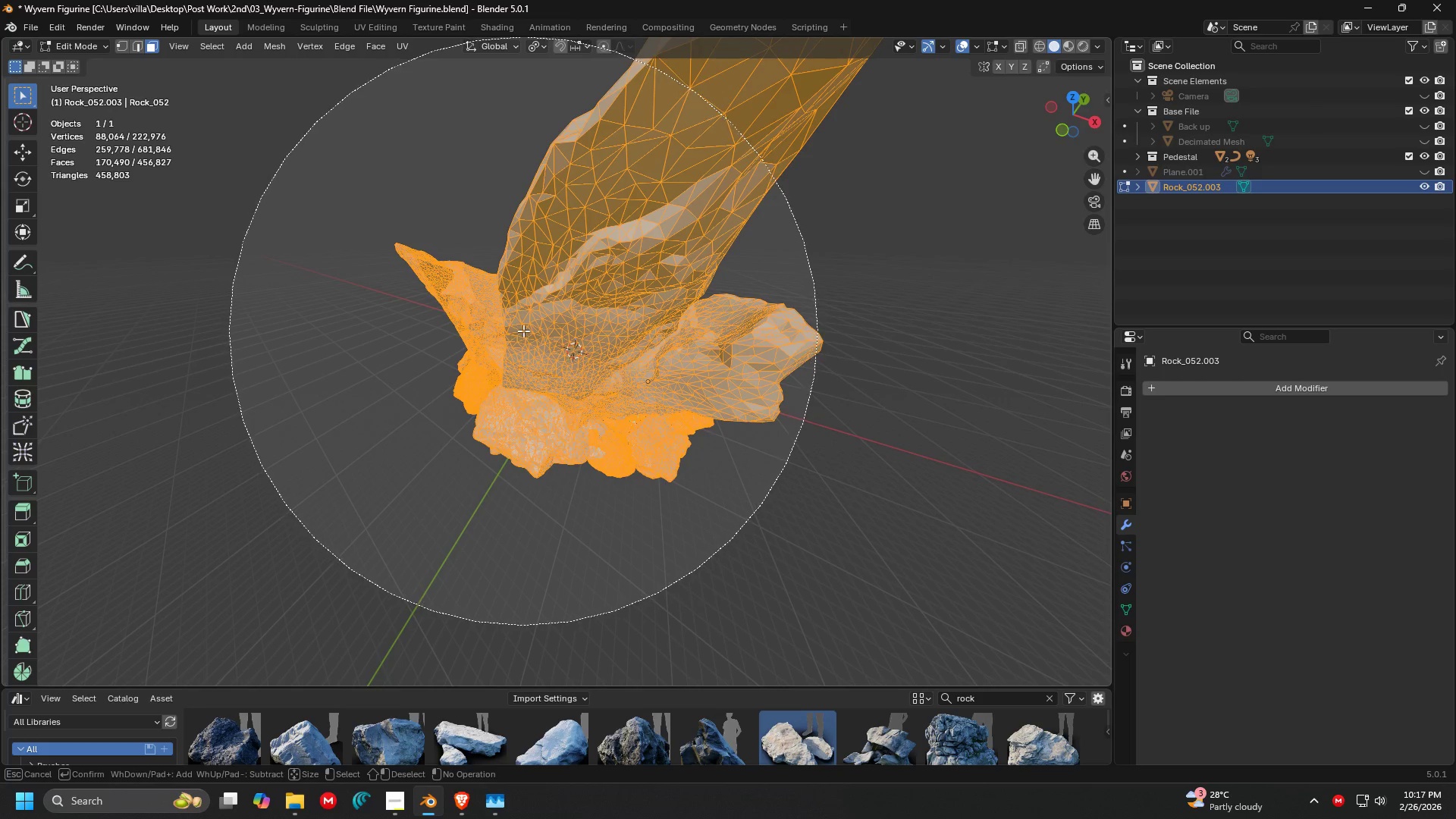 
key(Escape)
 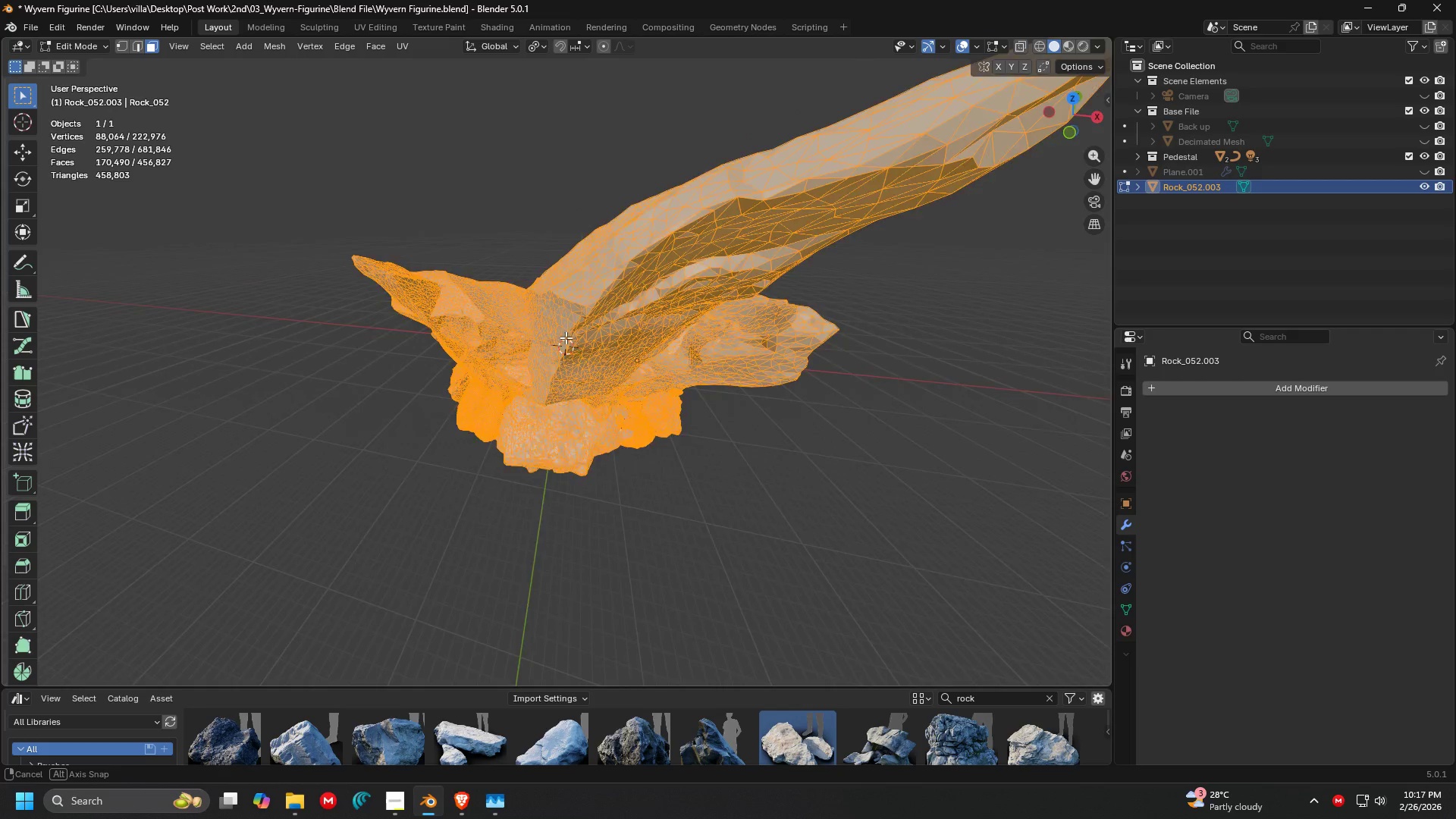 
key(C)
 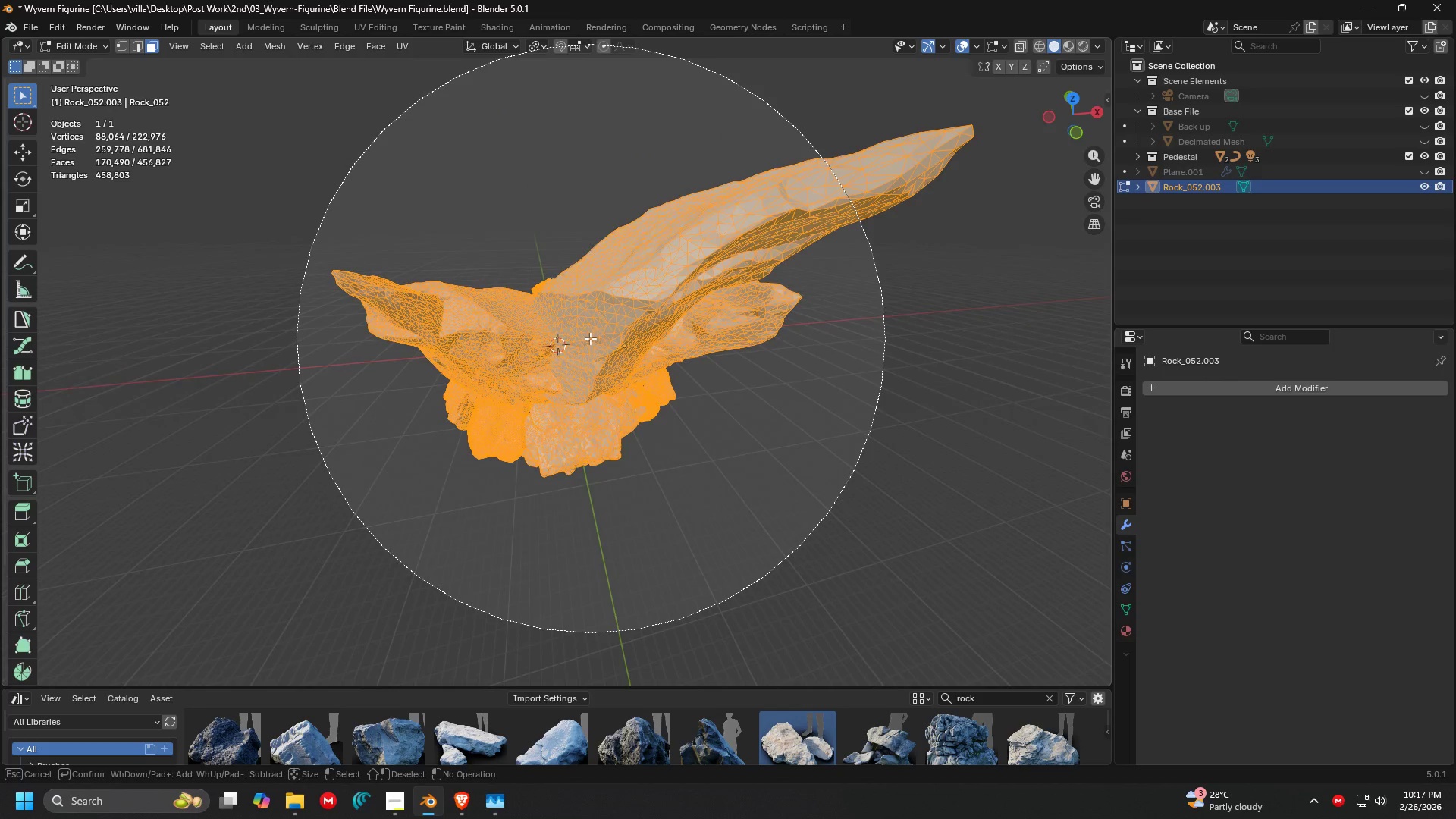 
left_click_drag(start_coordinate=[590, 338], to_coordinate=[516, 329])
 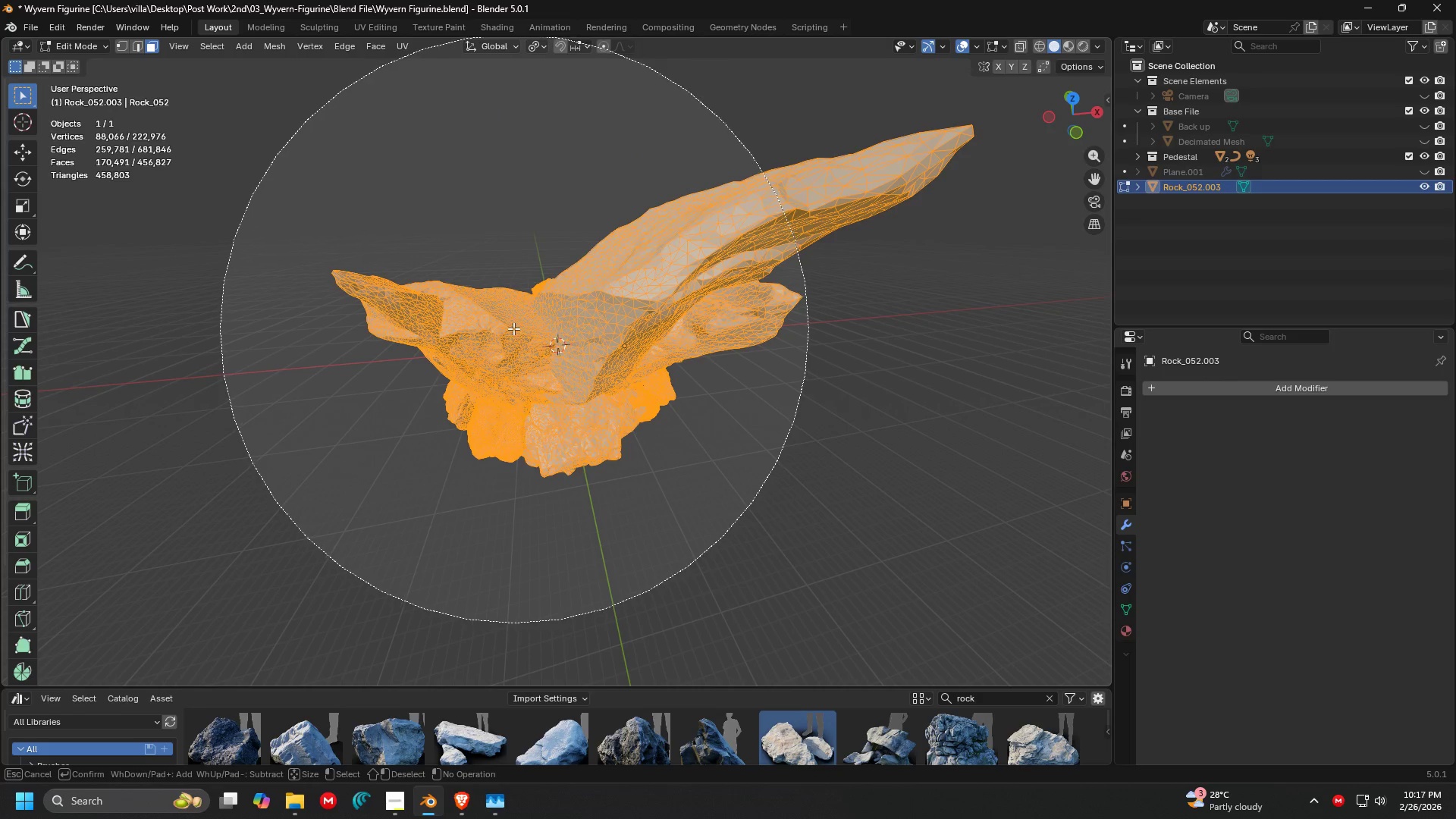 
key(Escape)
 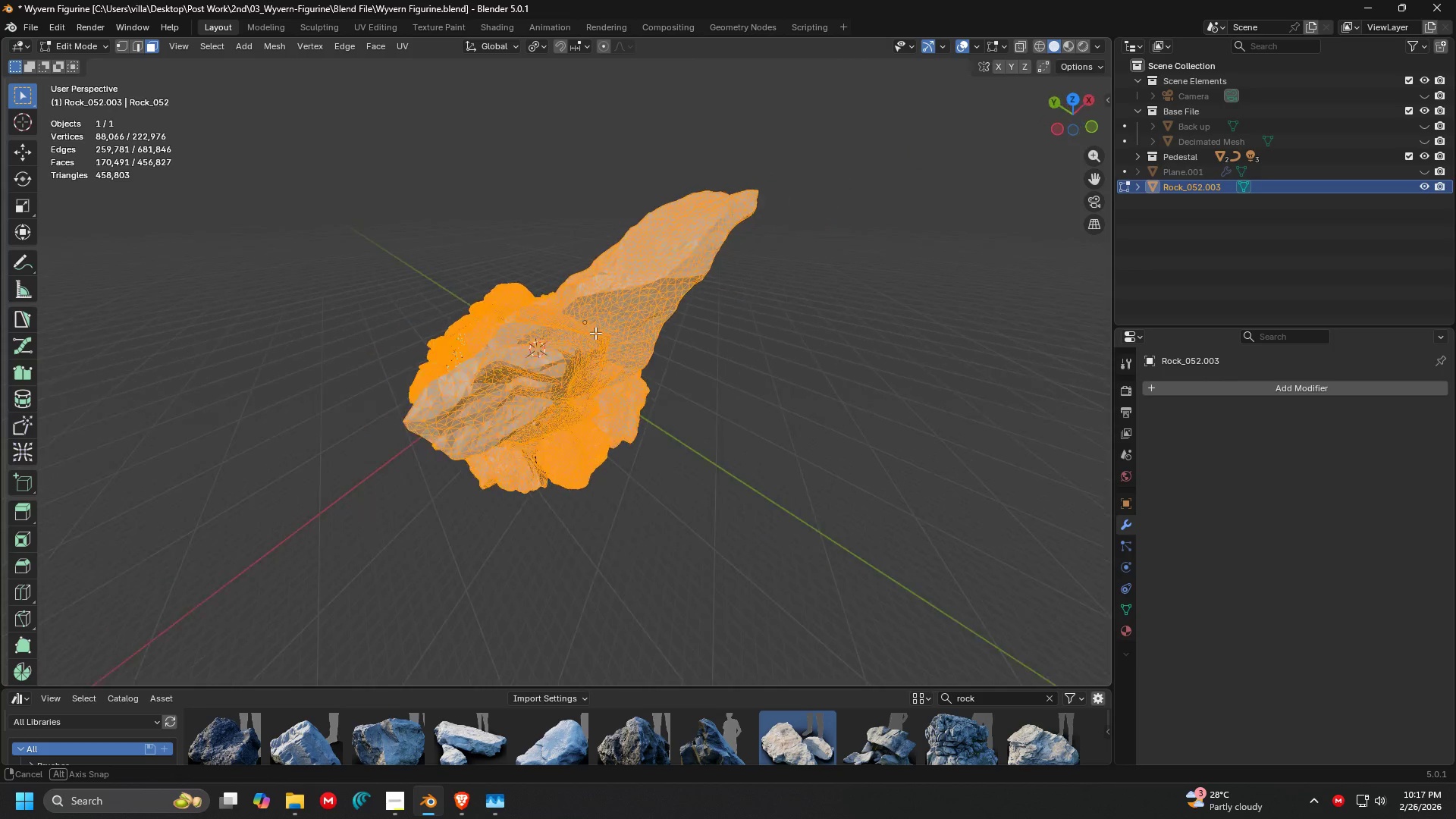 
key(C)
 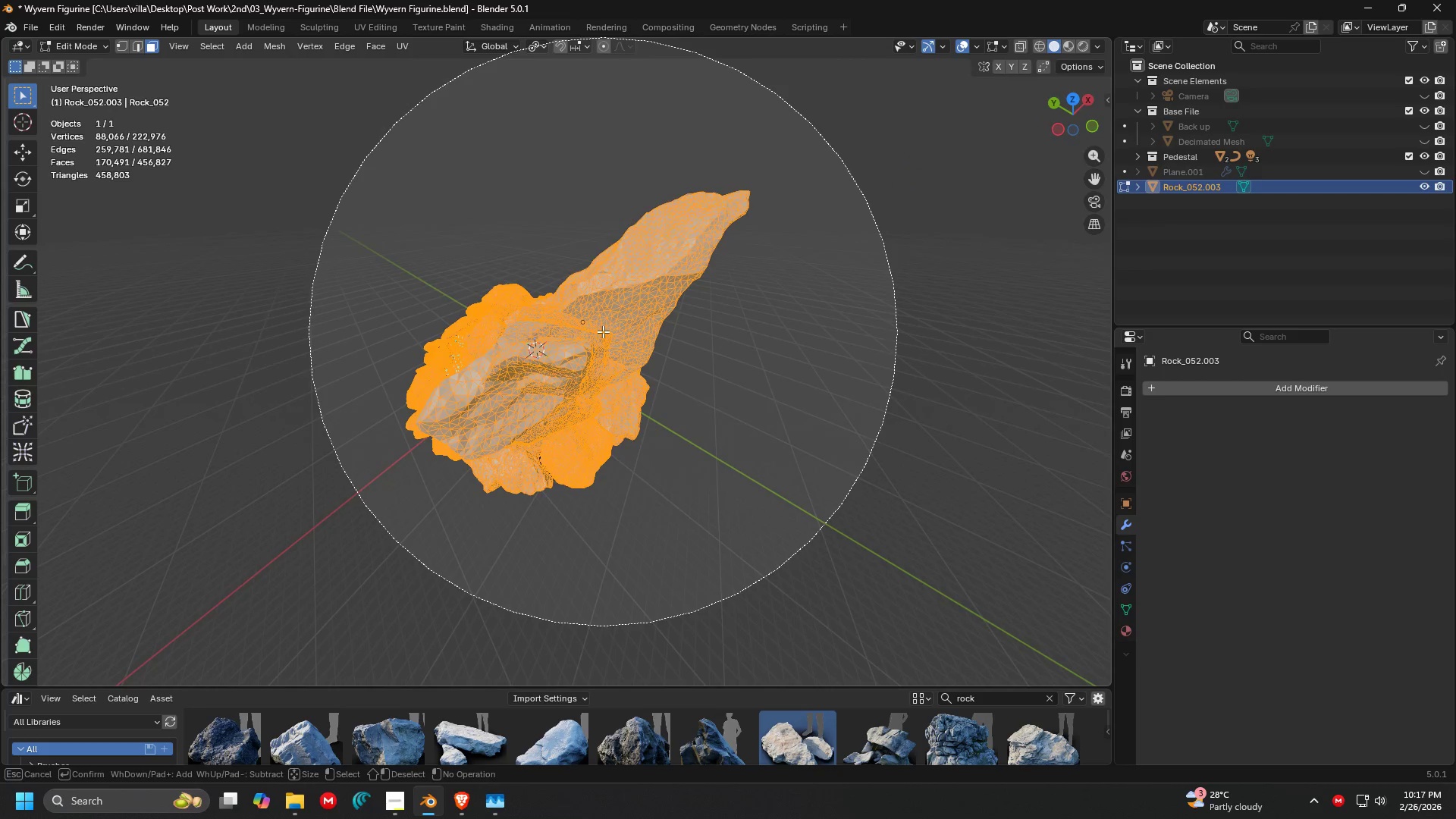 
left_click_drag(start_coordinate=[602, 331], to_coordinate=[519, 334])
 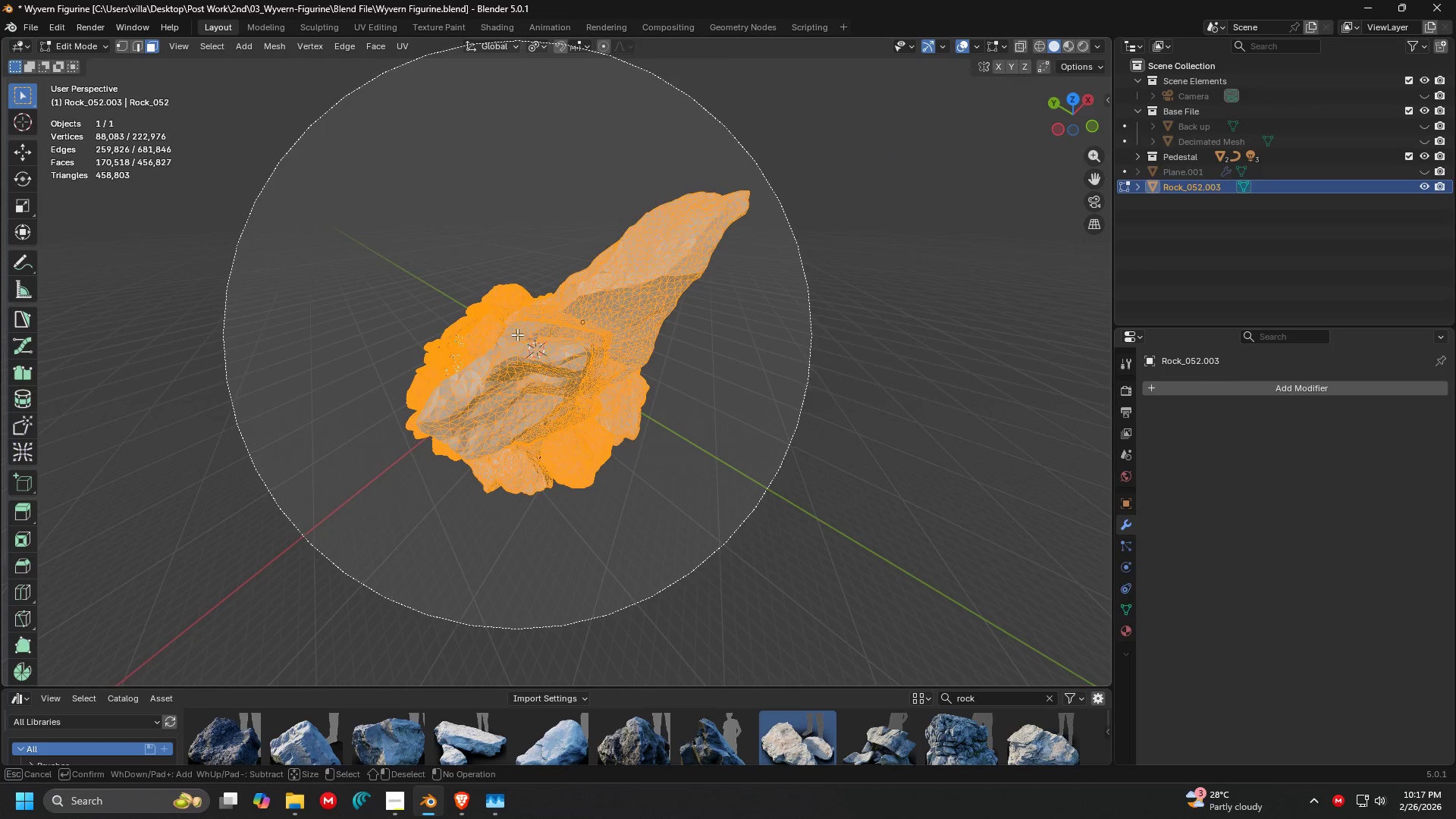 
key(Escape)
 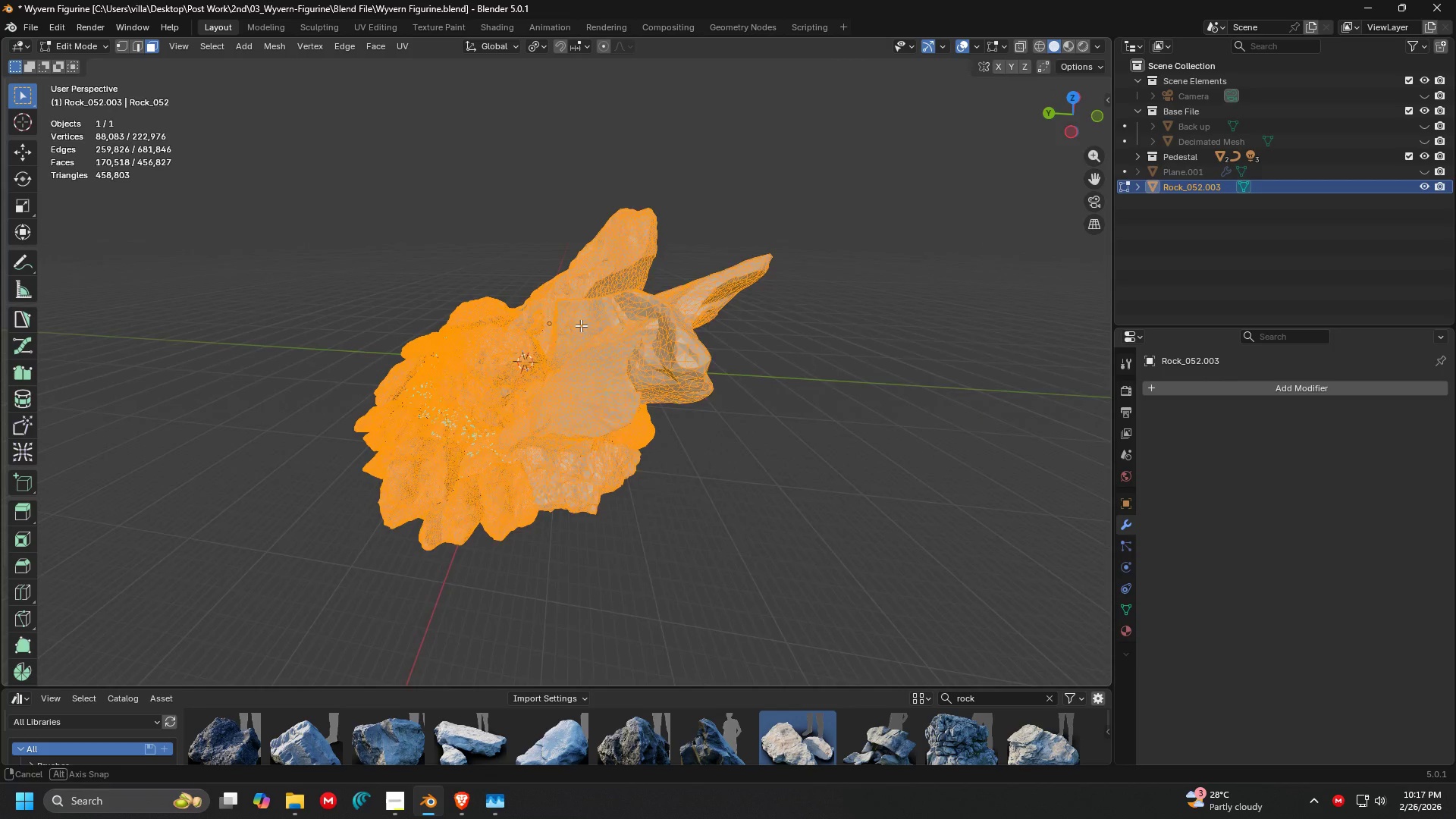 
key(C)
 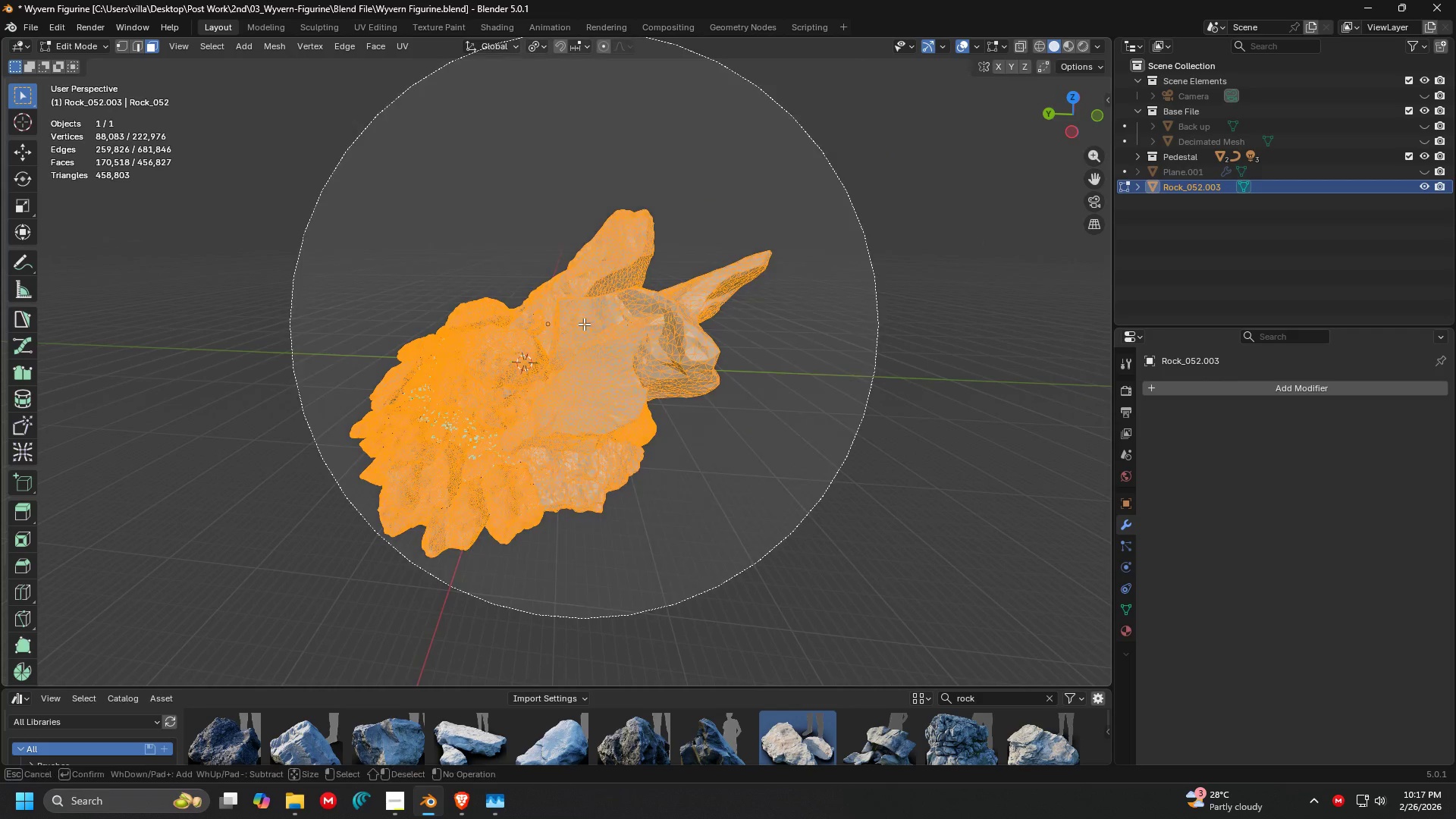 
left_click_drag(start_coordinate=[584, 324], to_coordinate=[497, 343])
 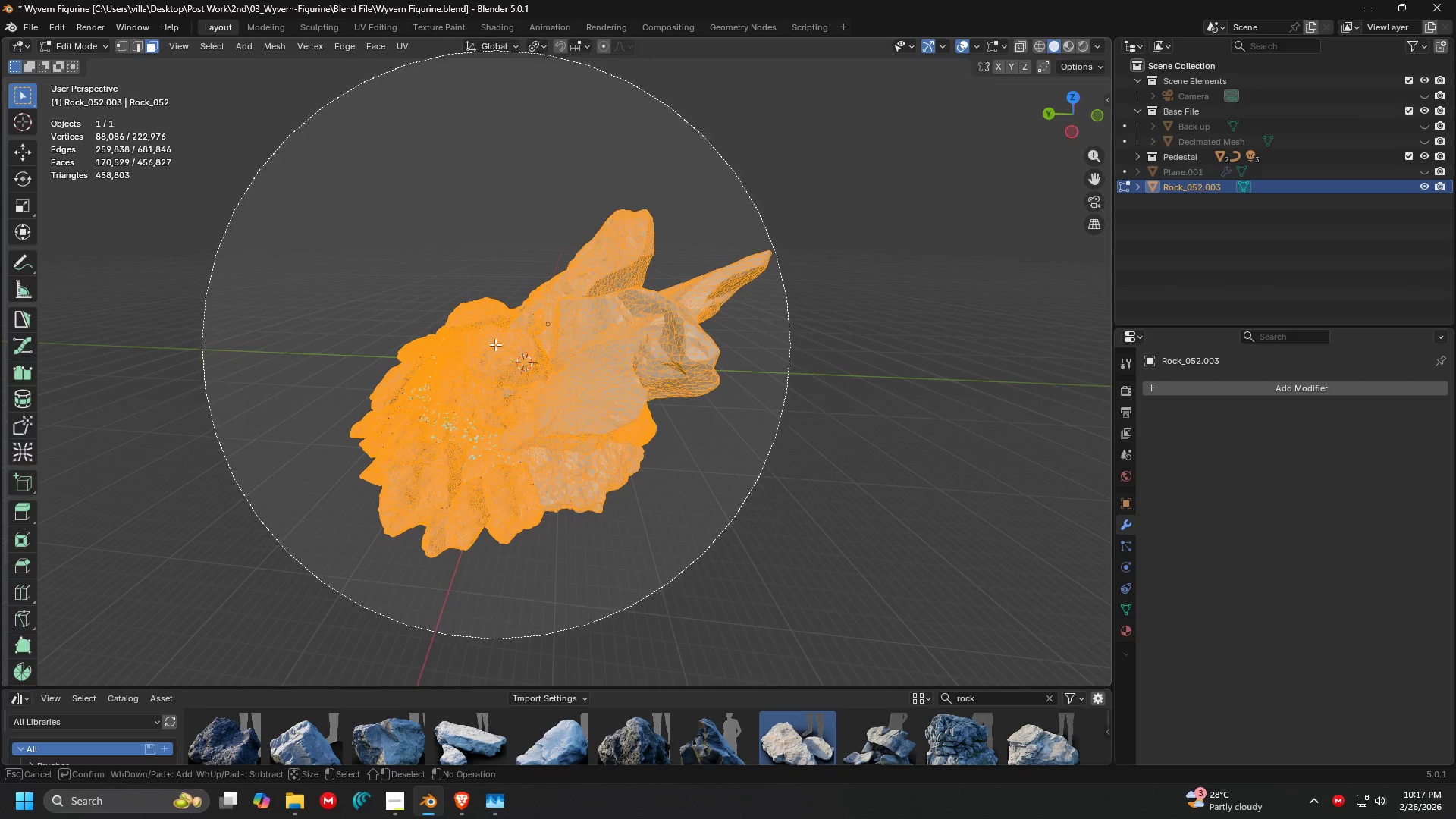 
key(Escape)
 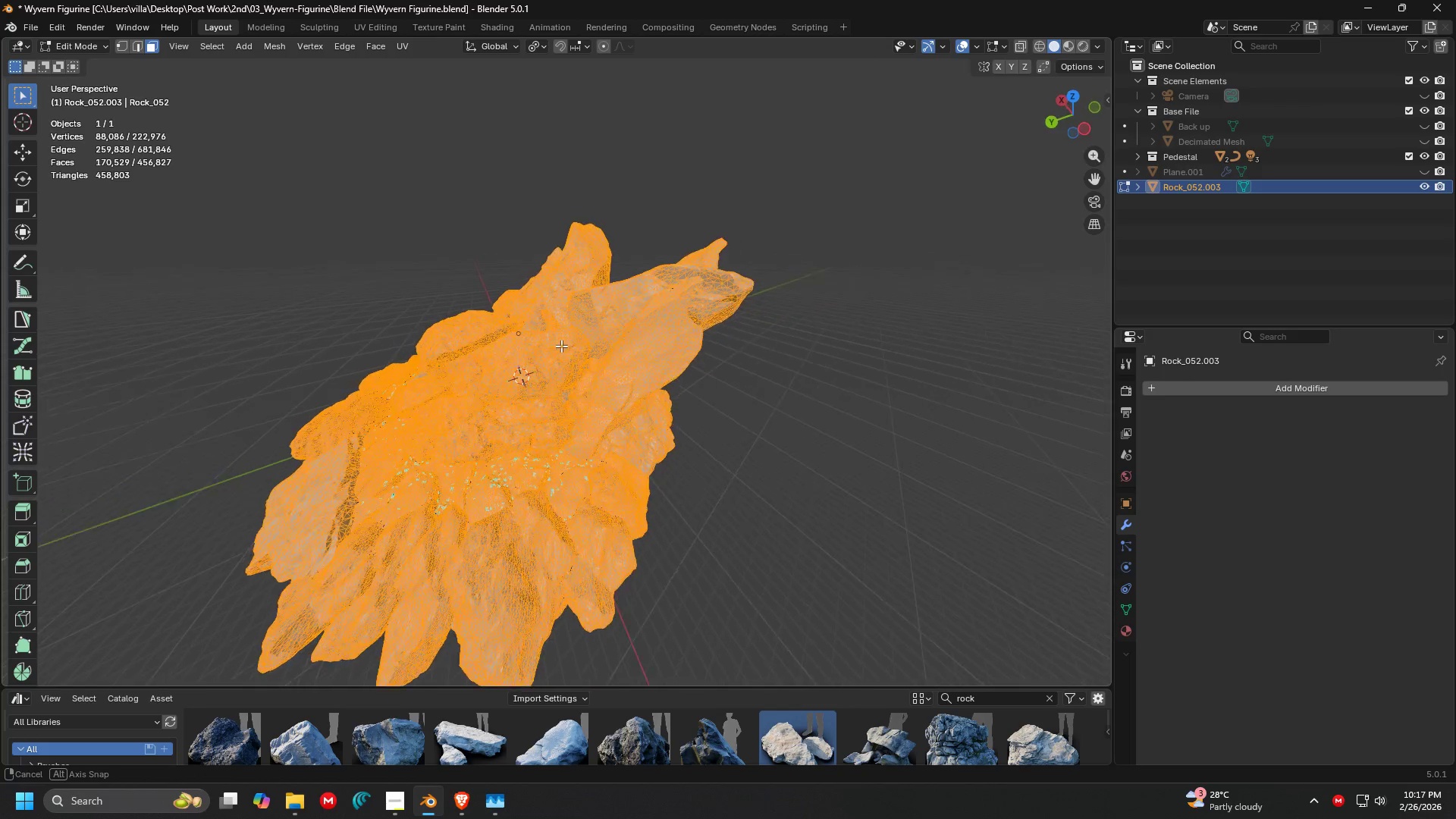 
key(C)
 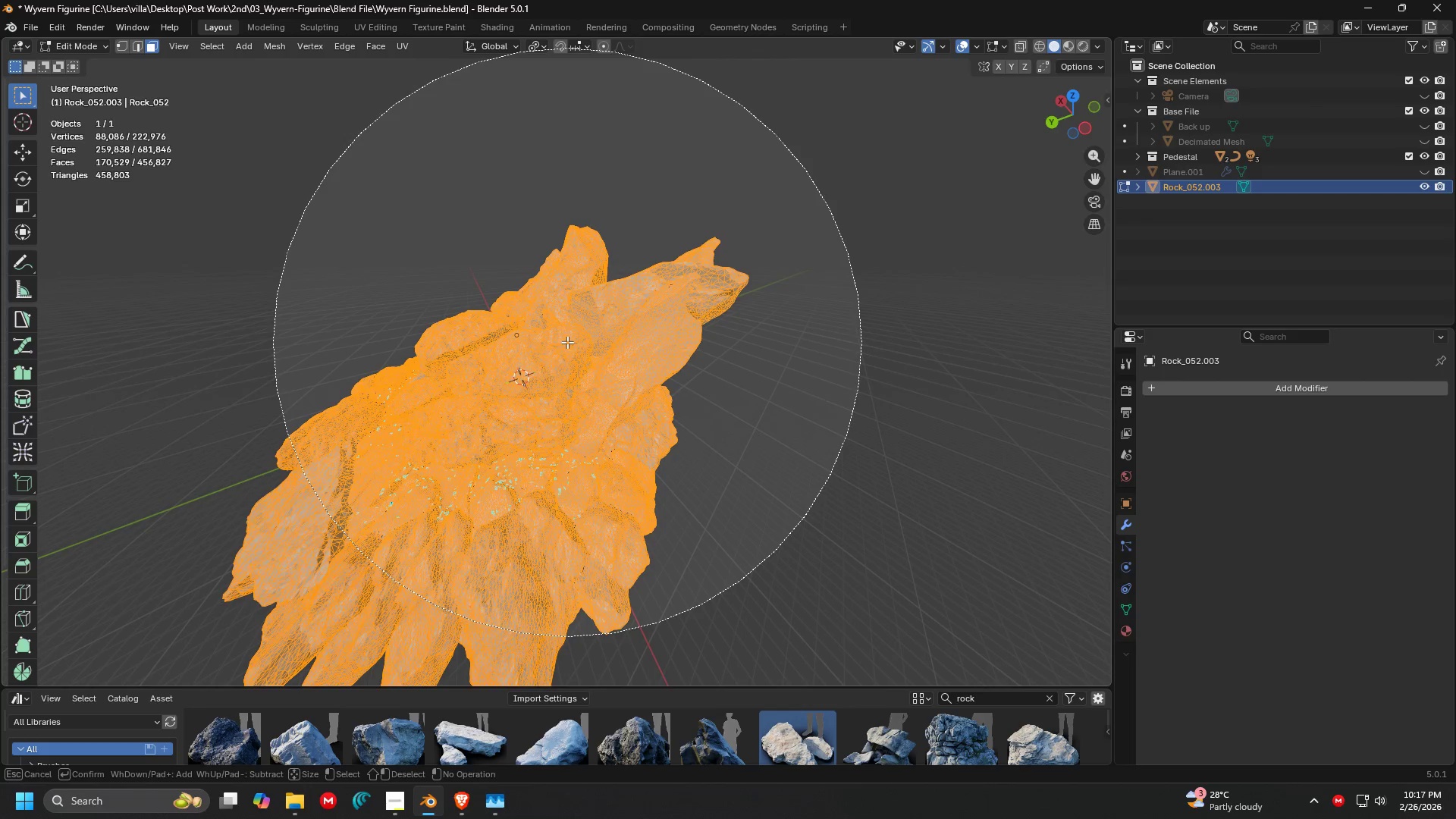 
left_click_drag(start_coordinate=[567, 342], to_coordinate=[467, 409])
 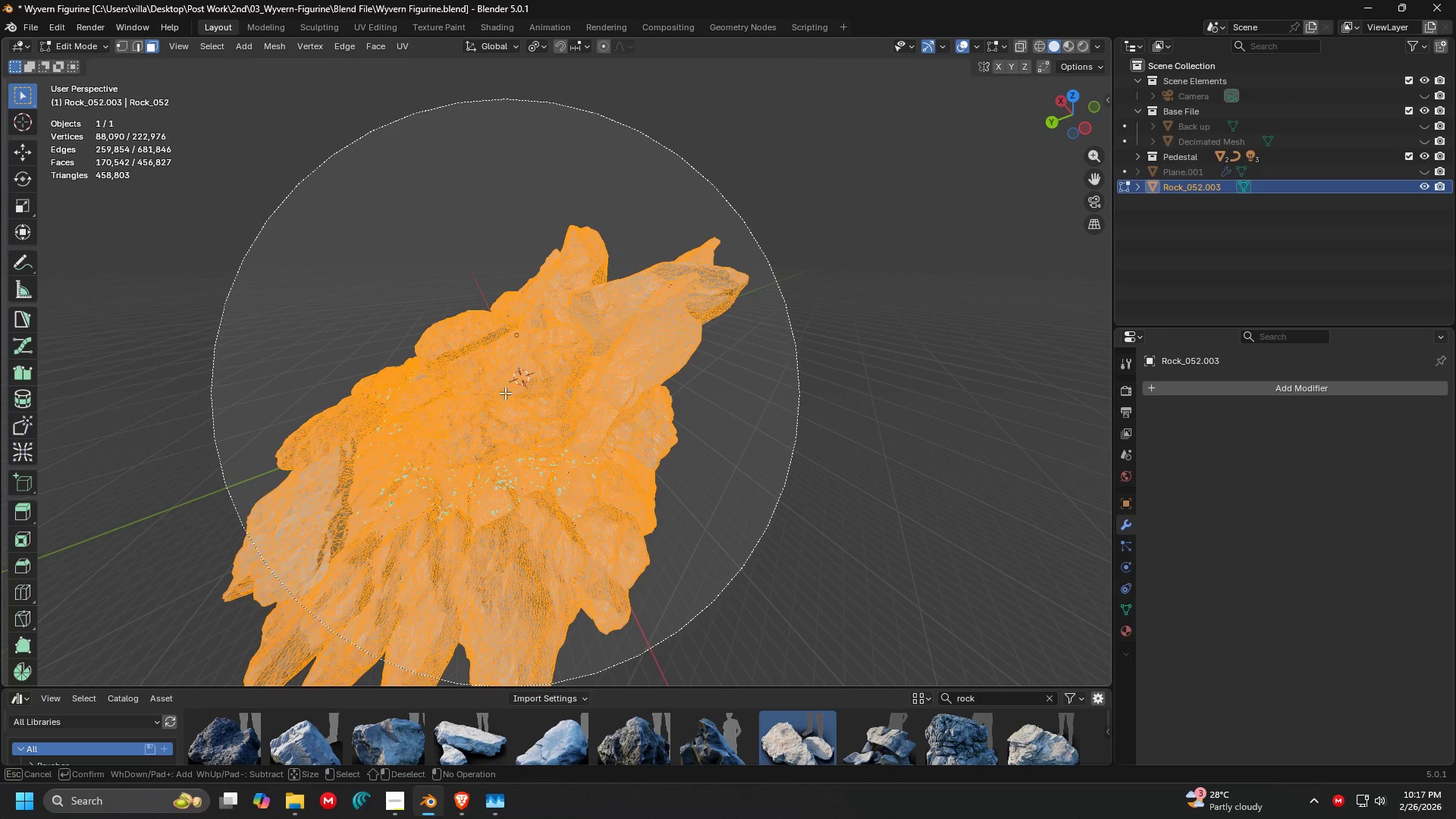 
key(Escape)
 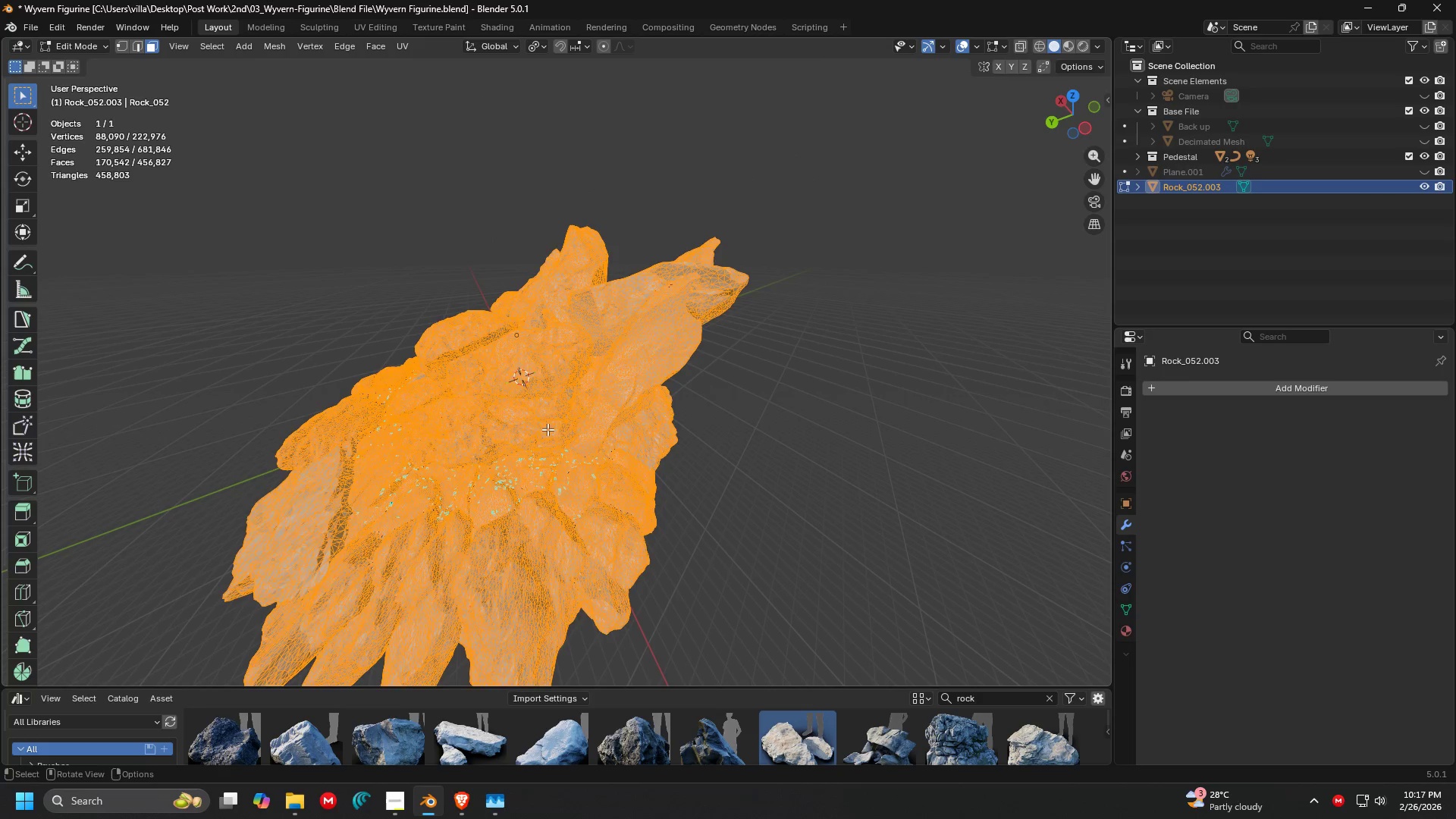 
key(Shift+ShiftLeft)
 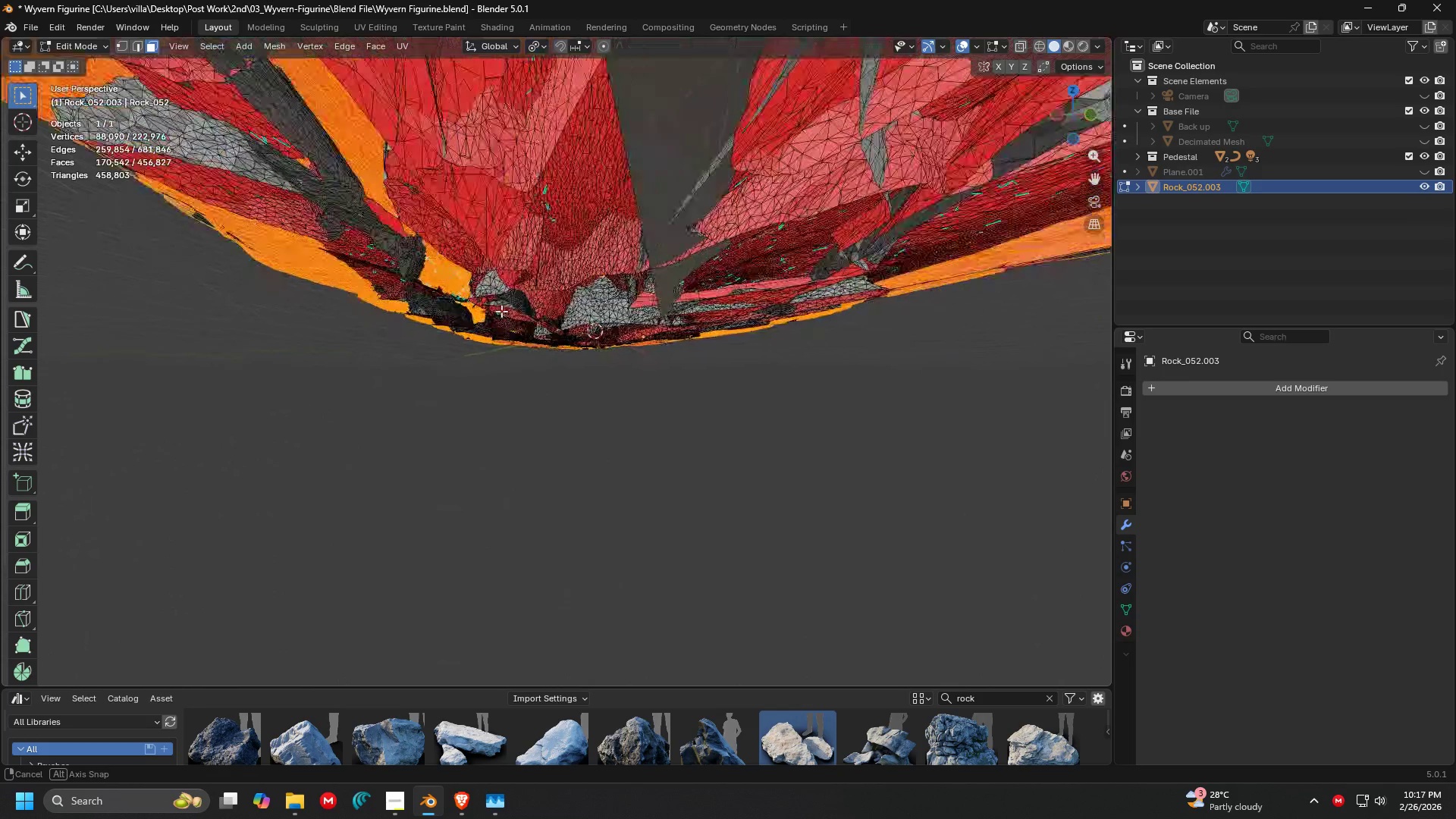 
key(Shift+ShiftLeft)
 